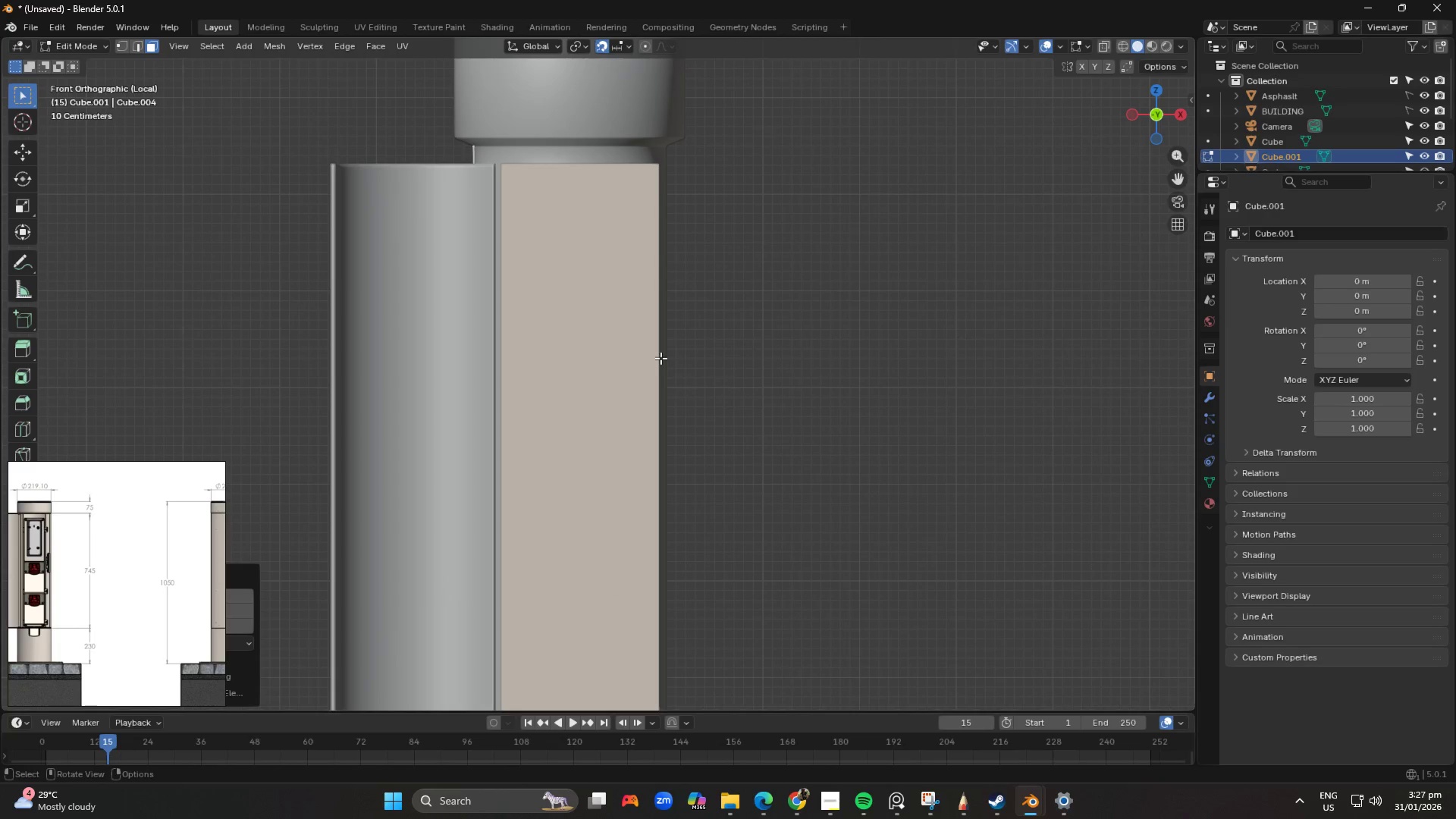 
scroll: coordinate [650, 384], scroll_direction: up, amount: 2.0
 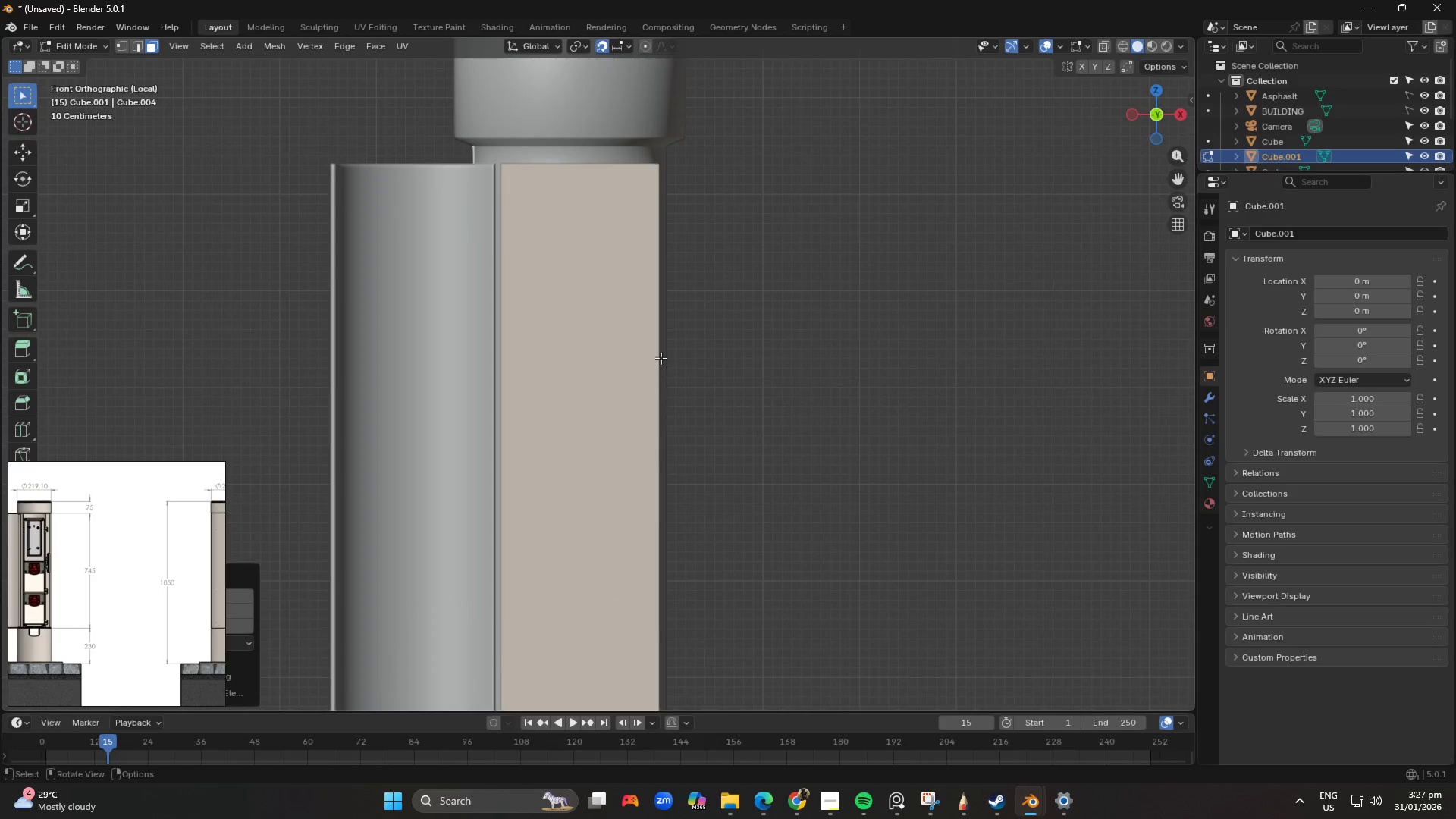 
key(Tab)
 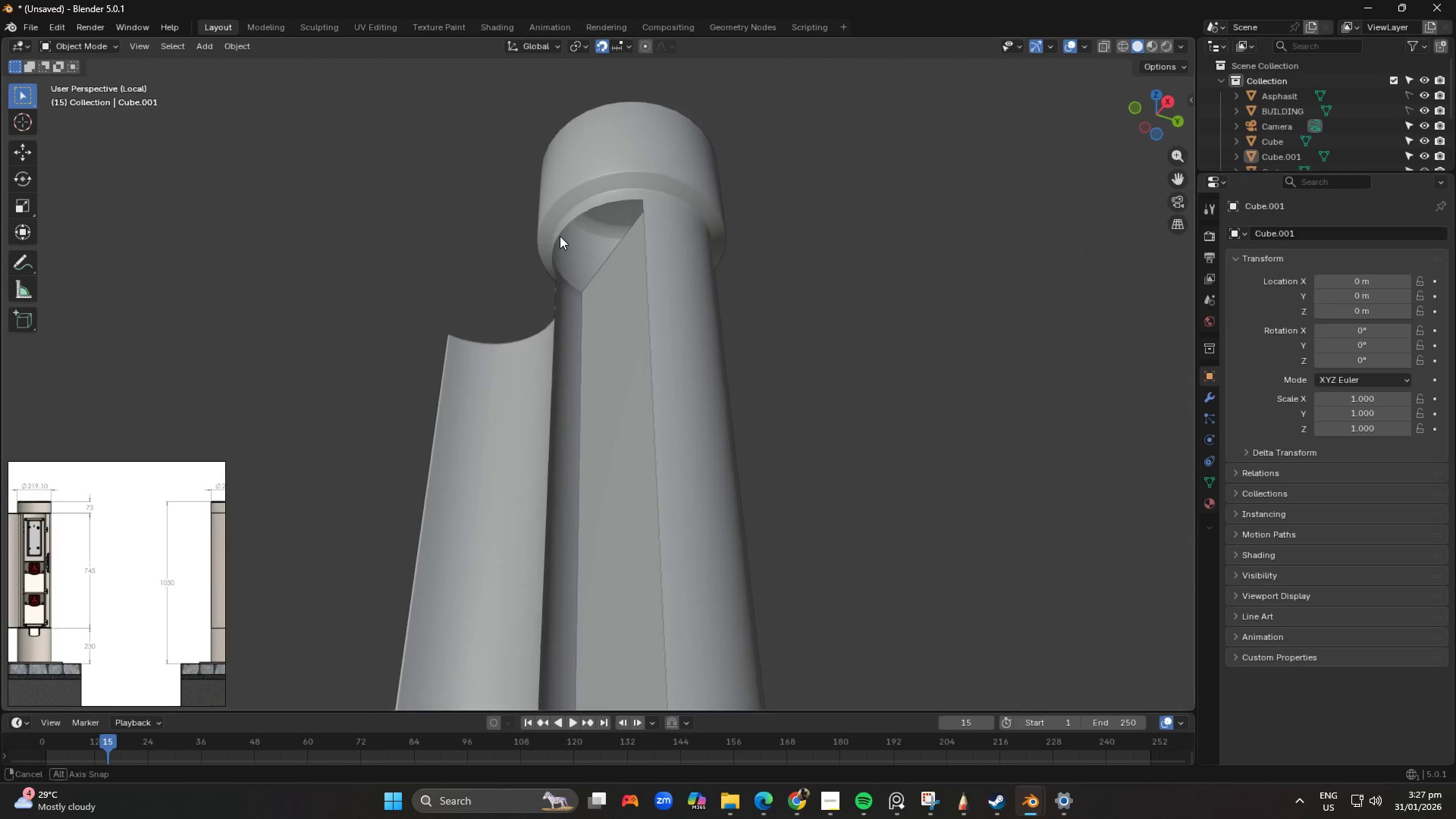 
wait(5.95)
 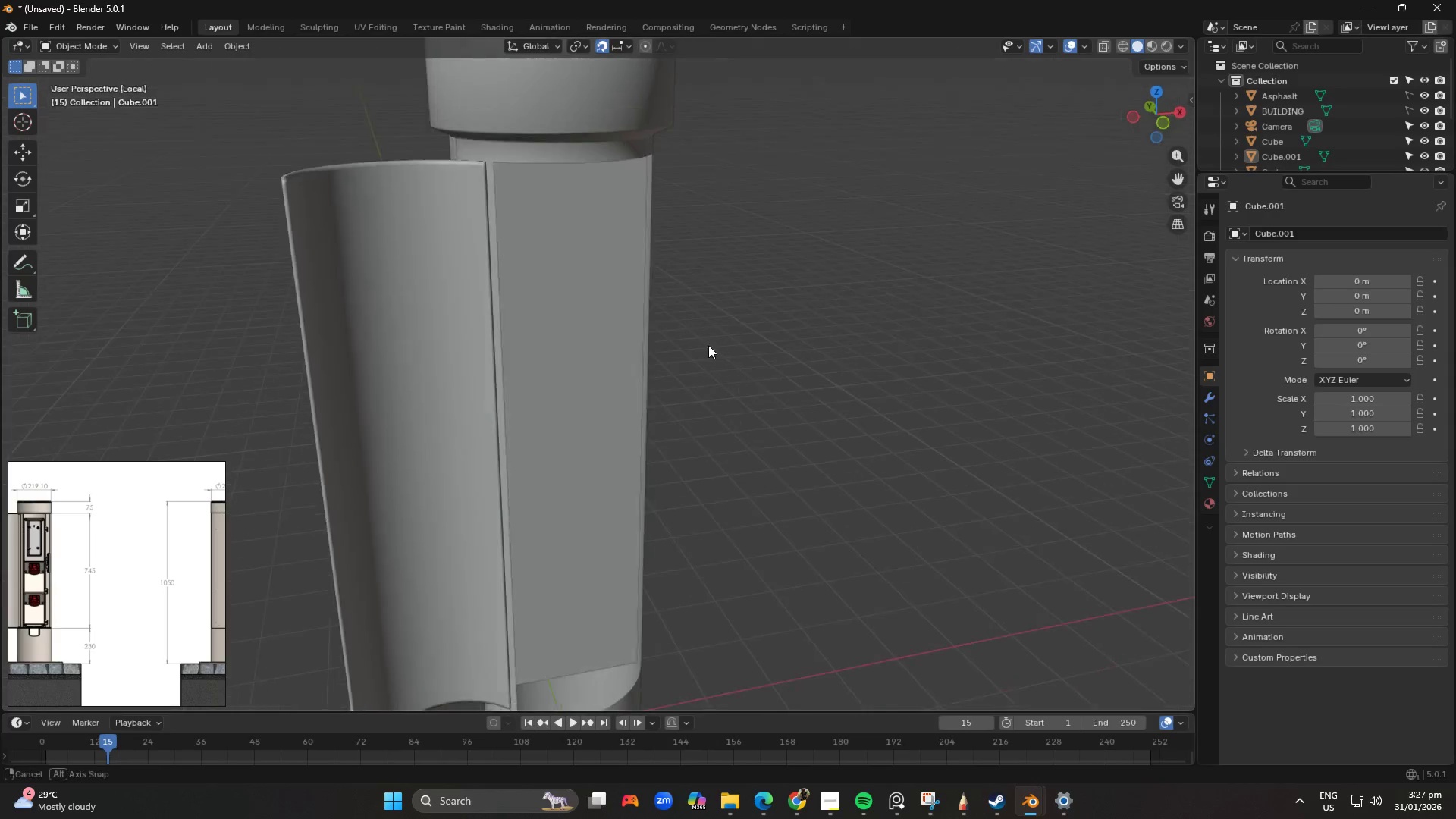 
scroll: coordinate [584, 251], scroll_direction: up, amount: 2.0
 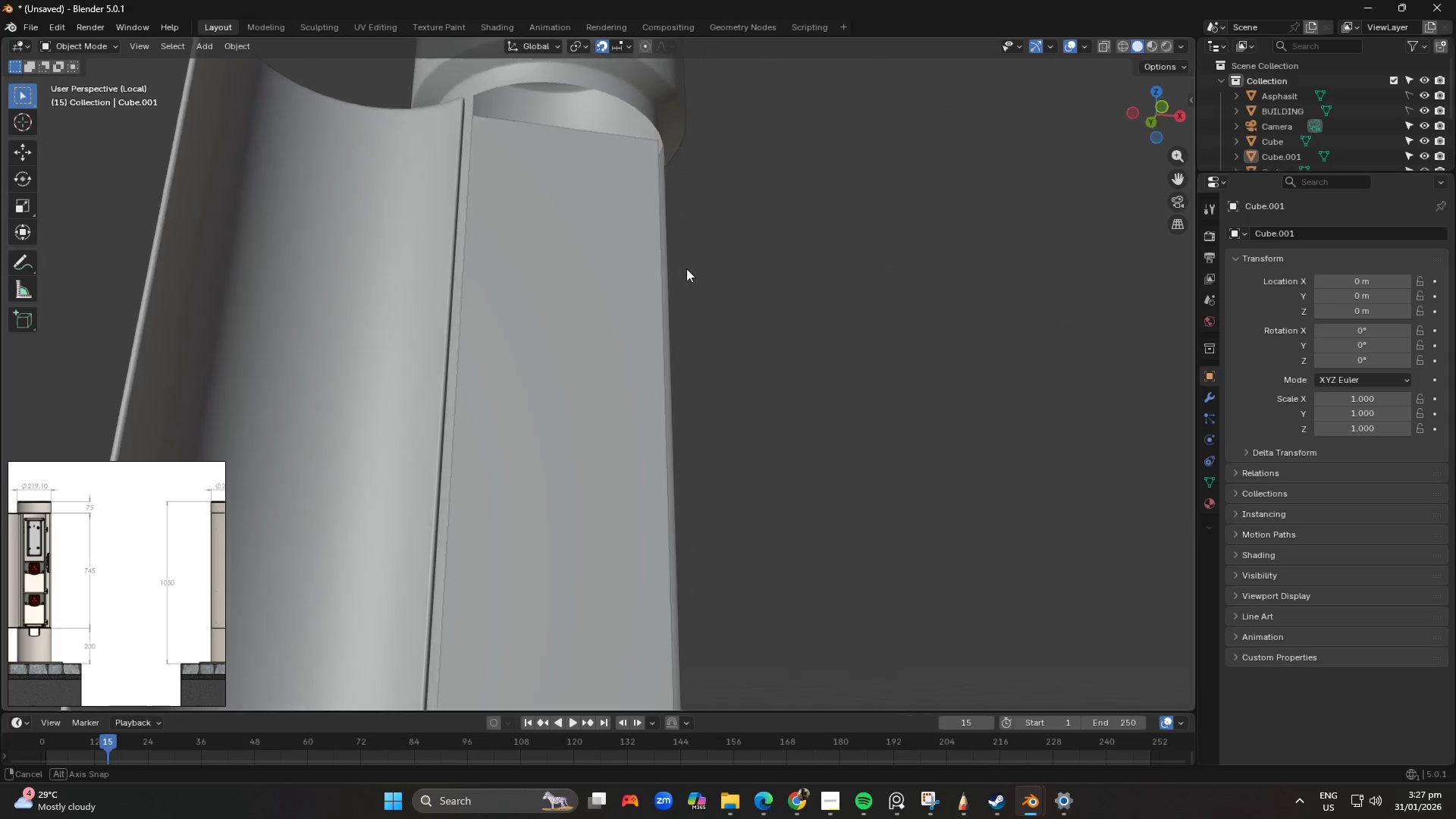 
hold_key(key=ShiftLeft, duration=0.41)
 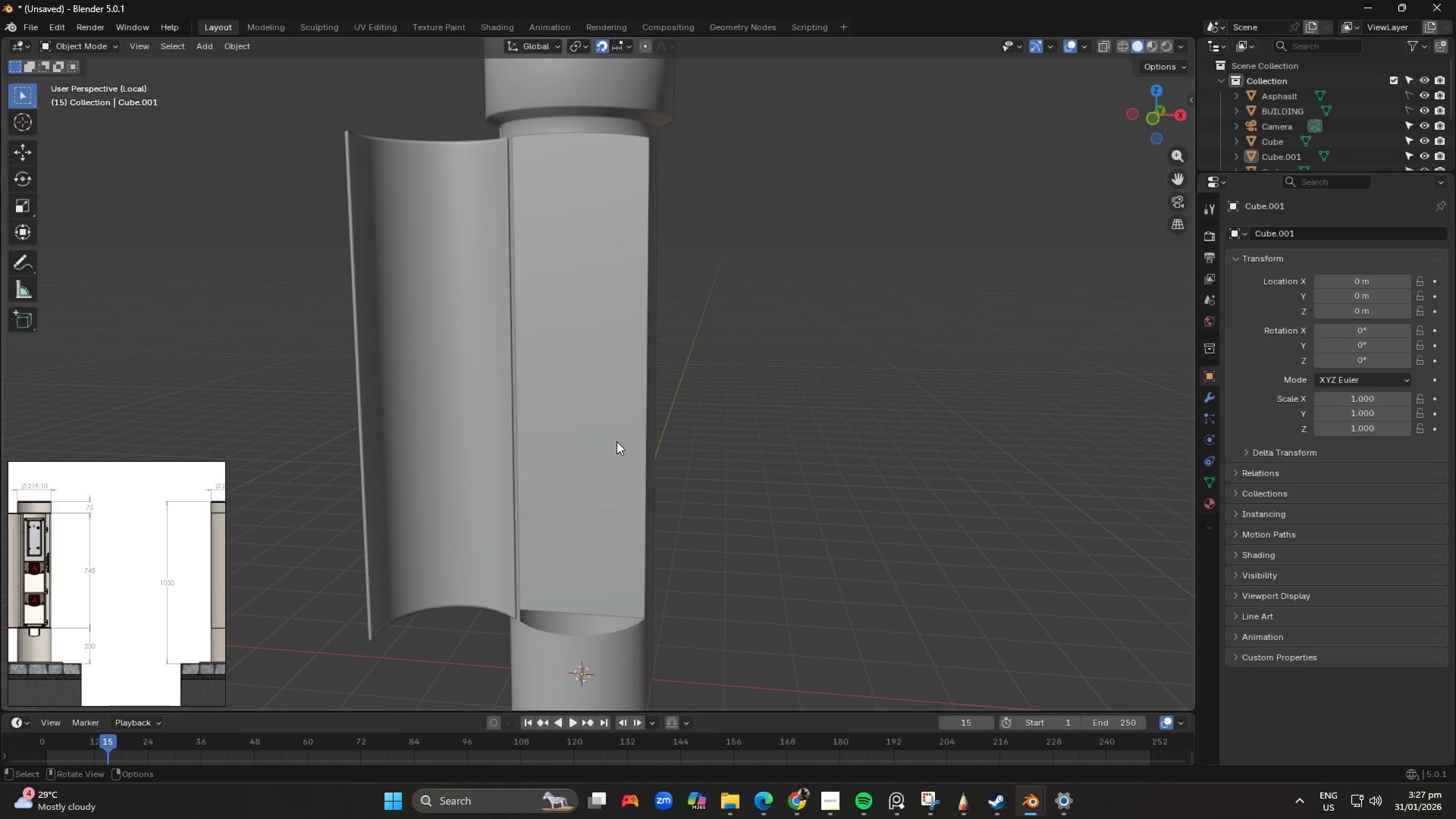 
scroll: coordinate [645, 344], scroll_direction: down, amount: 4.0
 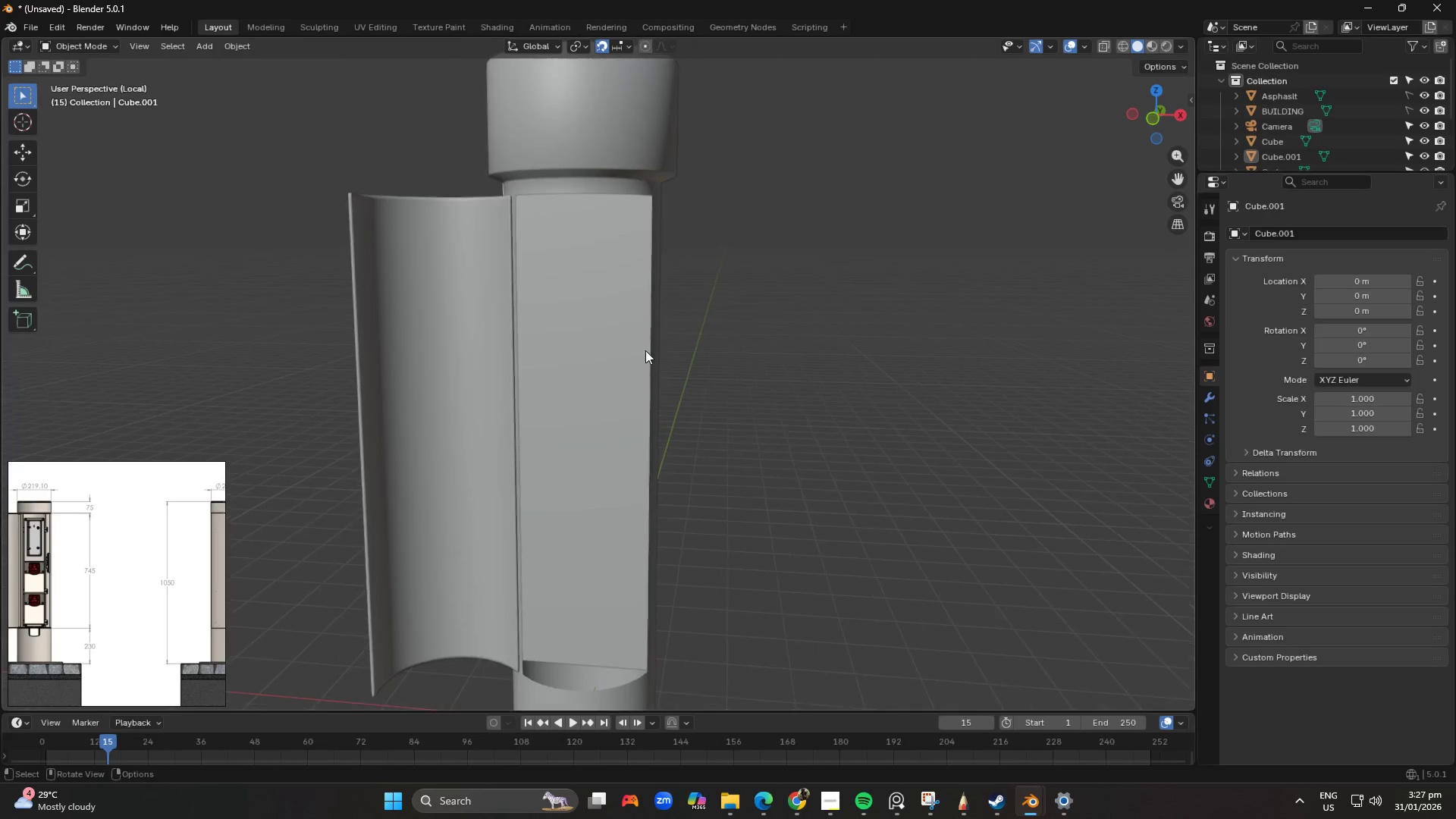 
key(Shift+ShiftLeft)
 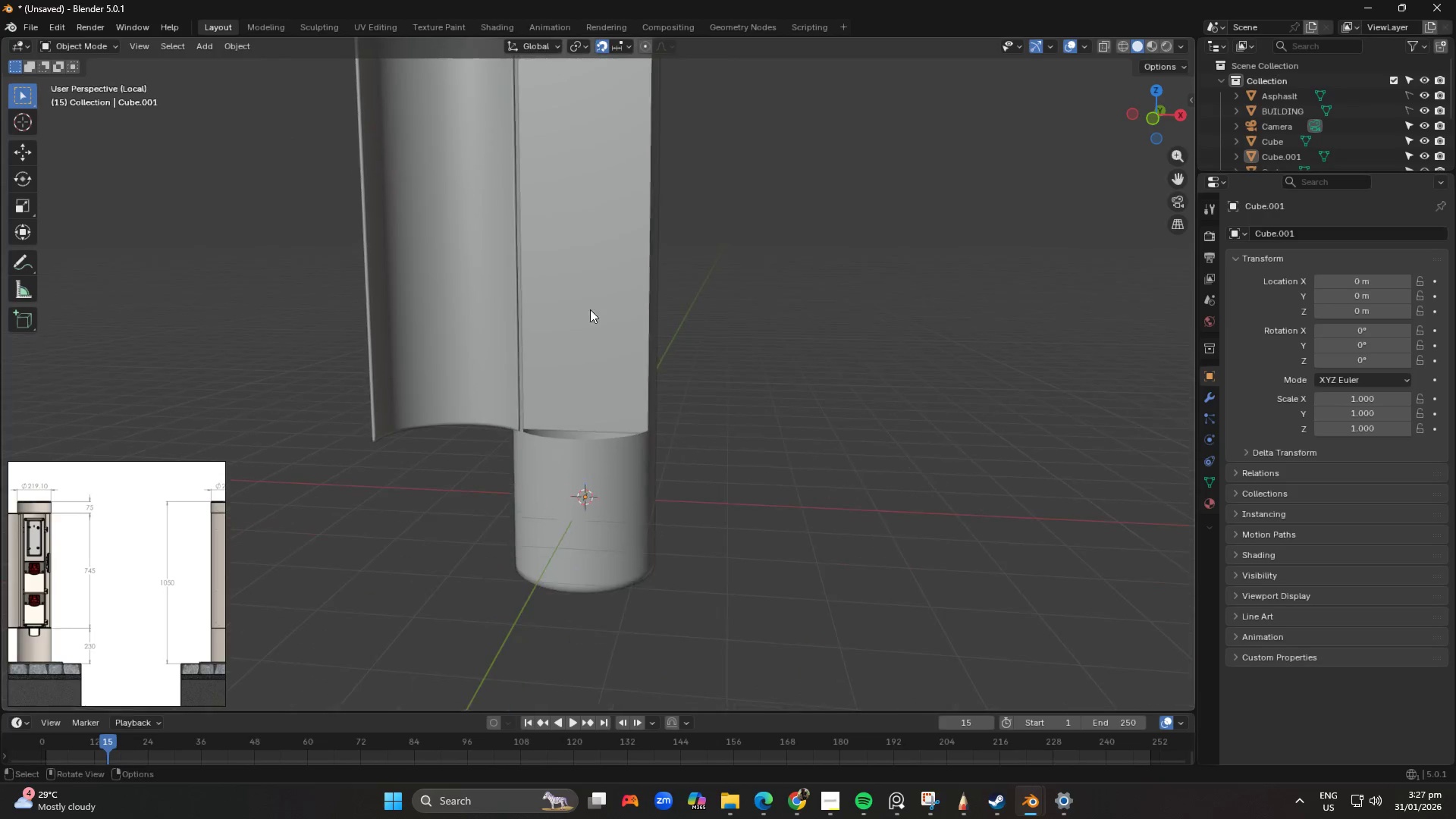 
scroll: coordinate [623, 475], scroll_direction: up, amount: 2.0
 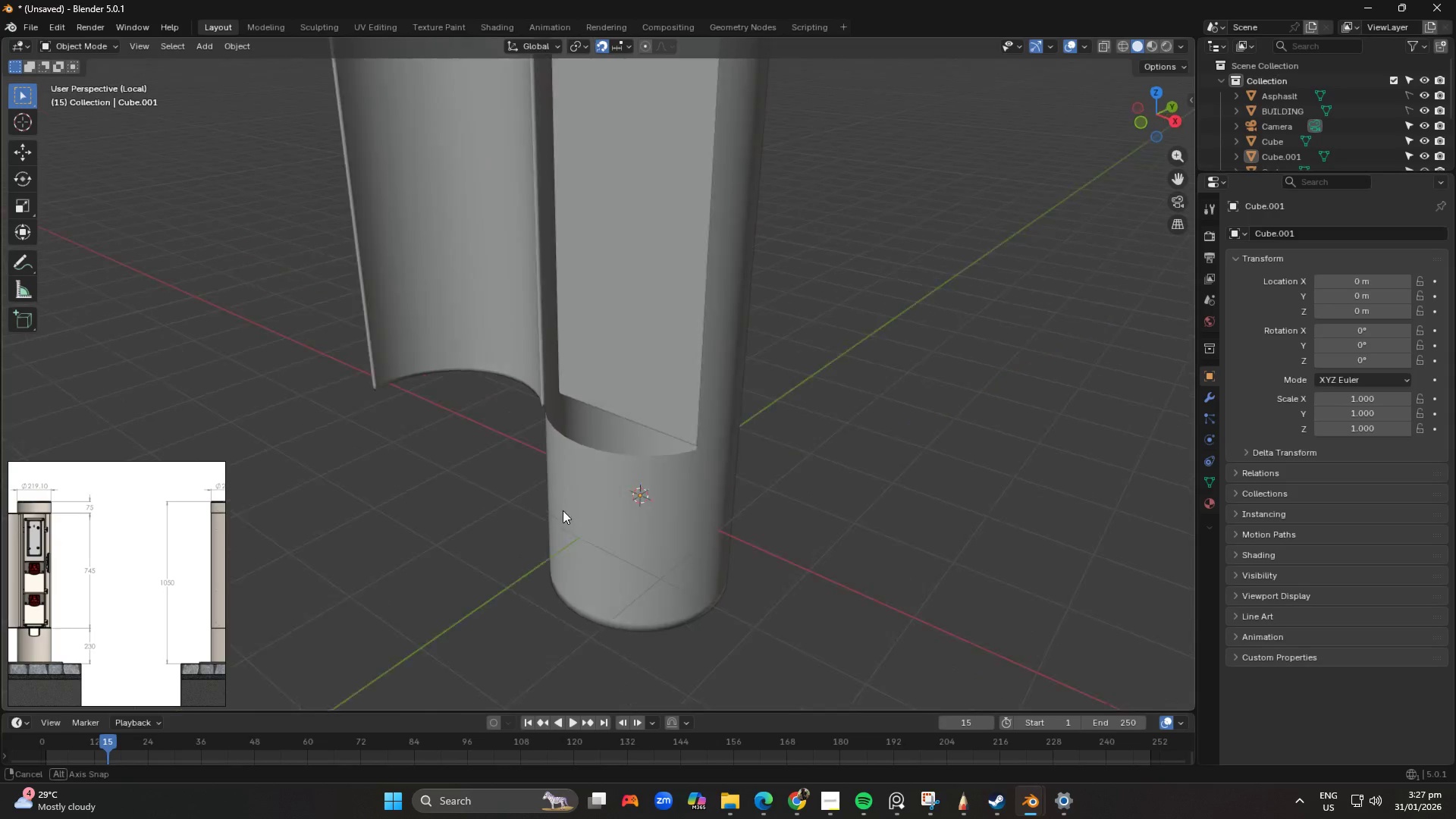 
key(Tab)
 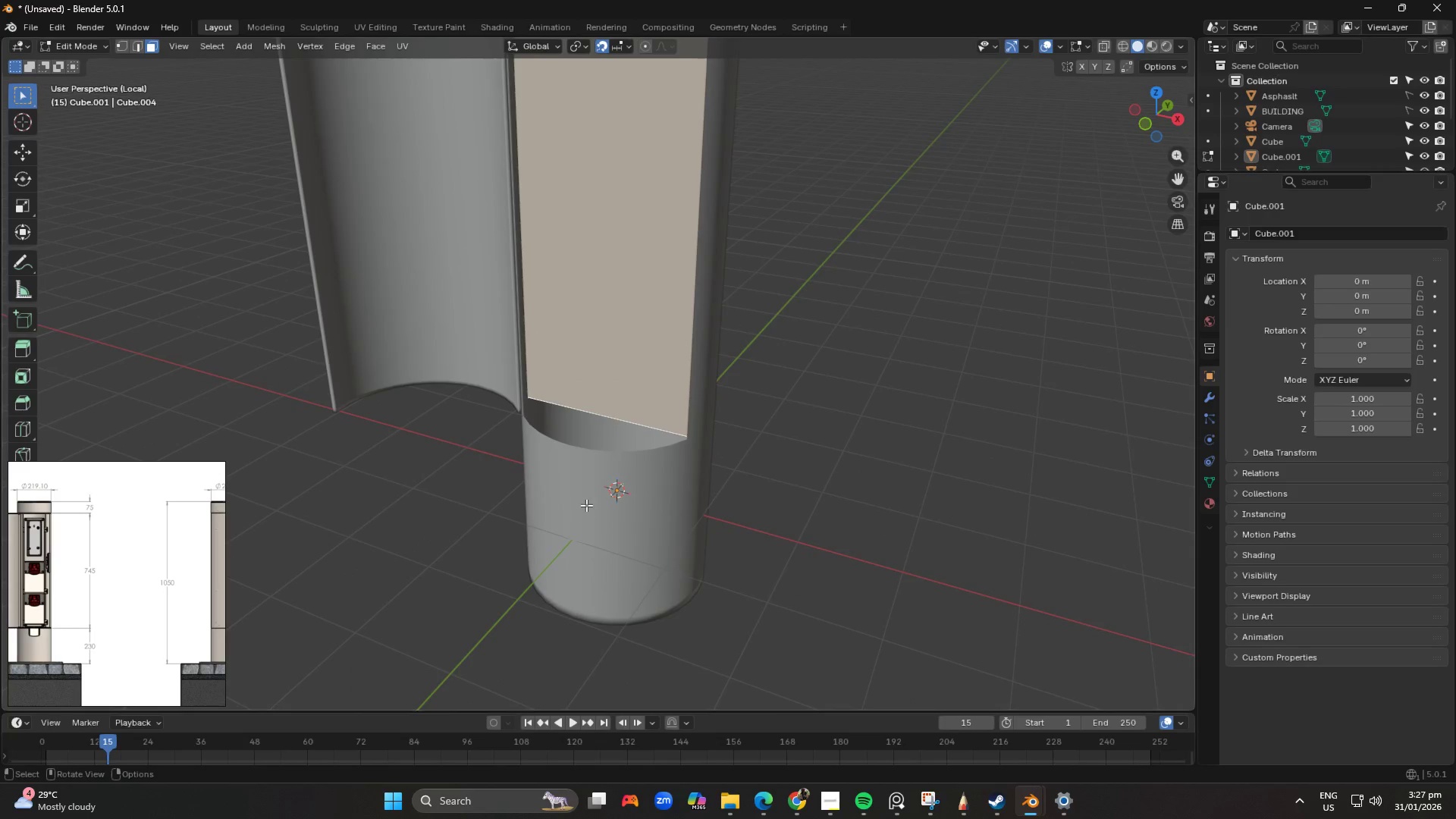 
scroll: coordinate [548, 457], scroll_direction: up, amount: 3.0
 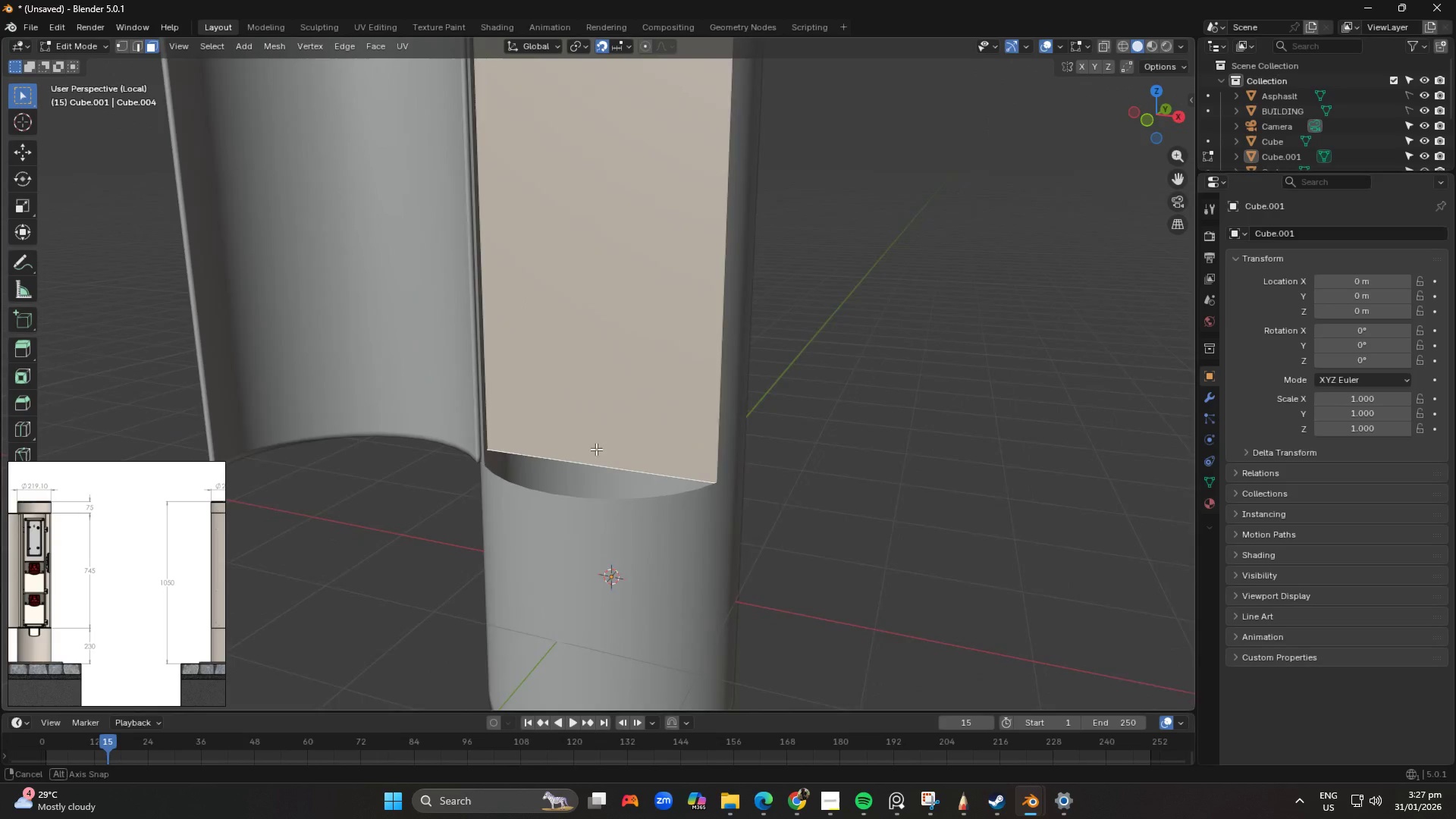 
scroll: coordinate [612, 425], scroll_direction: down, amount: 8.0
 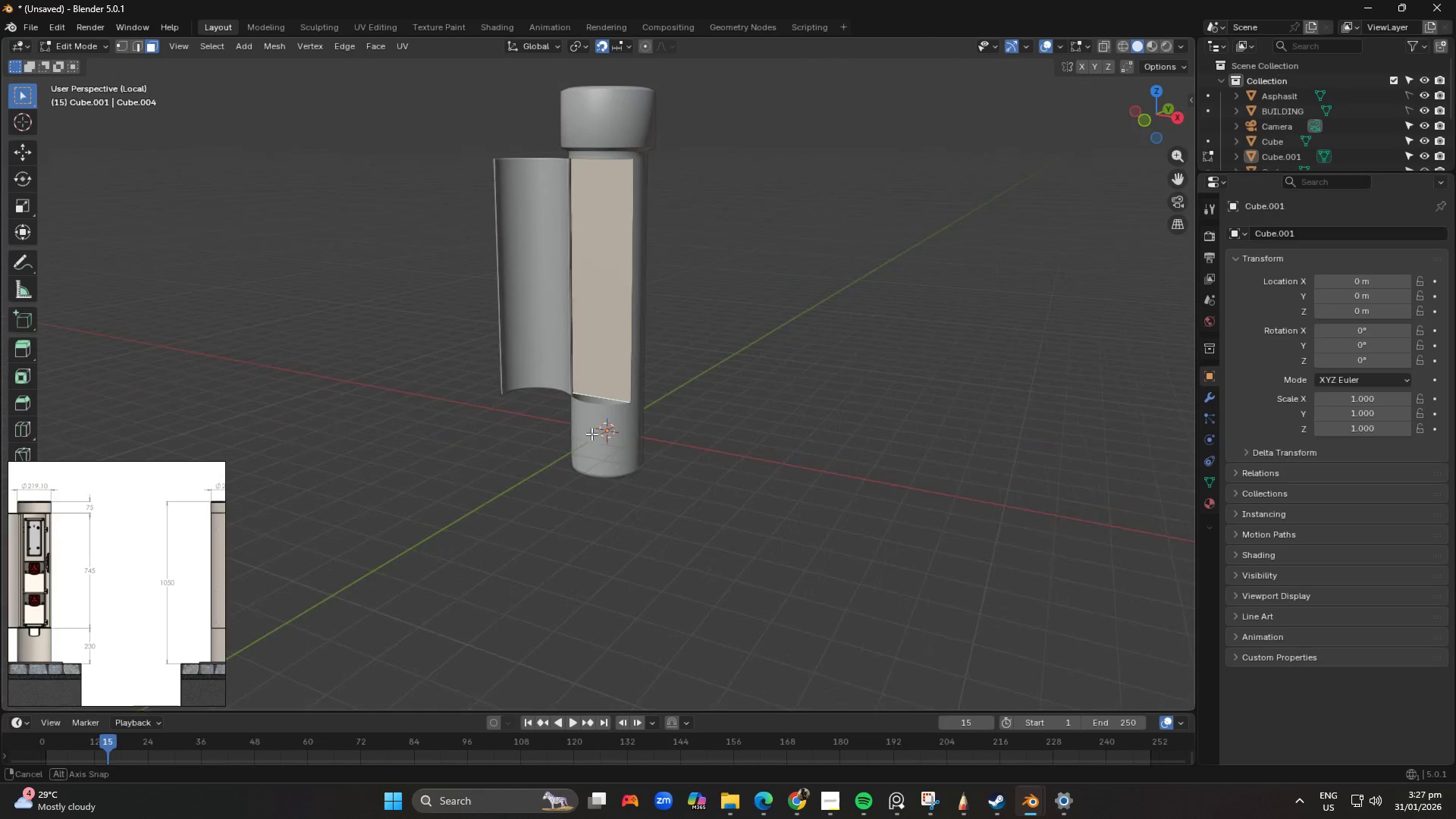 
scroll: coordinate [620, 435], scroll_direction: up, amount: 9.0
 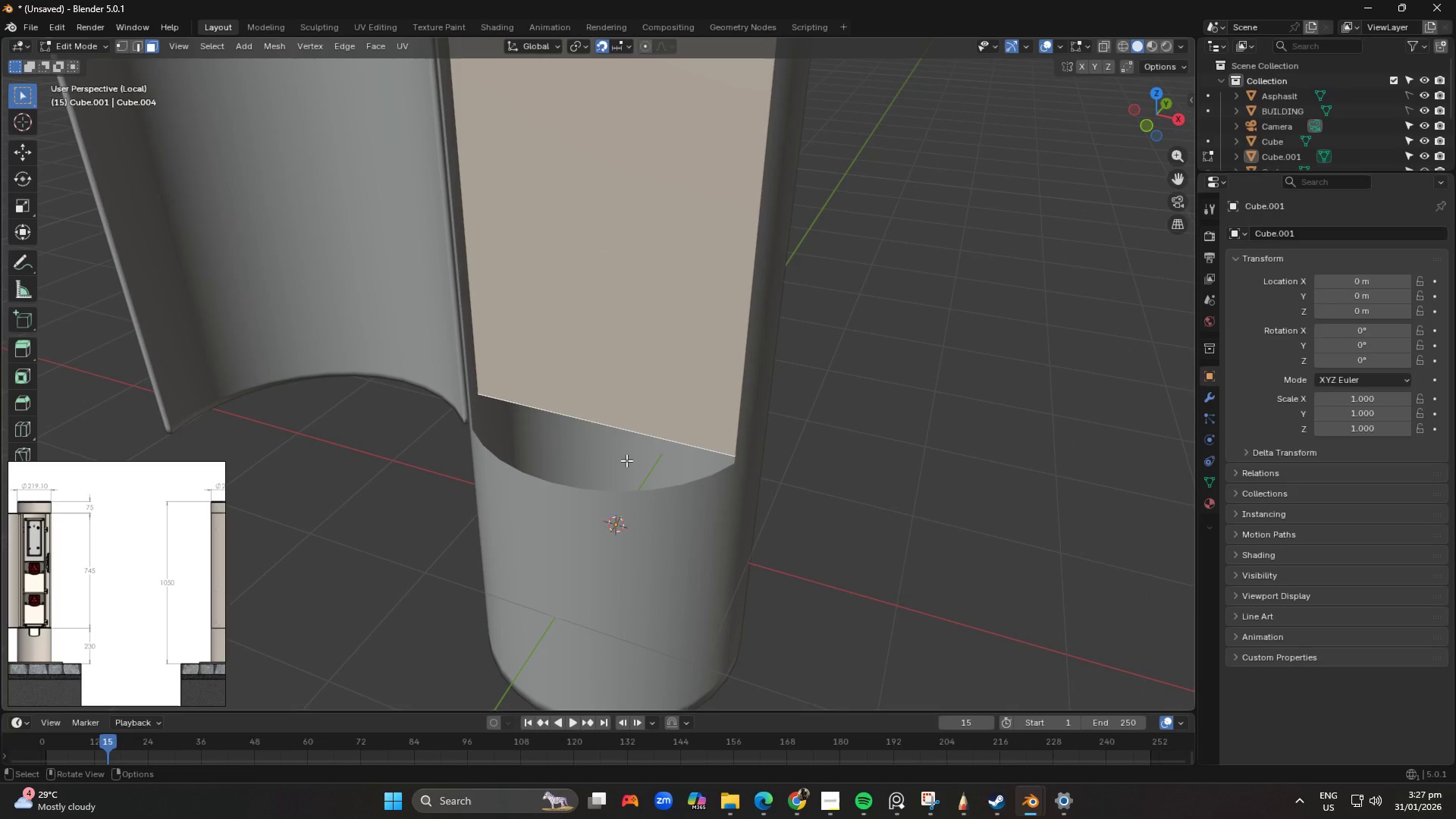 
key(Shift+ShiftLeft)
 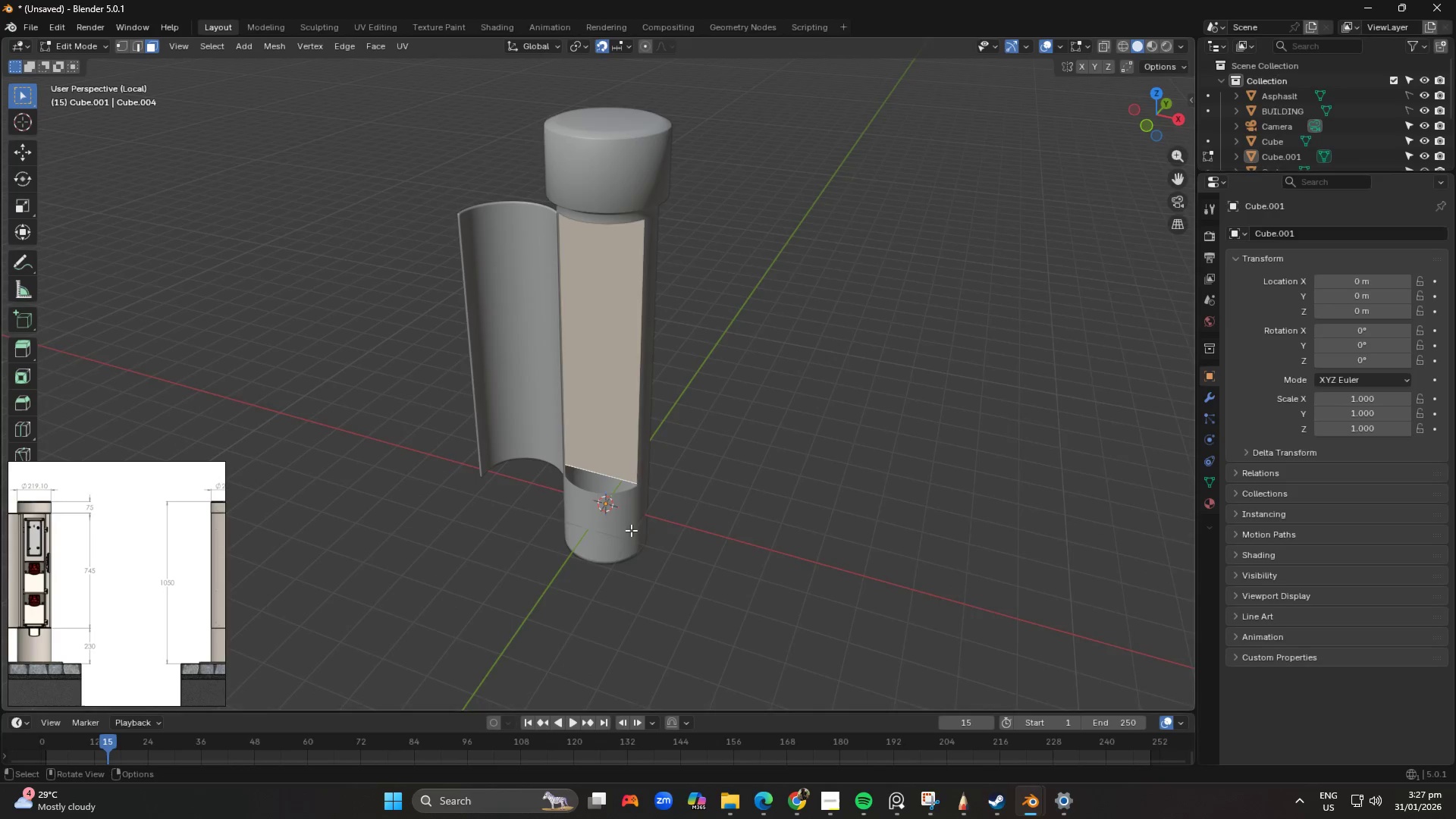 
scroll: coordinate [629, 464], scroll_direction: down, amount: 8.0
 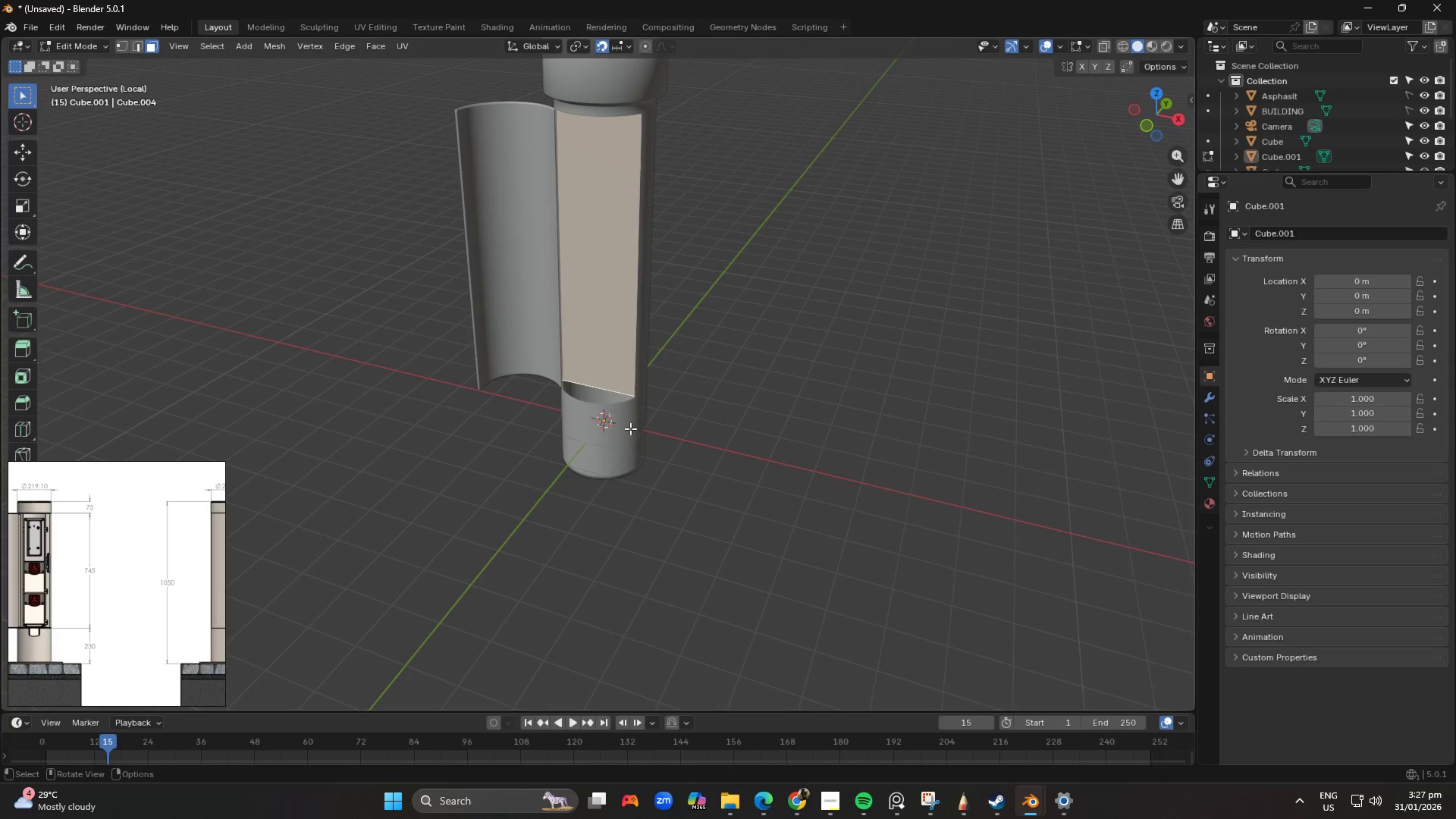 
scroll: coordinate [629, 530], scroll_direction: up, amount: 2.0
 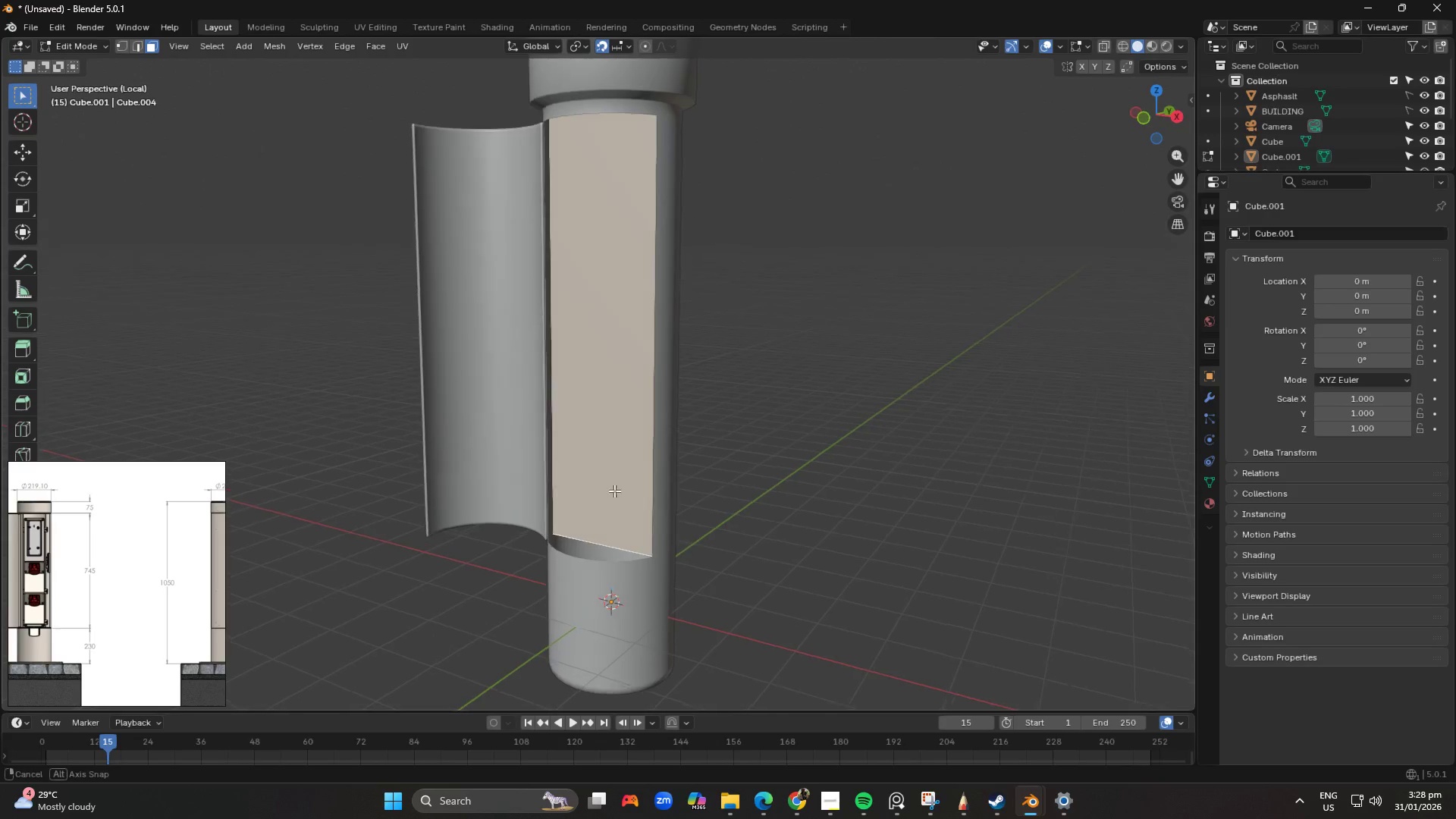 
left_click([757, 391])
 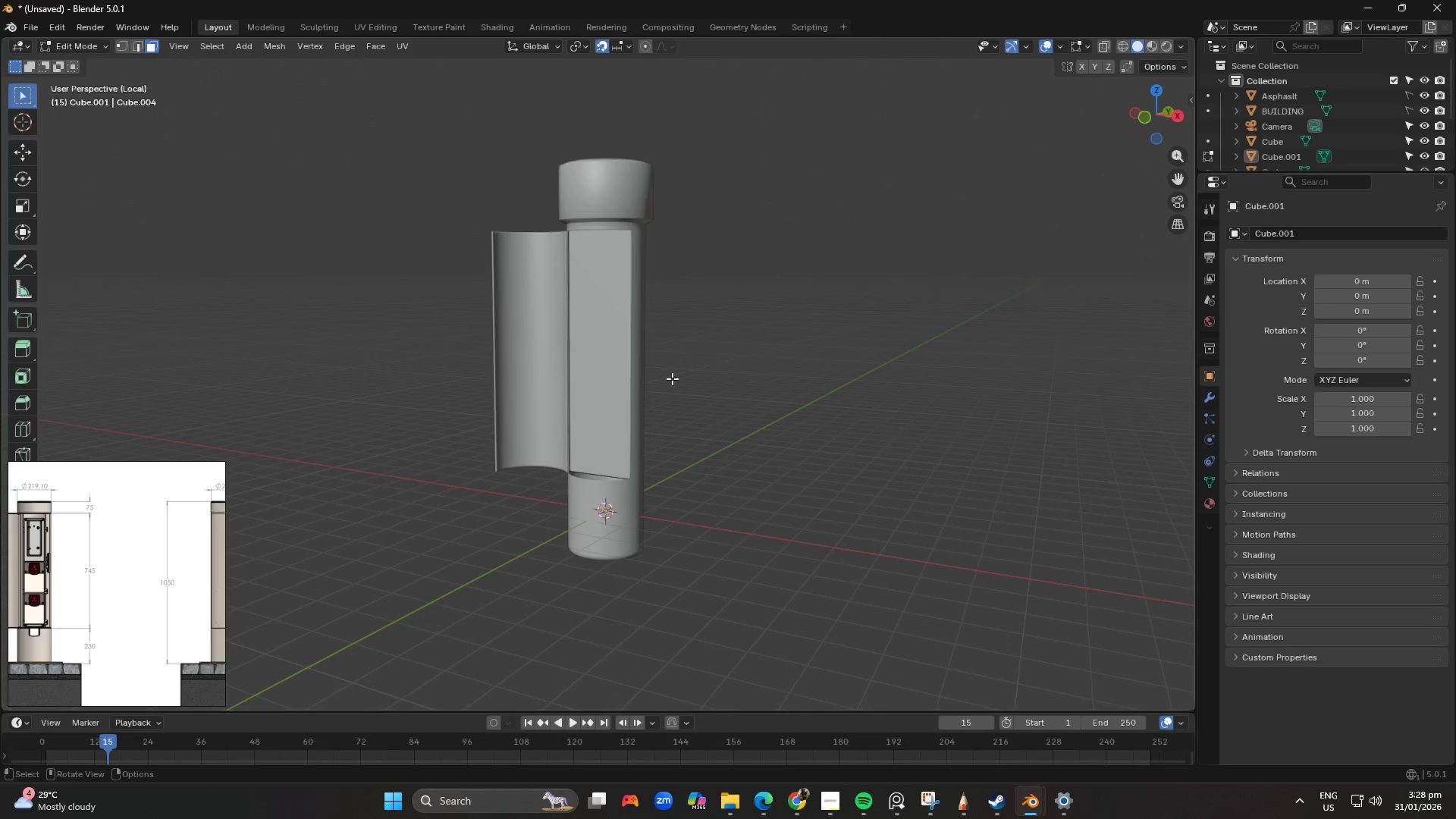 
scroll: coordinate [623, 482], scroll_direction: down, amount: 3.0
 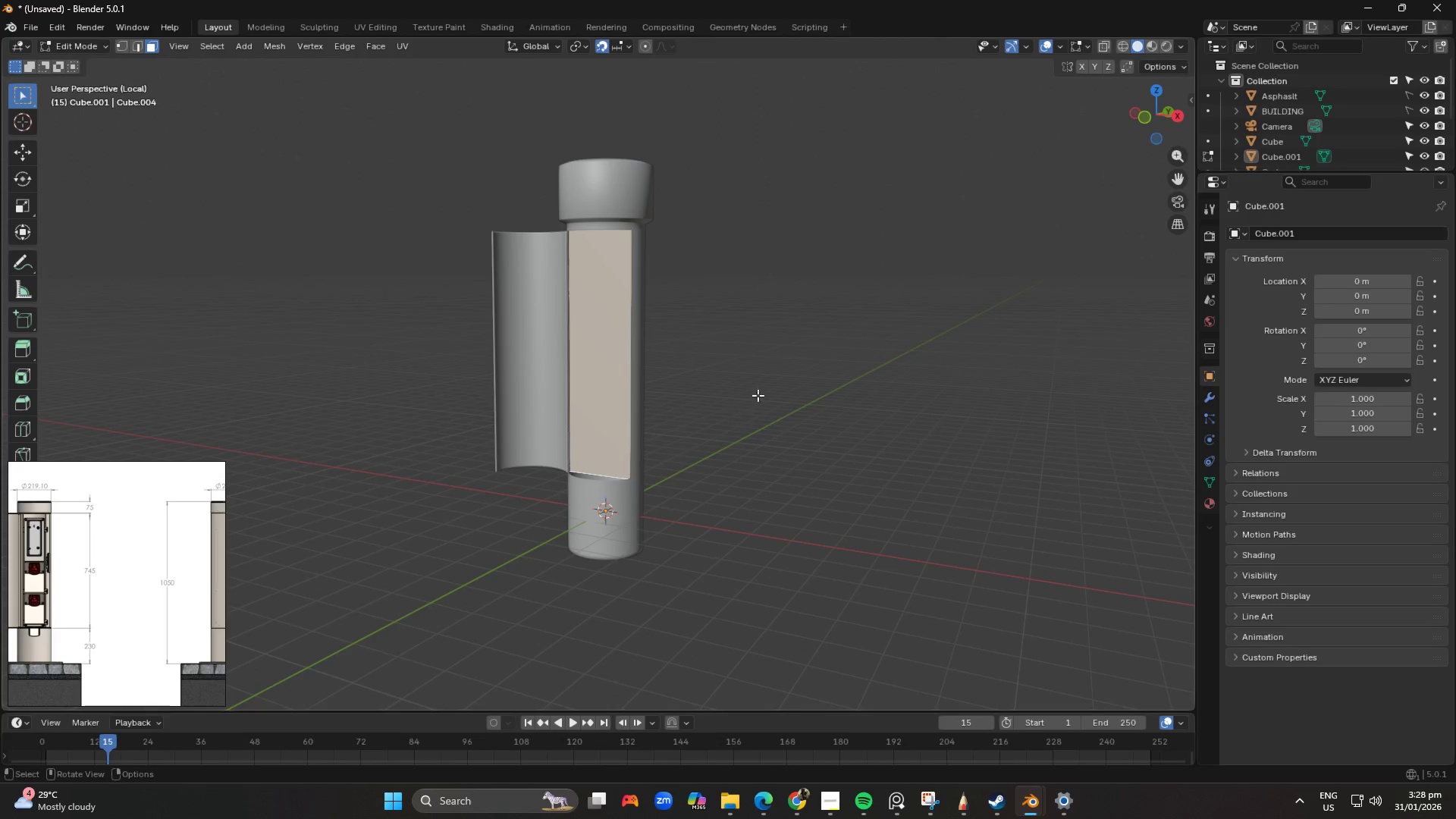 
scroll: coordinate [660, 365], scroll_direction: up, amount: 3.0
 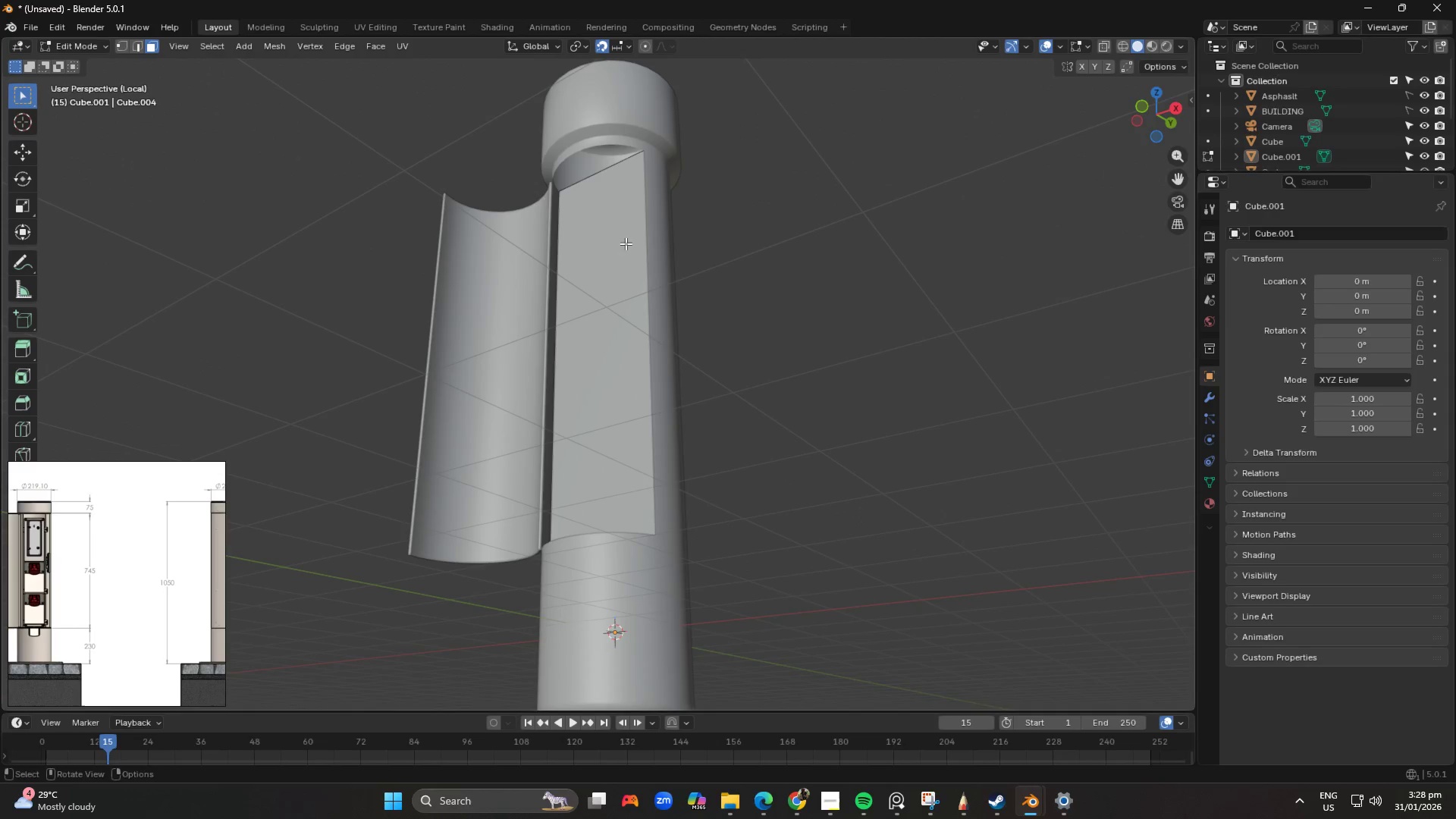 
key(Shift+ShiftLeft)
 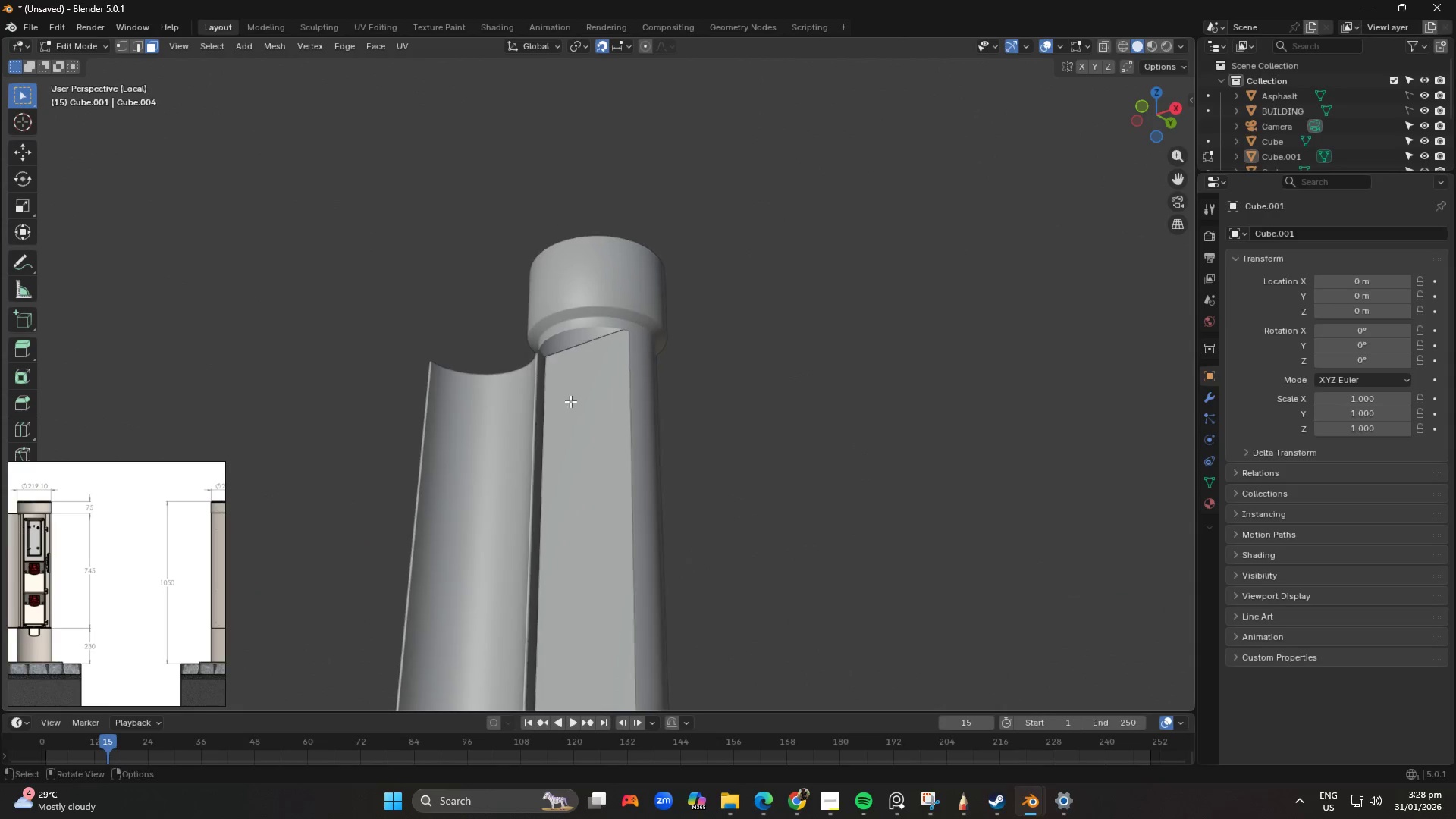 
scroll: coordinate [567, 370], scroll_direction: up, amount: 3.0
 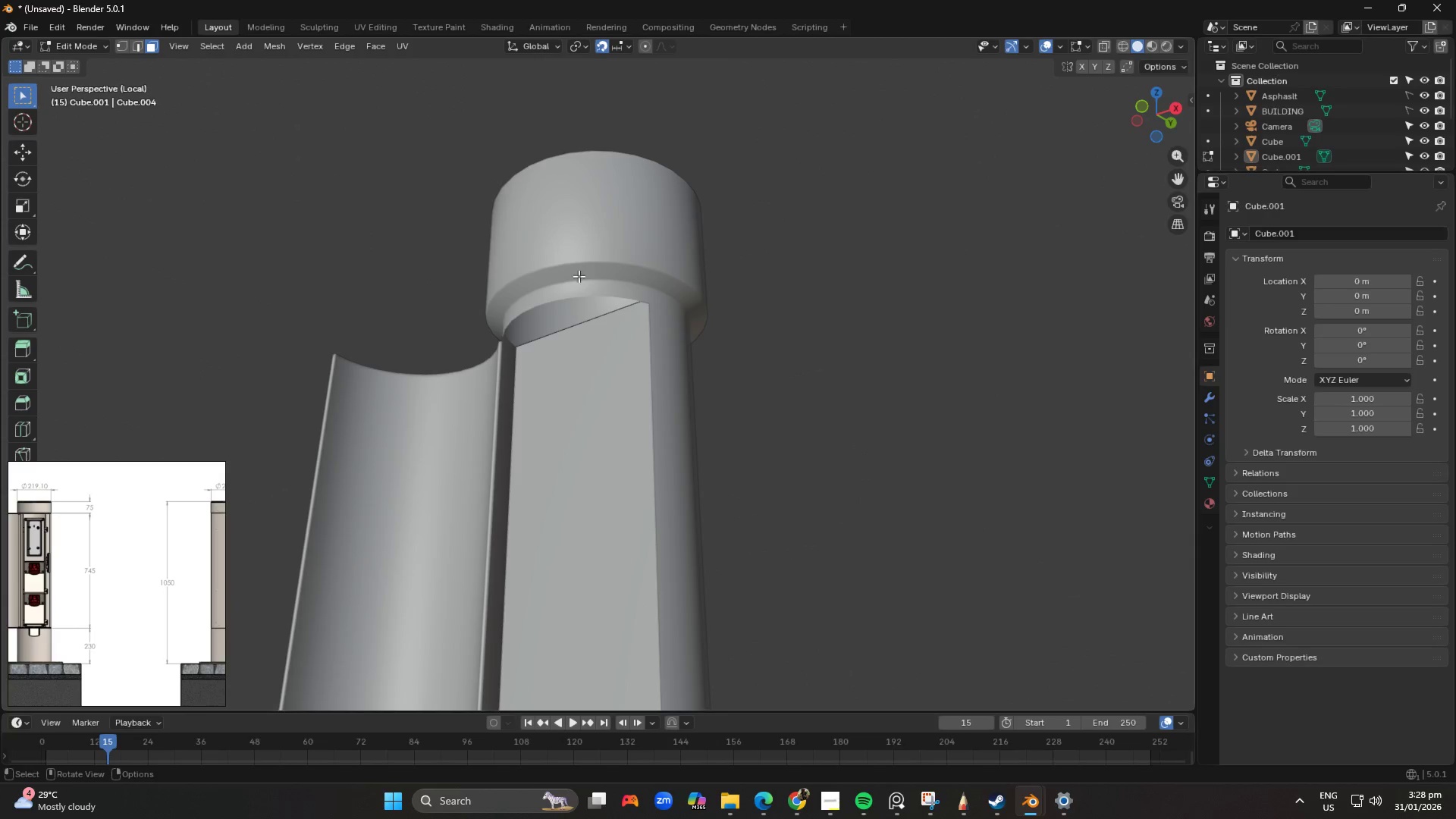 
key(Tab)
 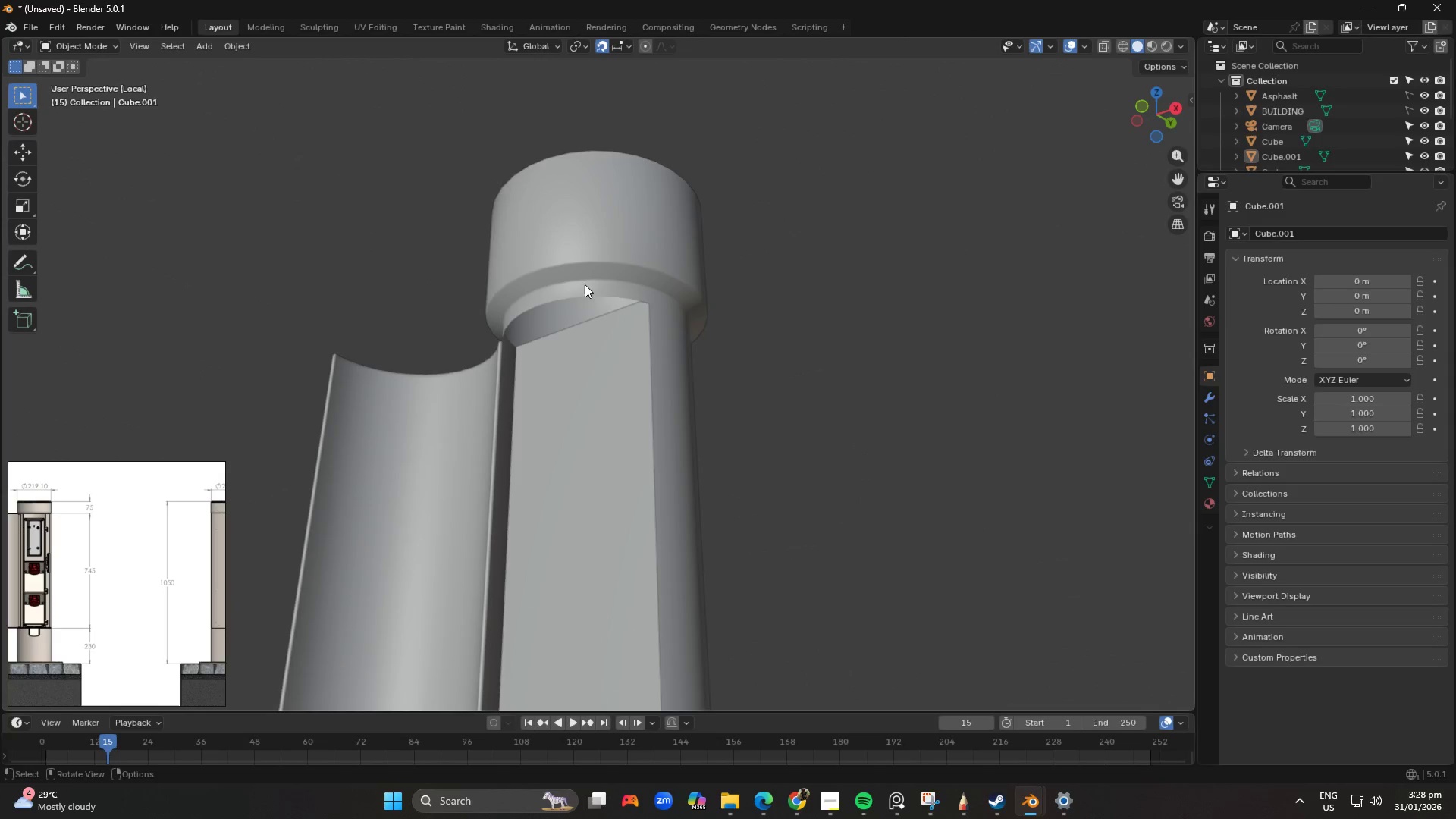 
left_click([588, 293])
 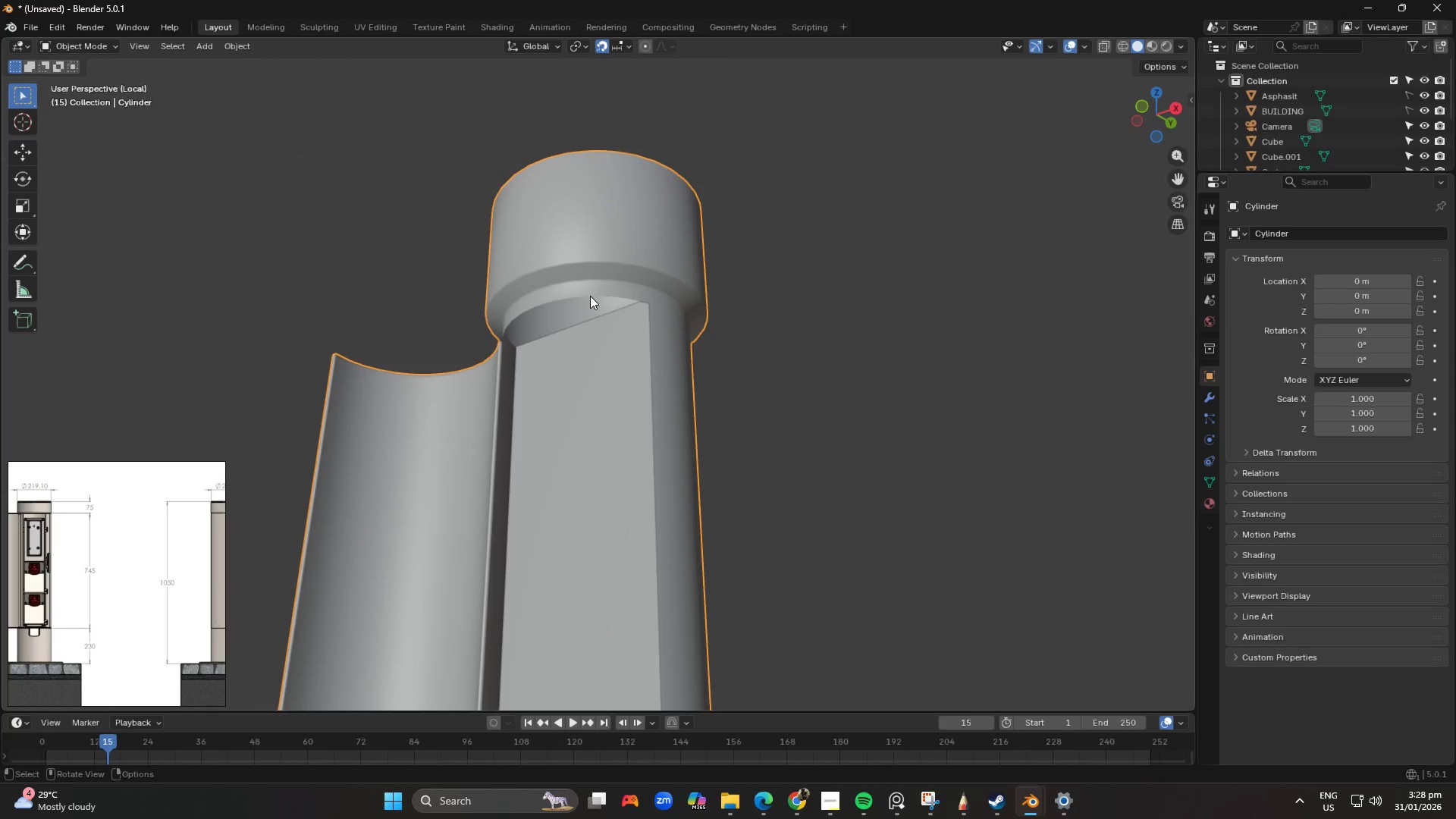 
key(Tab)
 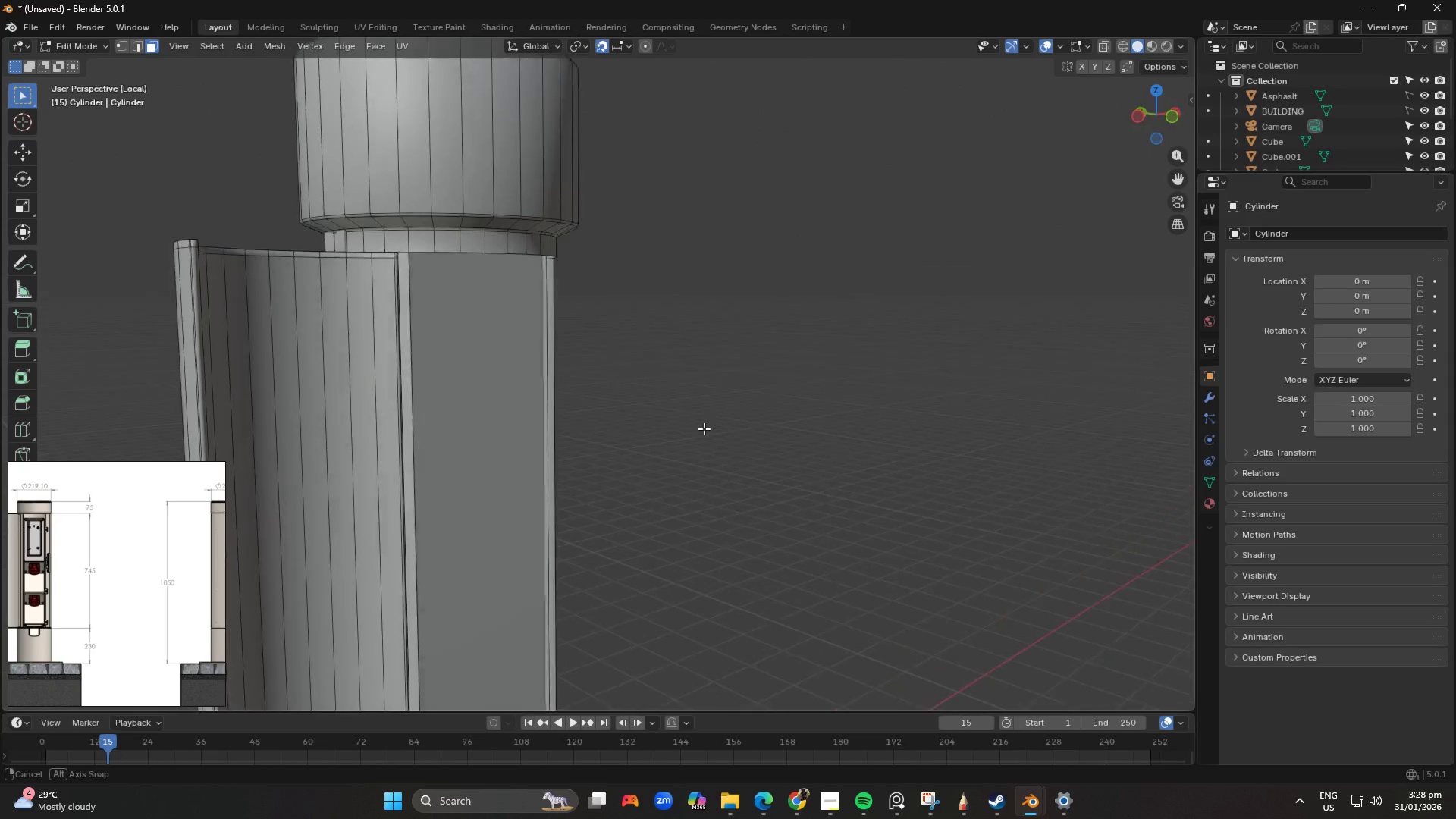 
scroll: coordinate [590, 296], scroll_direction: up, amount: 1.0
 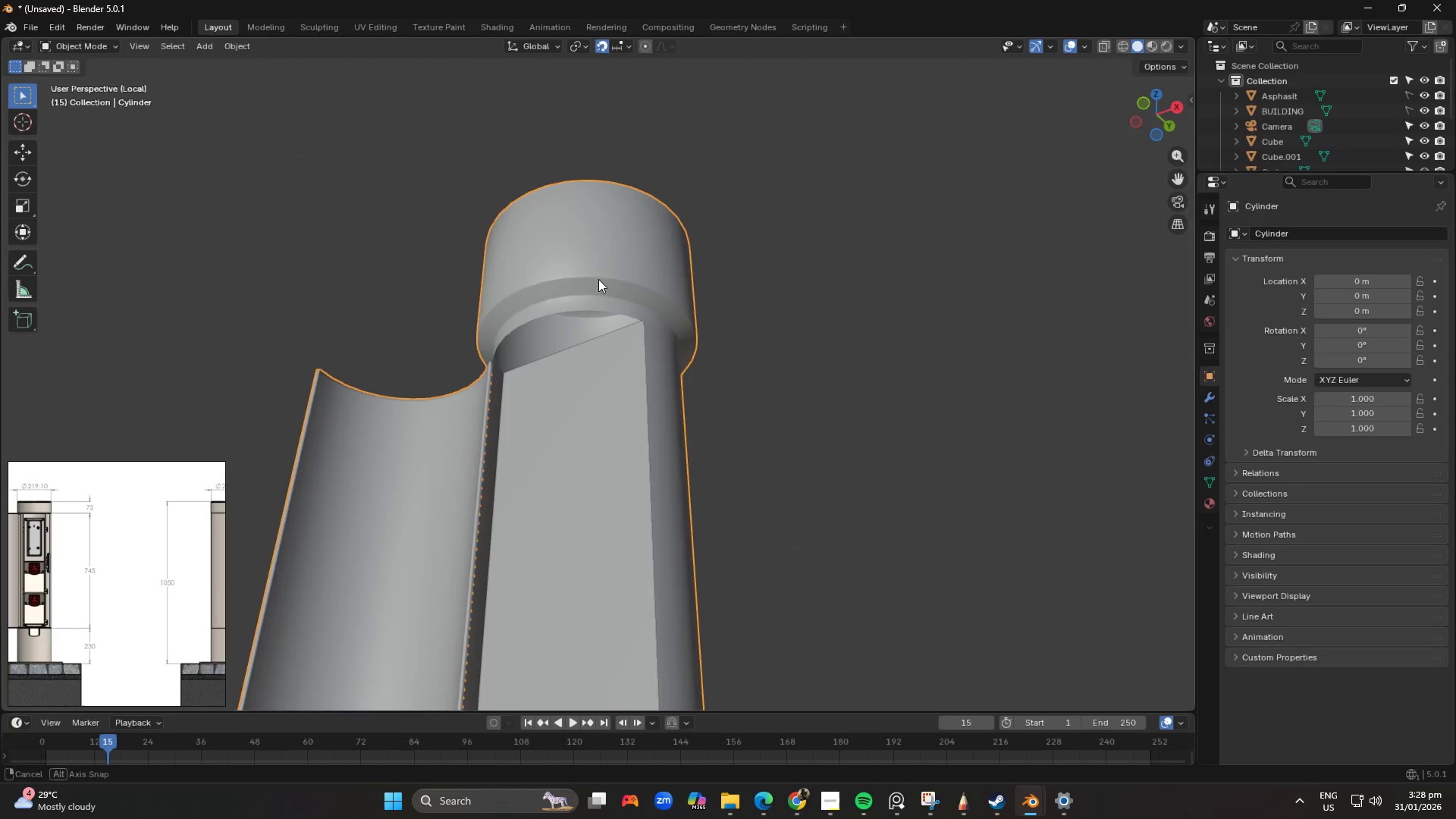 
wait(5.45)
 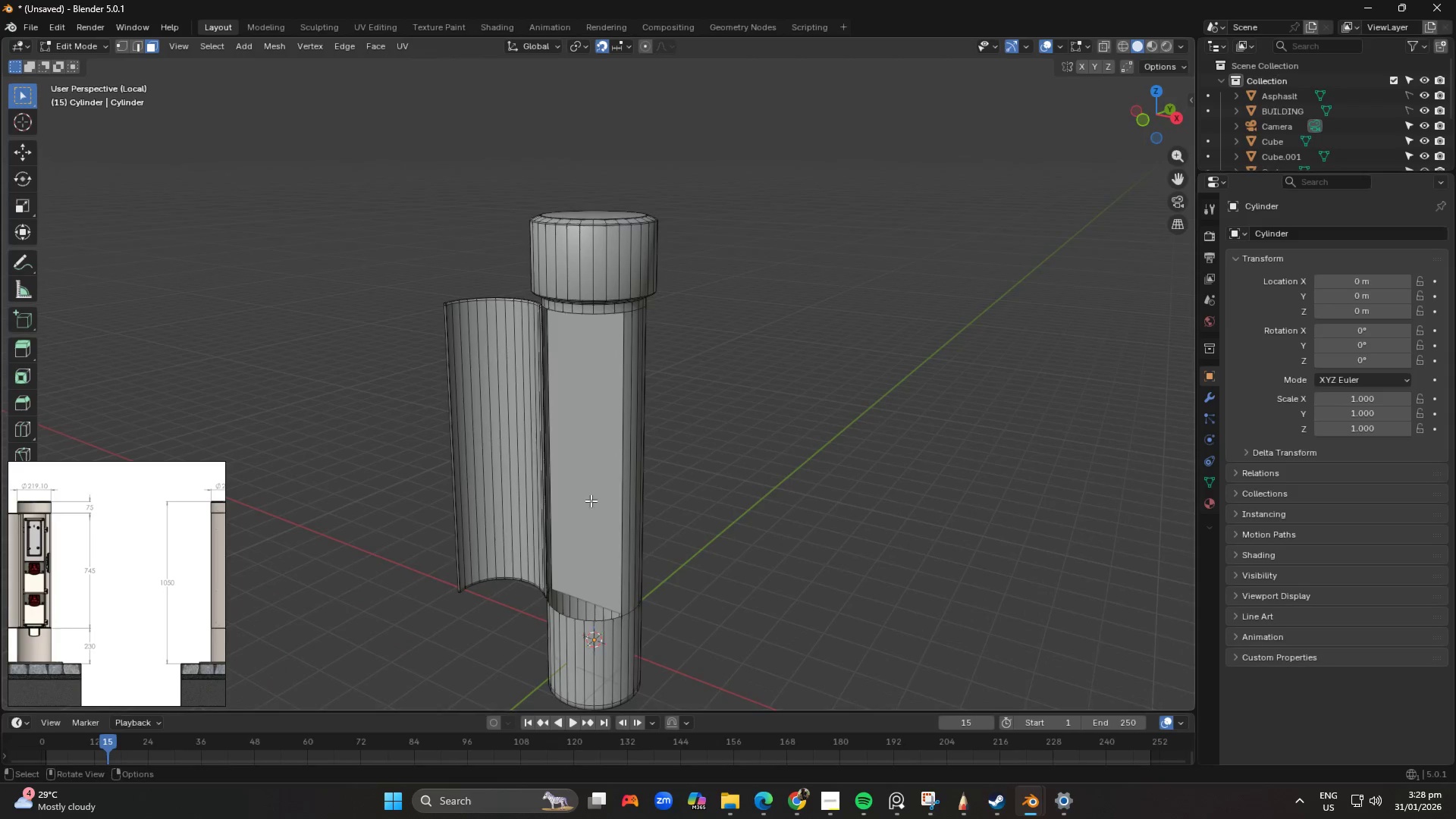 
key(Shift+ShiftLeft)
 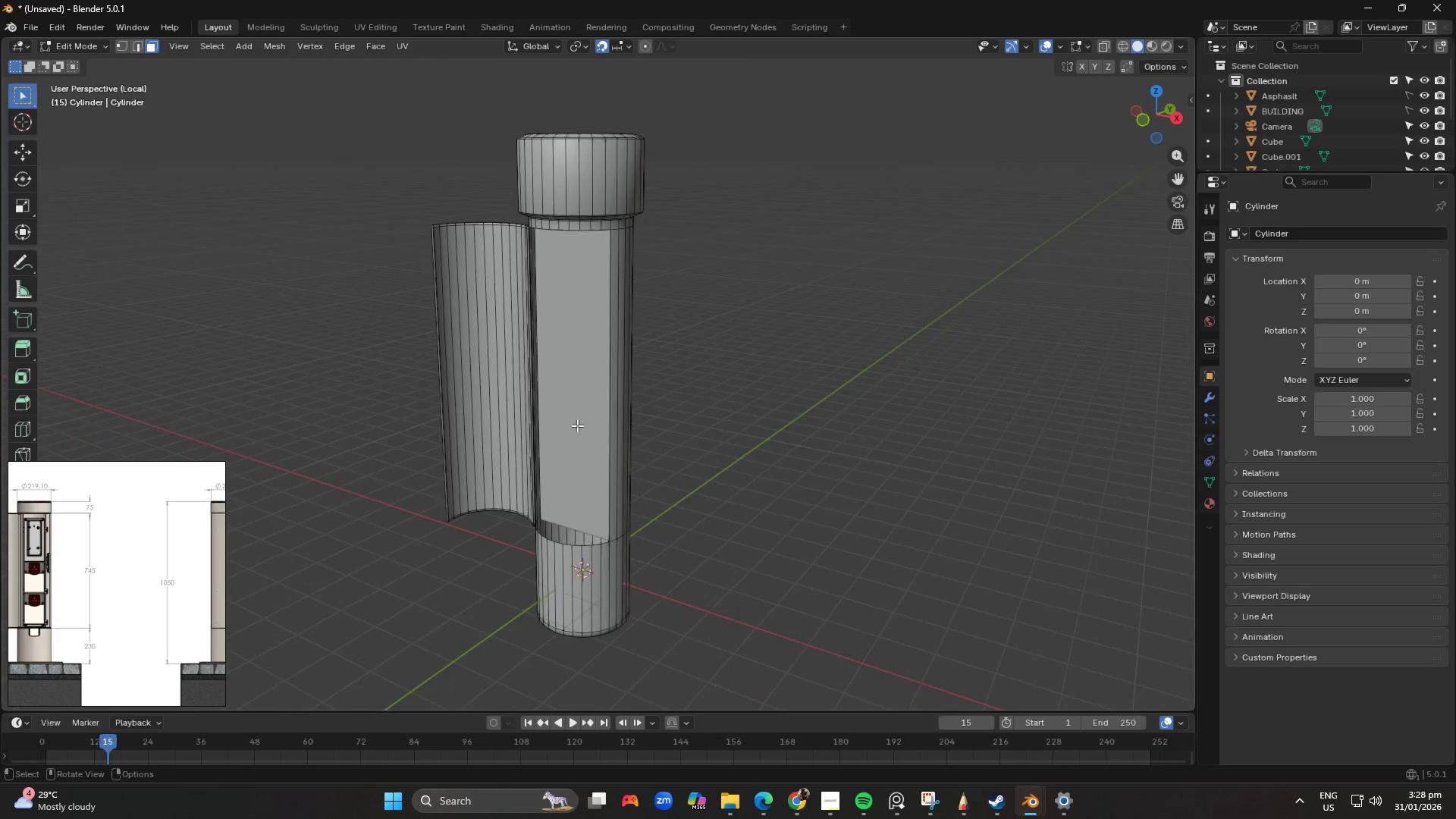 
scroll: coordinate [583, 478], scroll_direction: down, amount: 4.0
 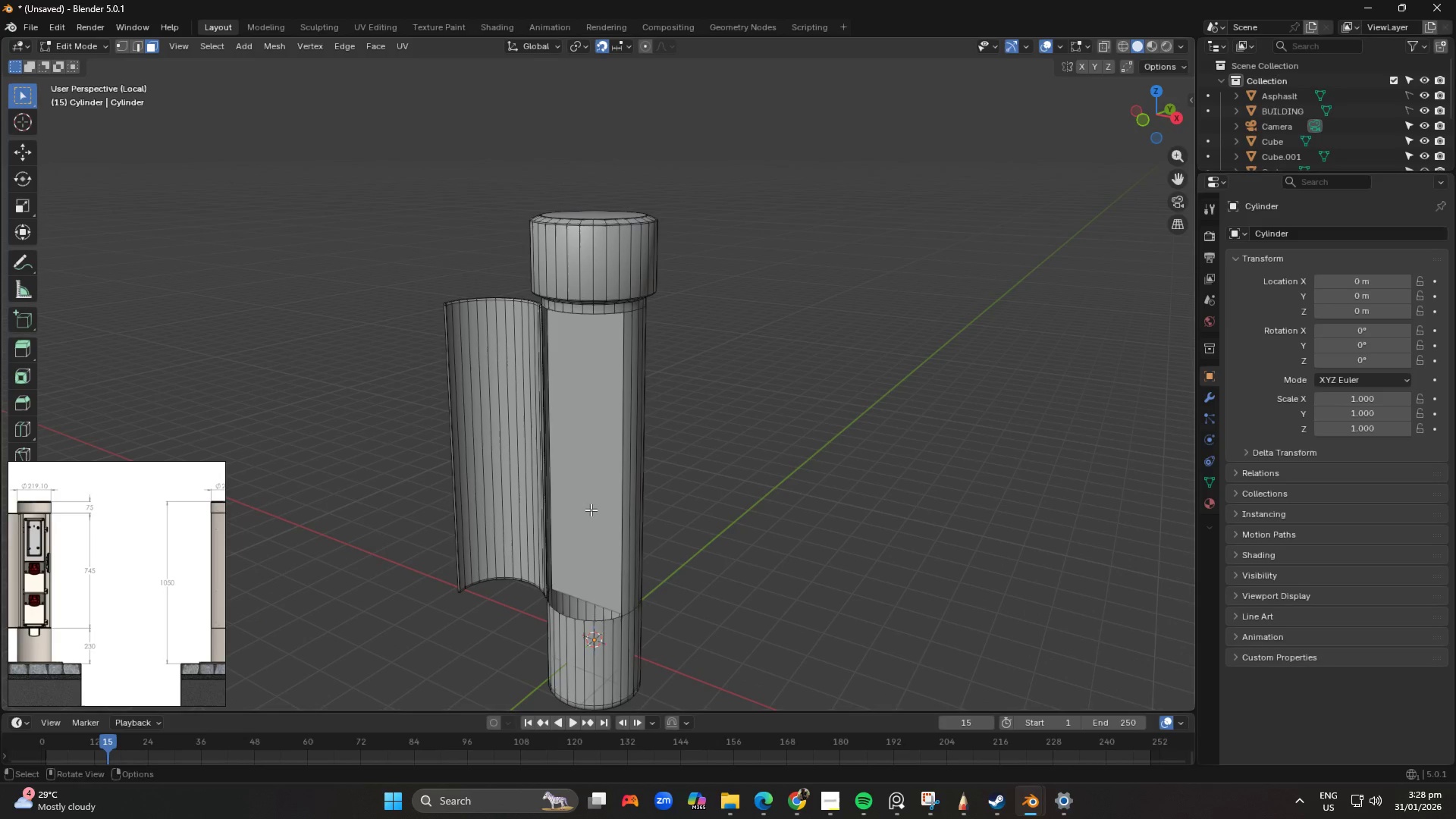 
scroll: coordinate [595, 479], scroll_direction: up, amount: 2.0
 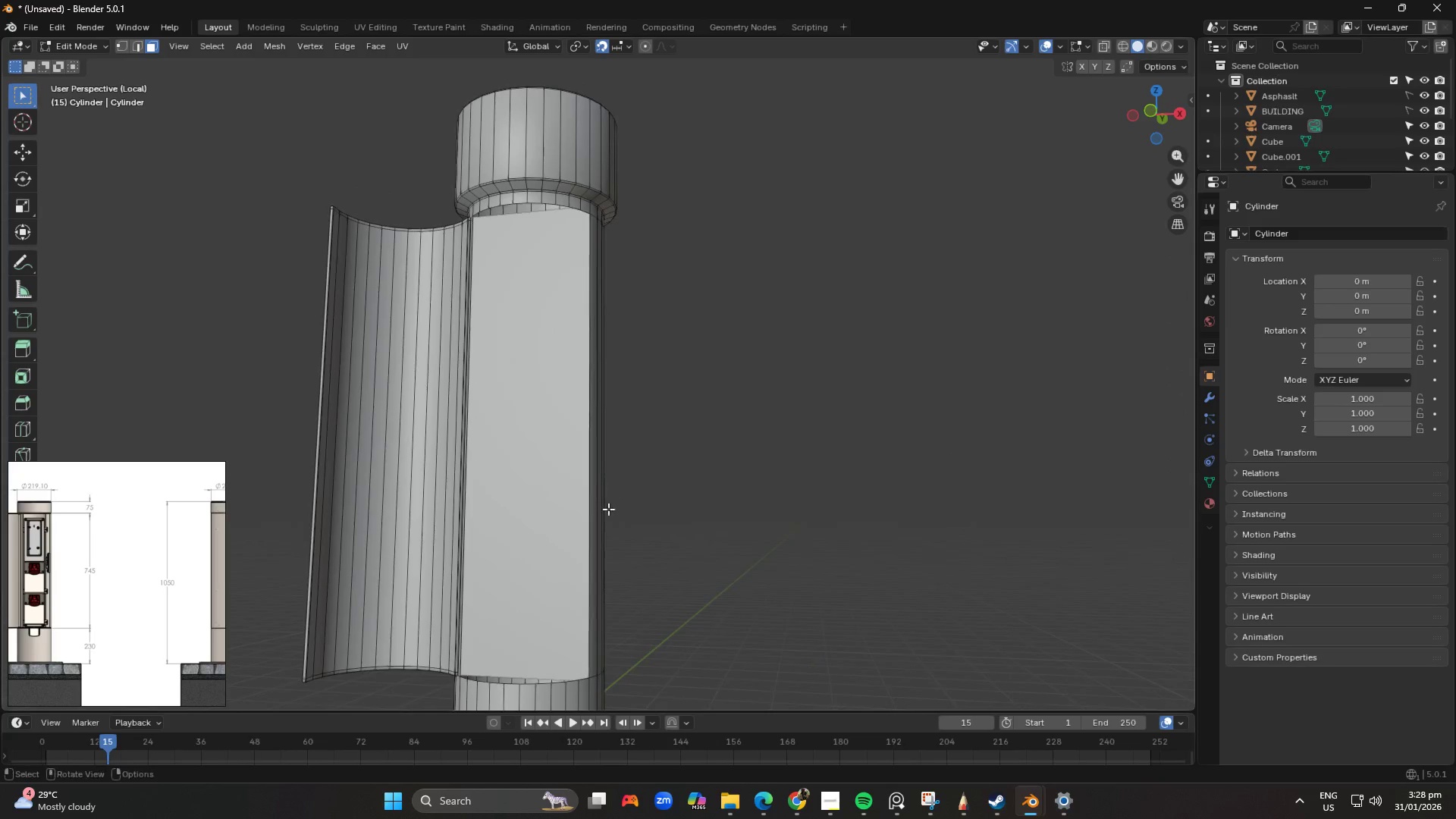 
key(Tab)
 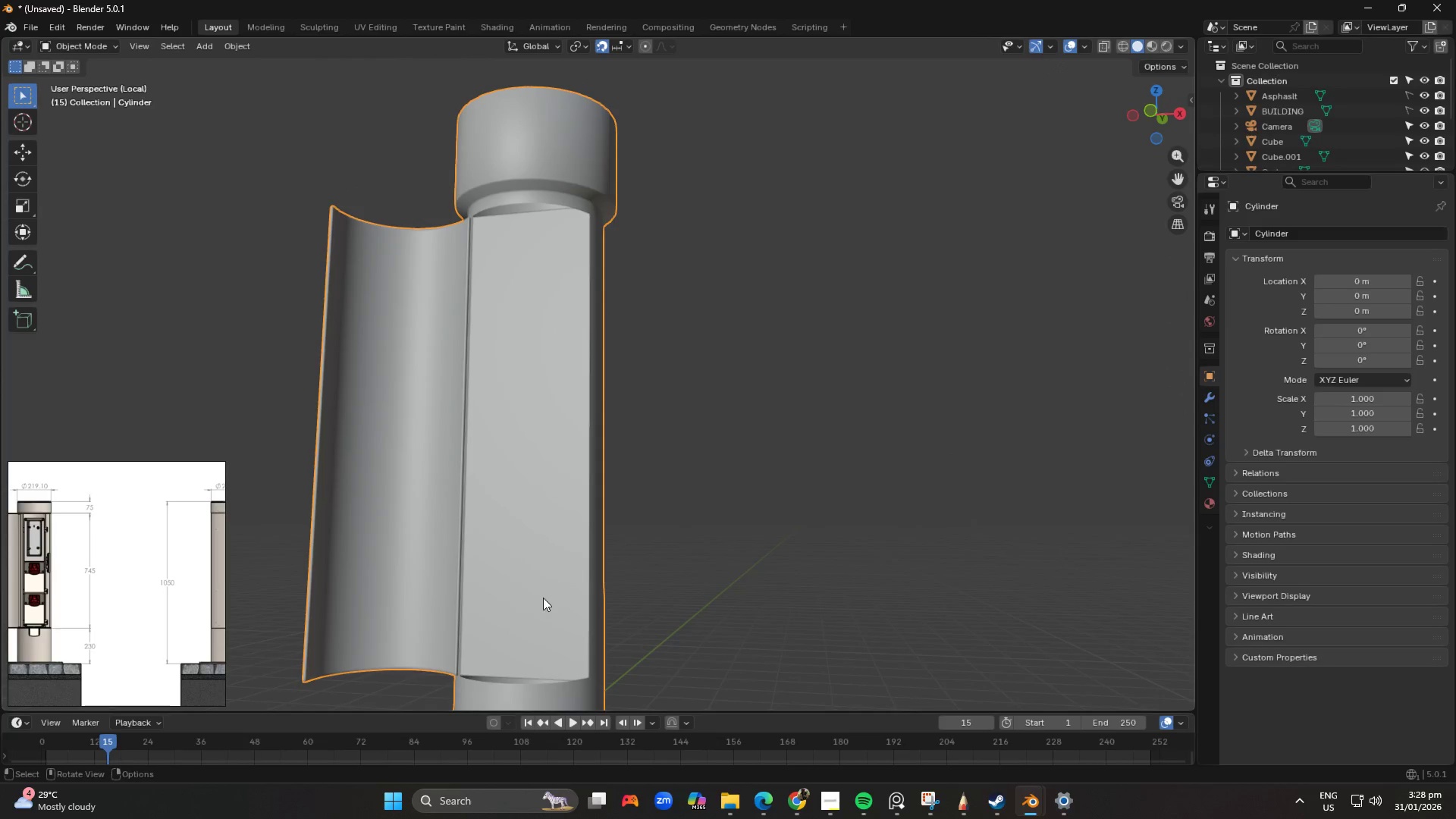 
key(Shift+ShiftLeft)
 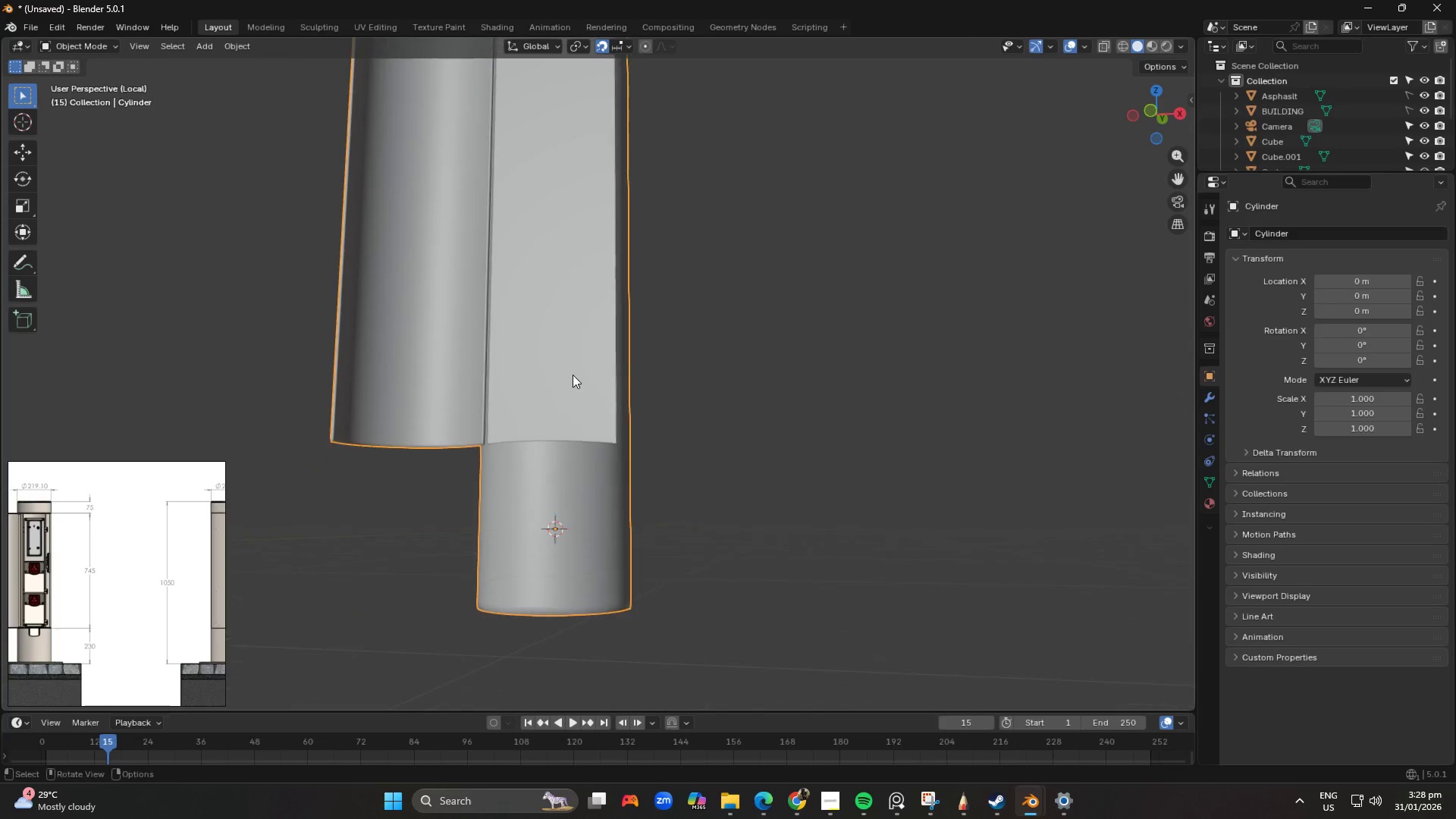 
left_click([576, 375])
 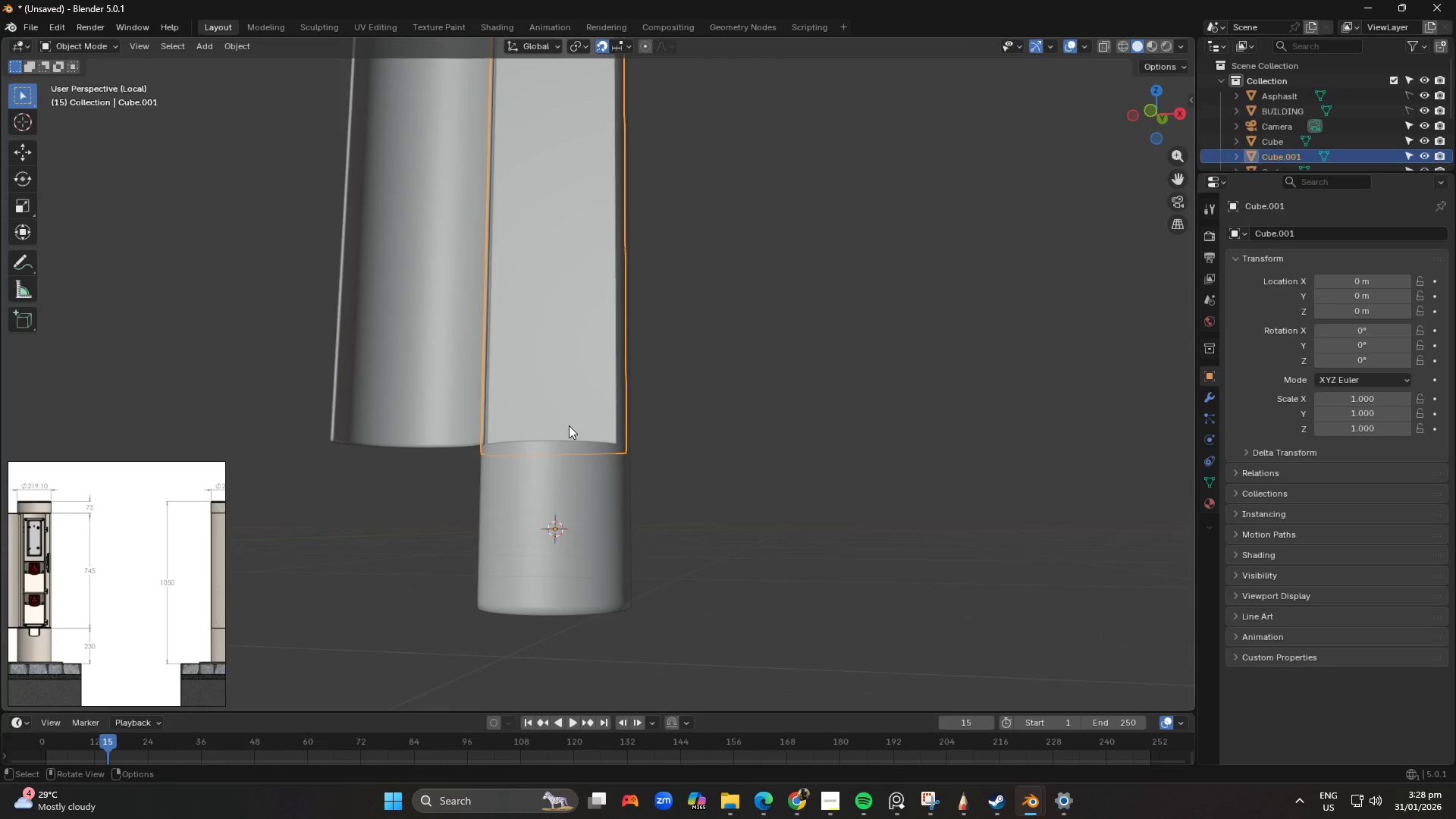 
key(Tab)
 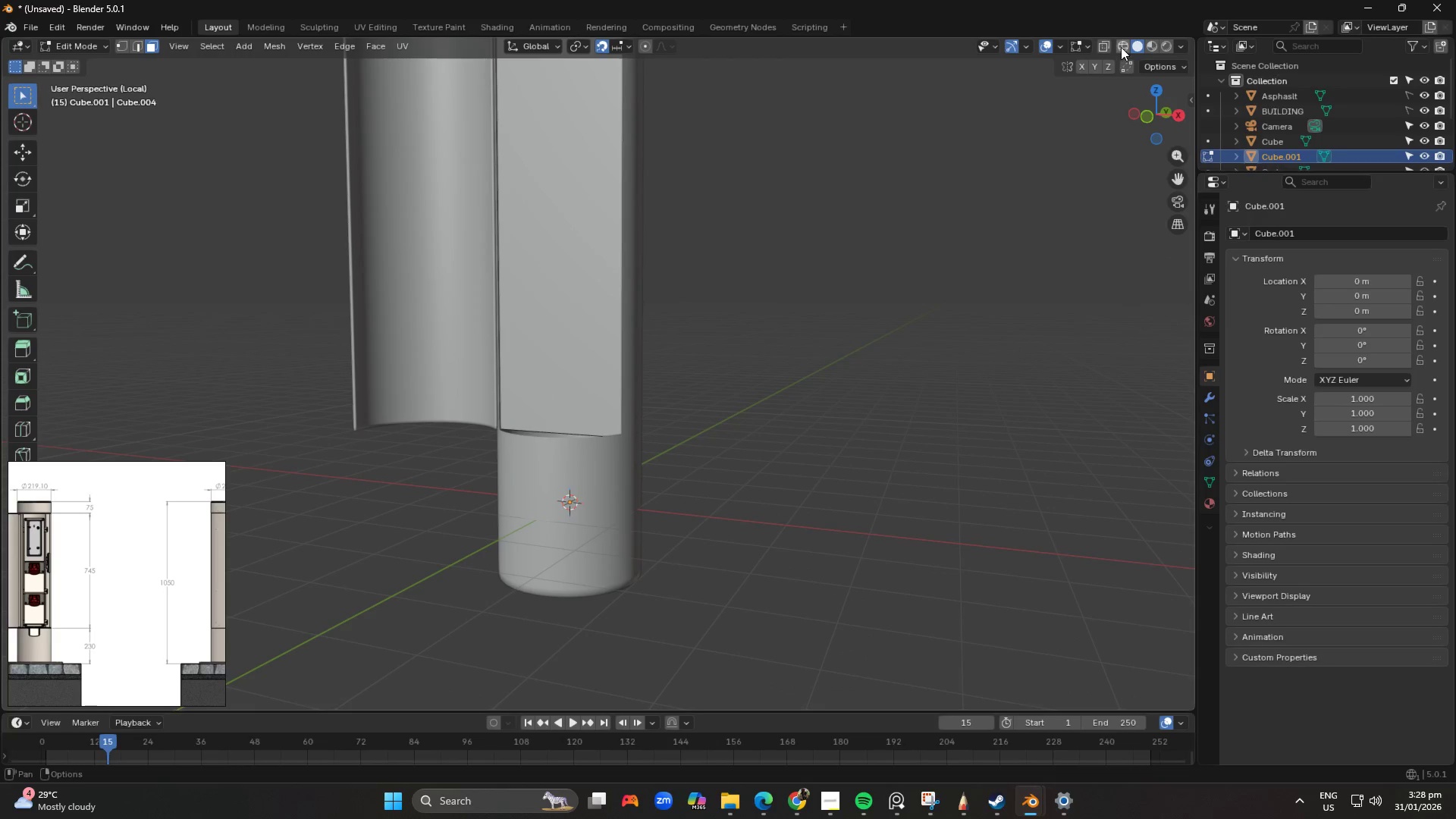 
scroll: coordinate [555, 450], scroll_direction: up, amount: 1.0
 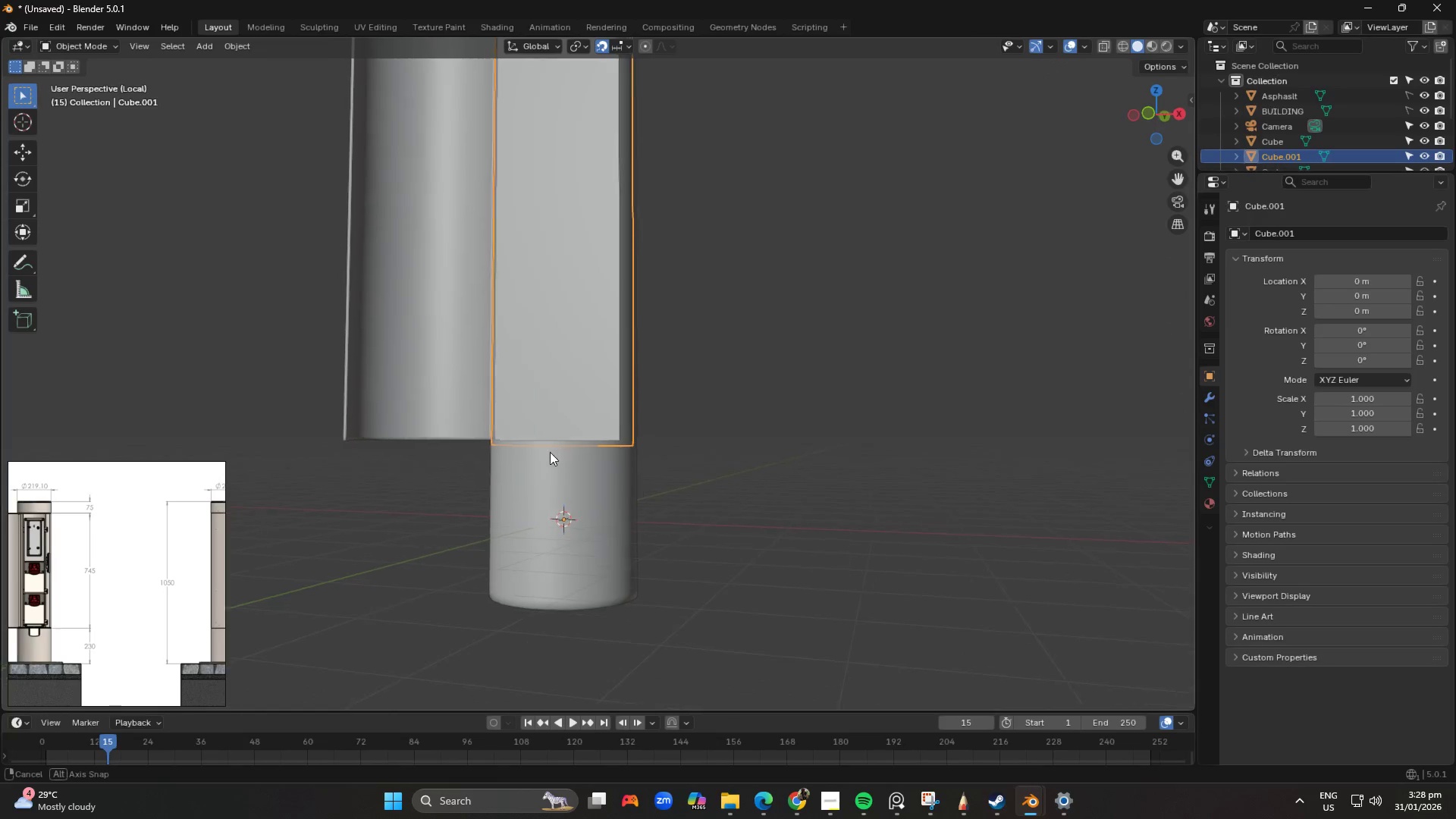 
left_click_drag(start_coordinate=[560, 407], to_coordinate=[596, 444])
 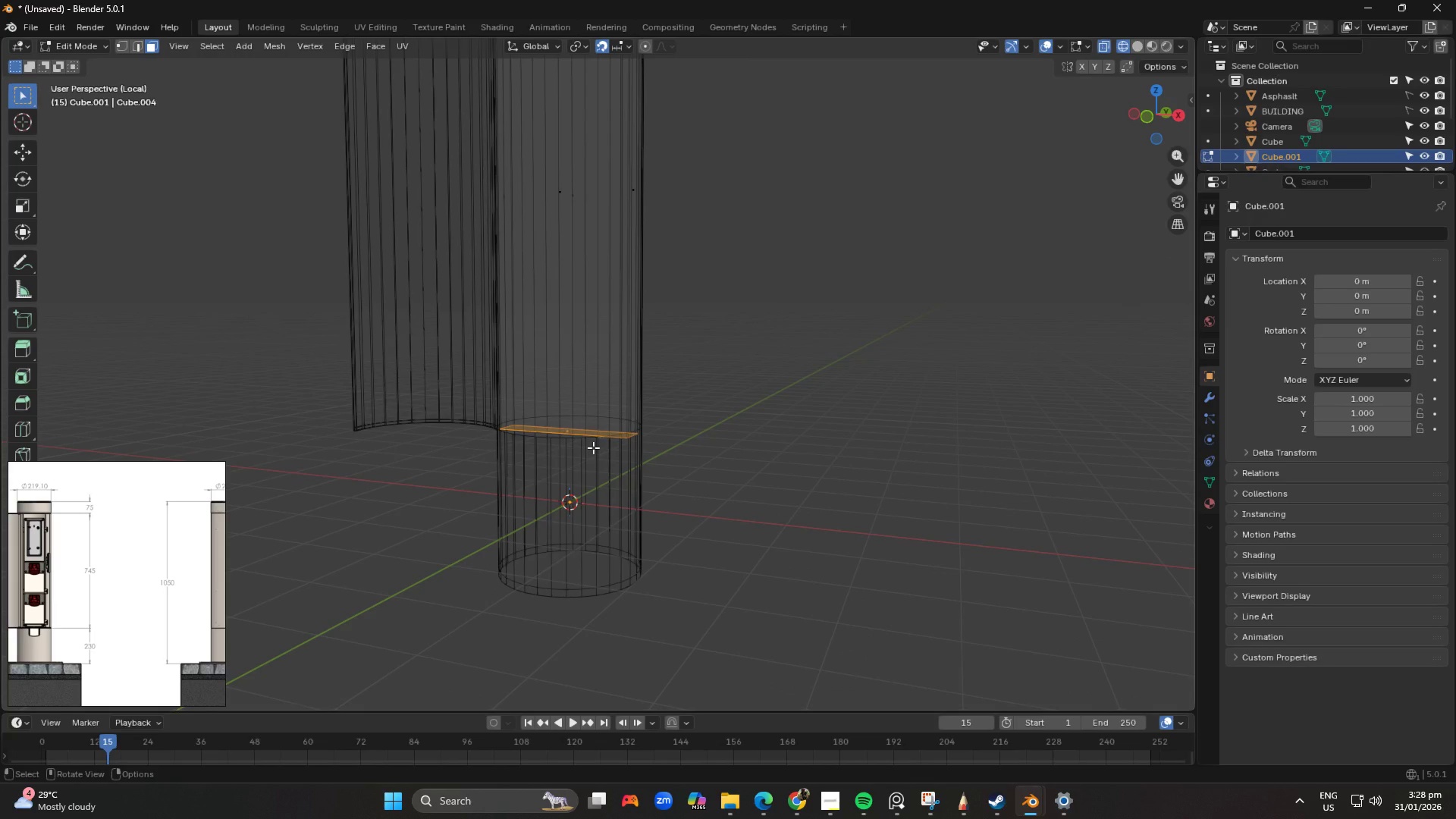 
type(gz)
 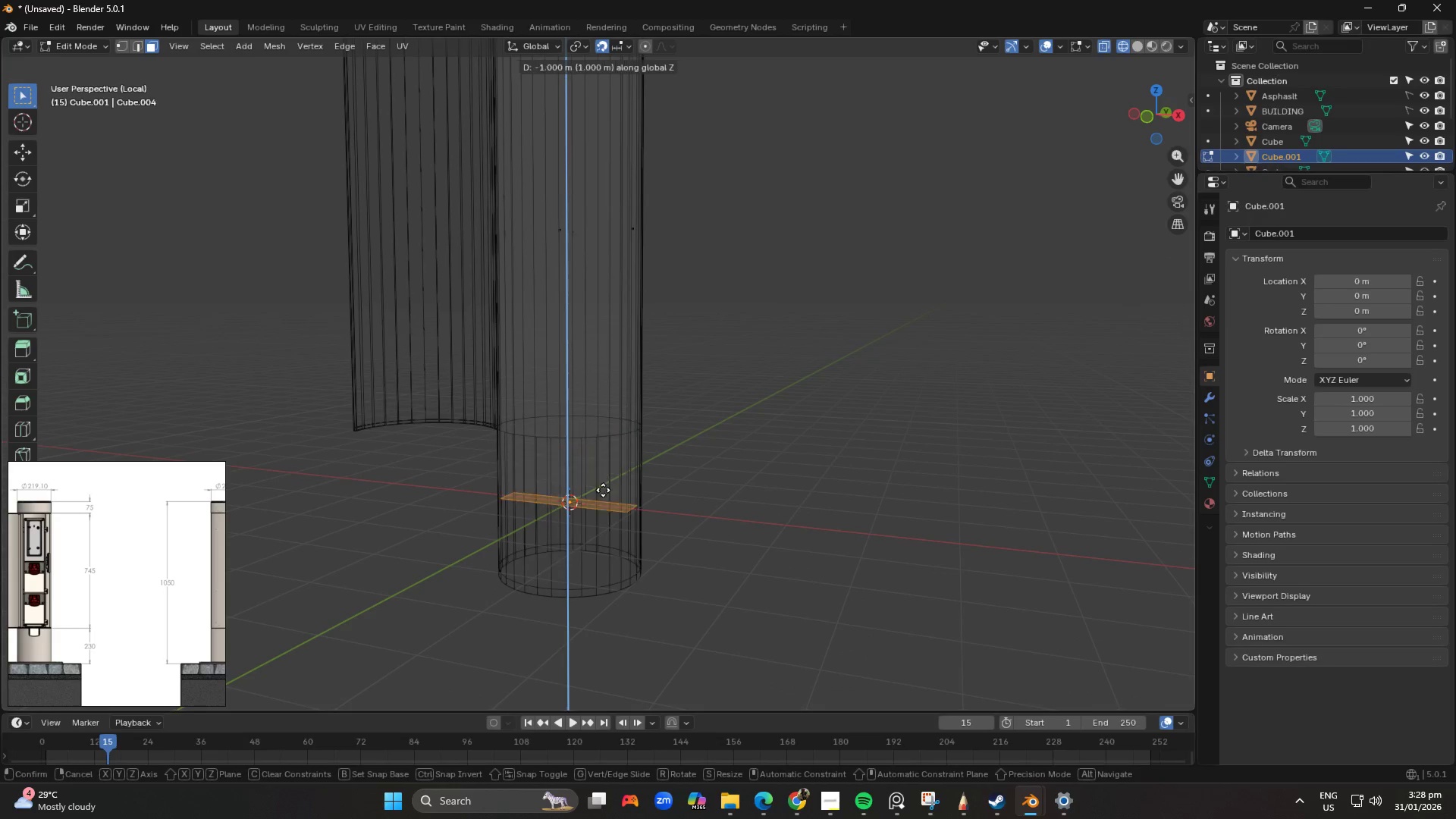 
hold_key(key=ShiftLeft, duration=1.52)
 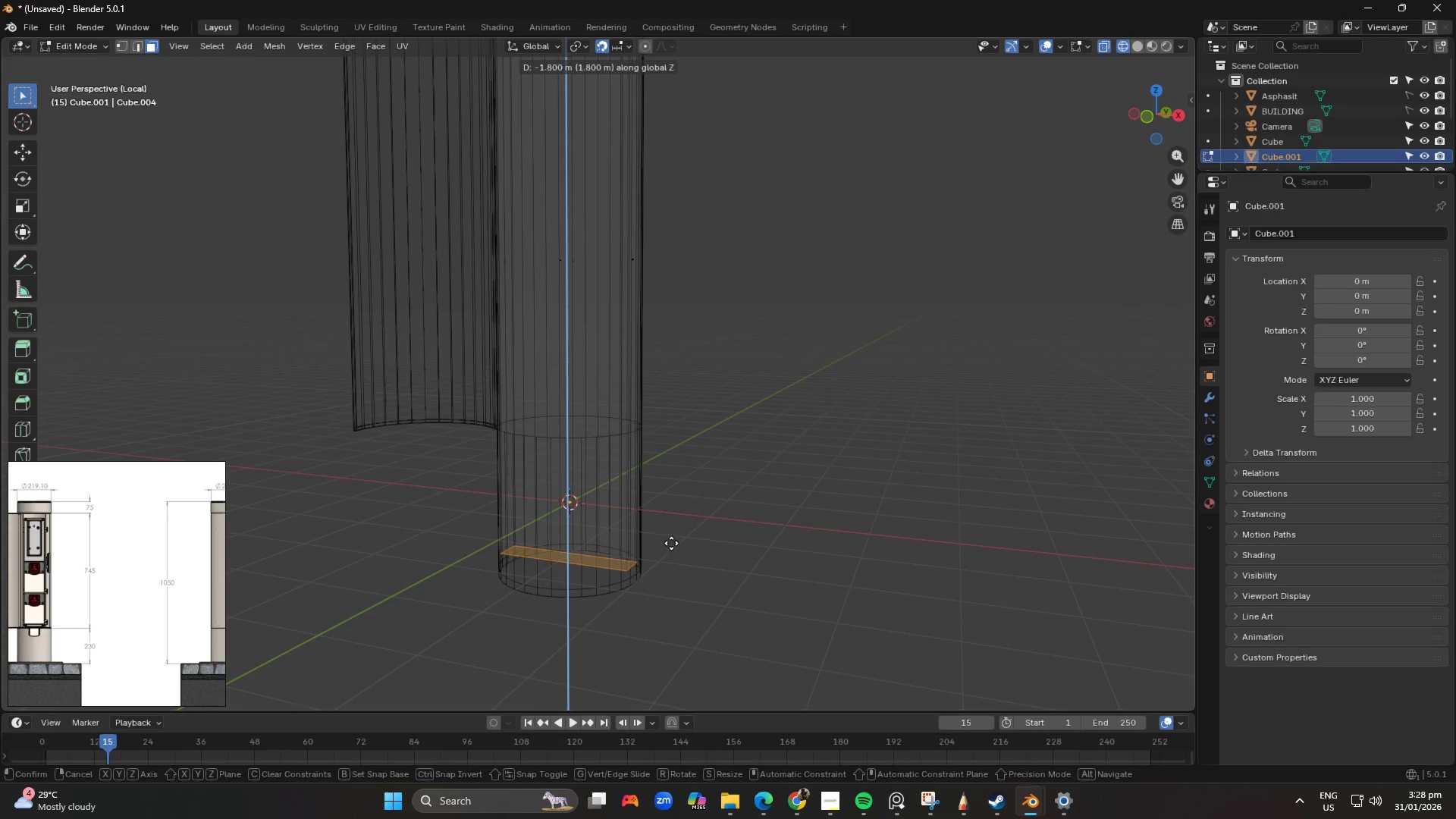 
hold_key(key=ShiftLeft, duration=1.22)
 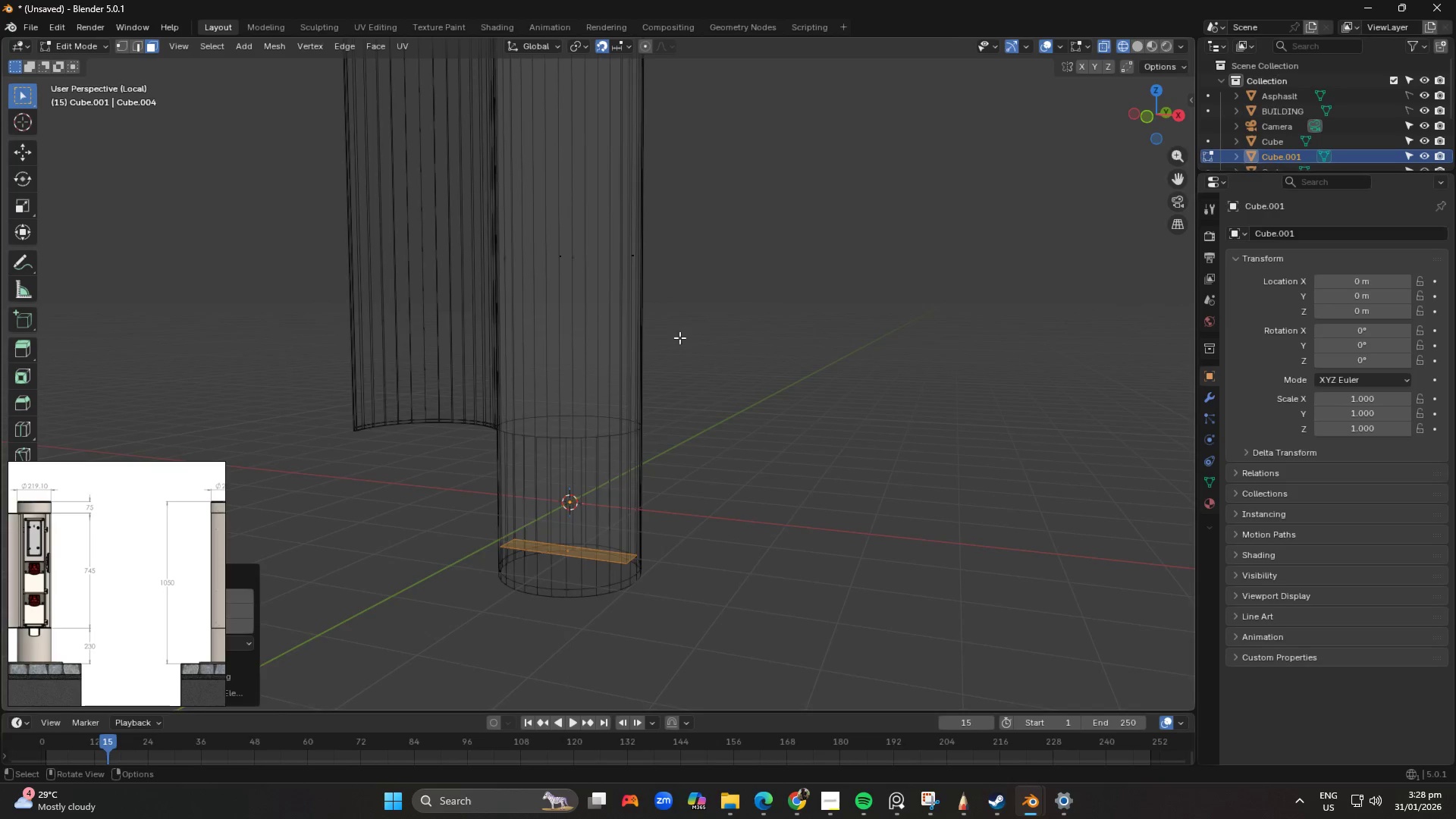 
key(Tab)
 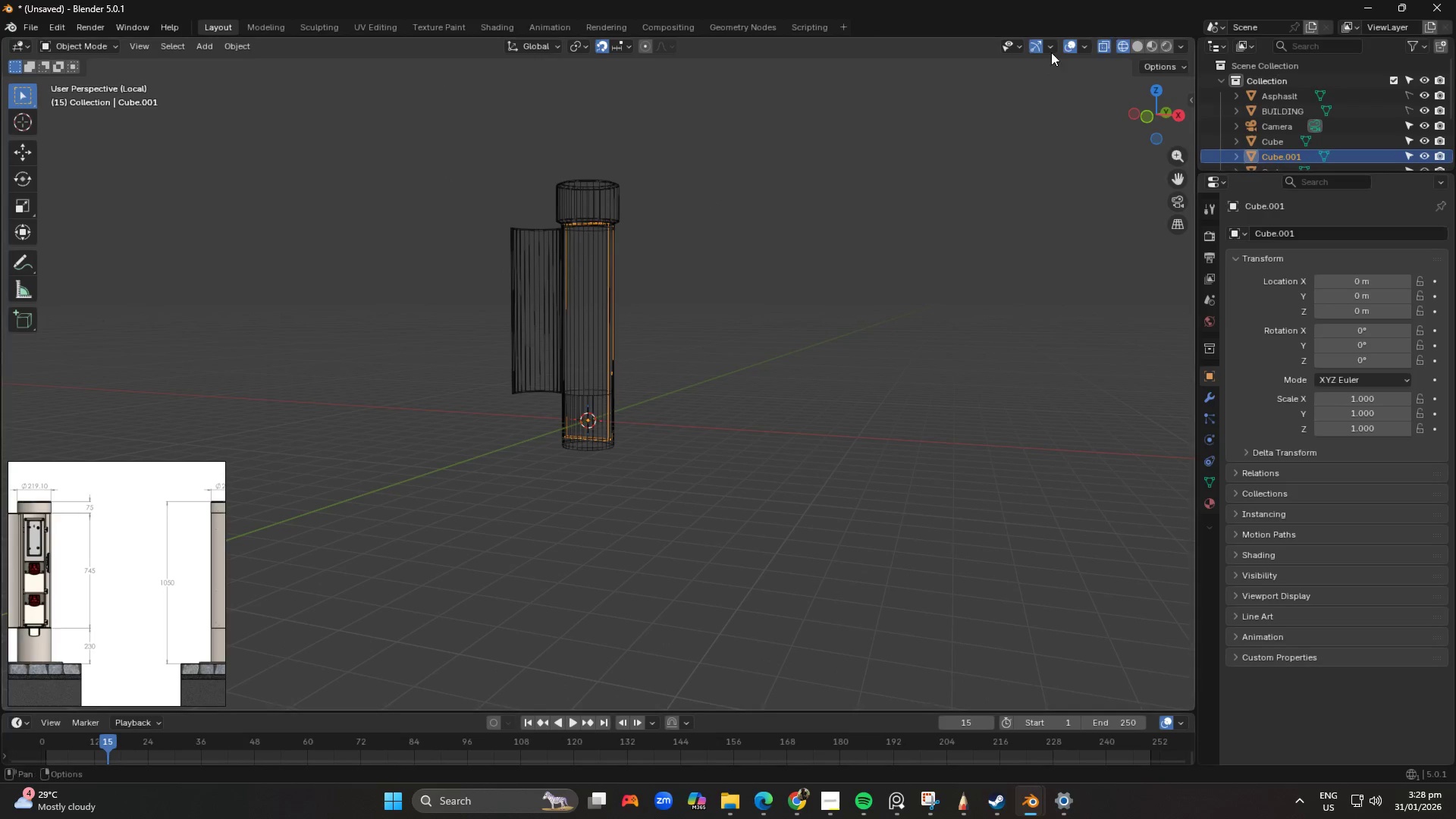 
scroll: coordinate [682, 218], scroll_direction: down, amount: 6.0
 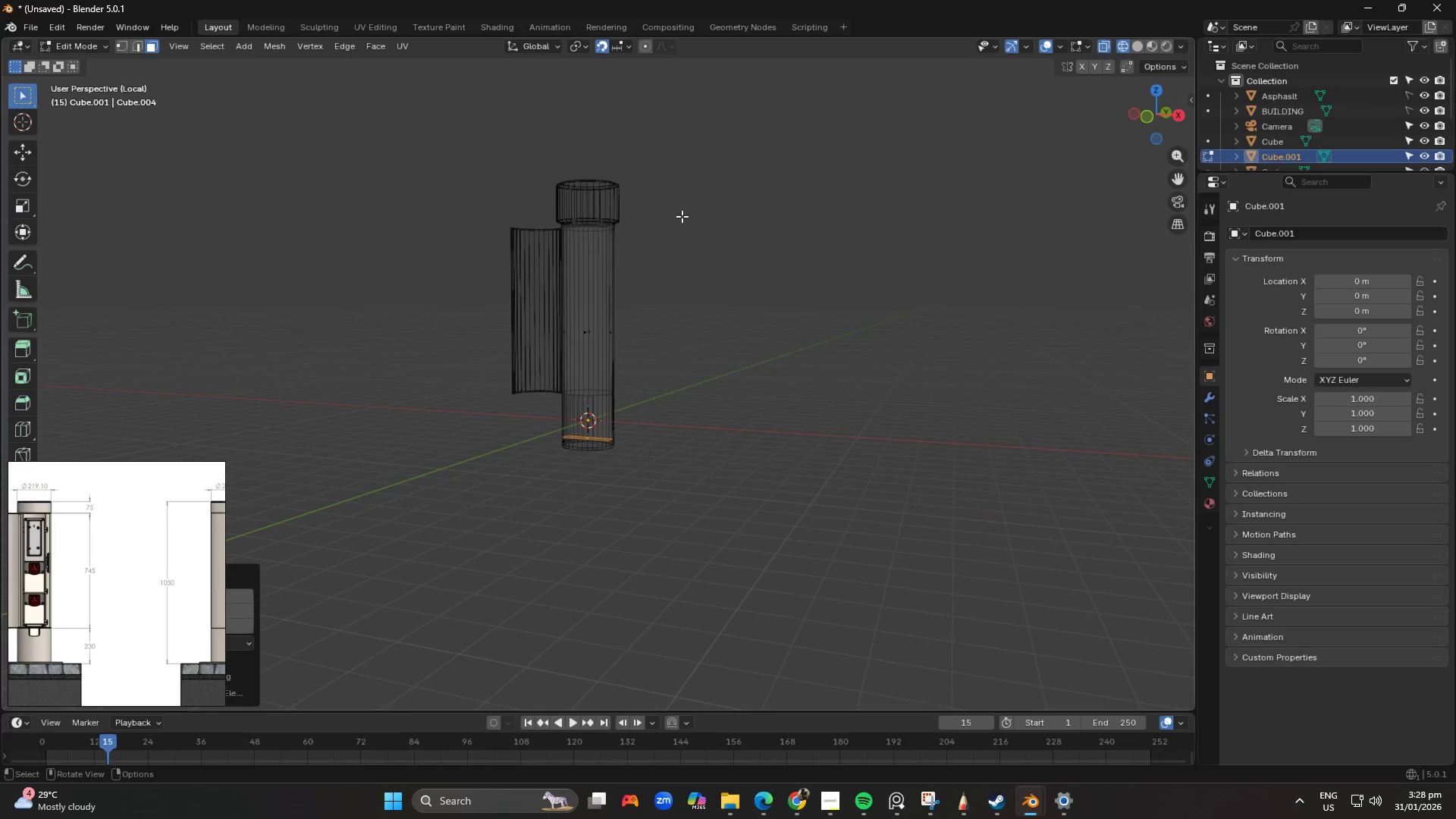 
hold_key(key=ShiftLeft, duration=0.55)
scroll: coordinate [570, 356], scroll_direction: up, amount: 6.0
 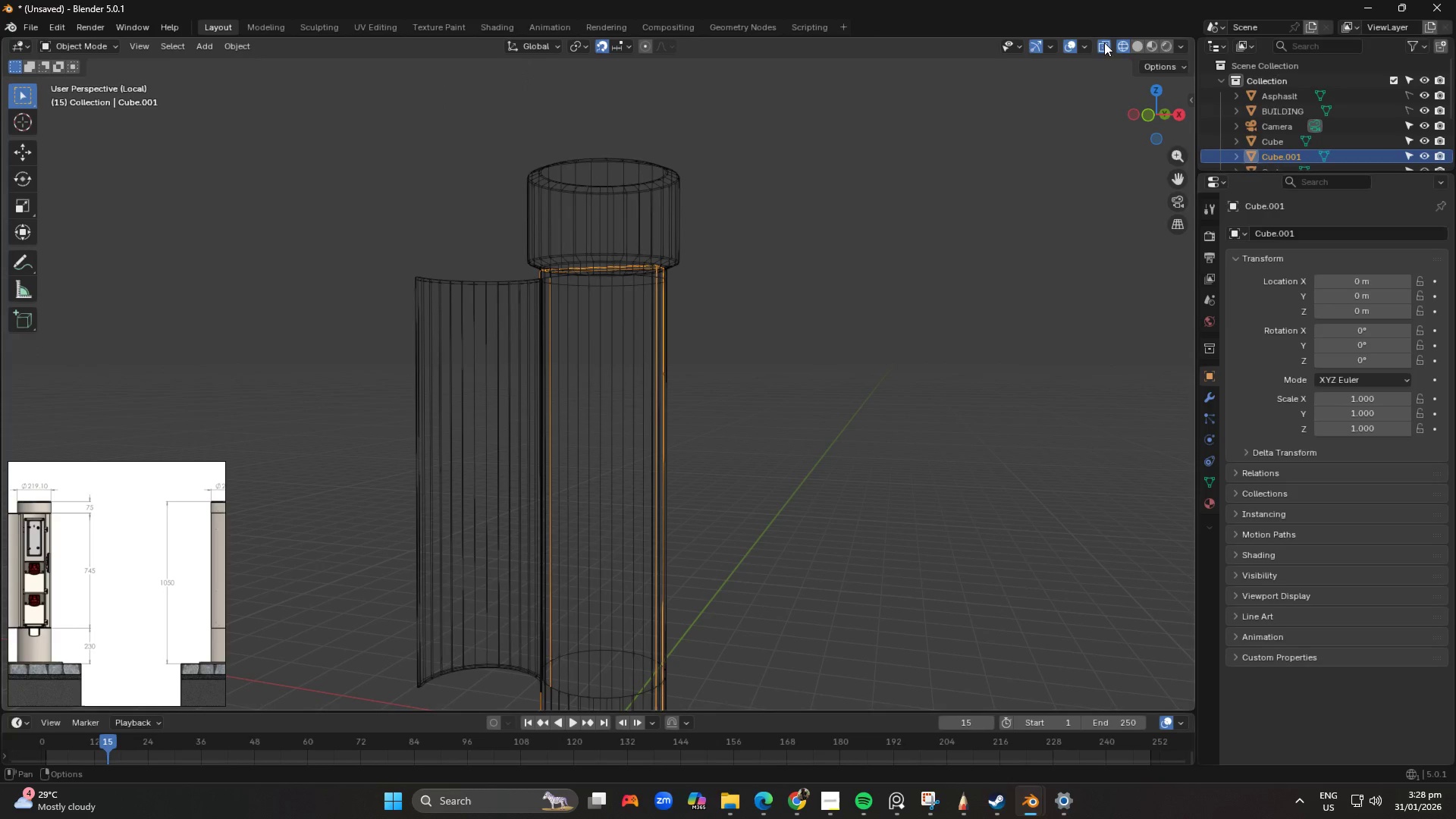 
left_click([1121, 46])
 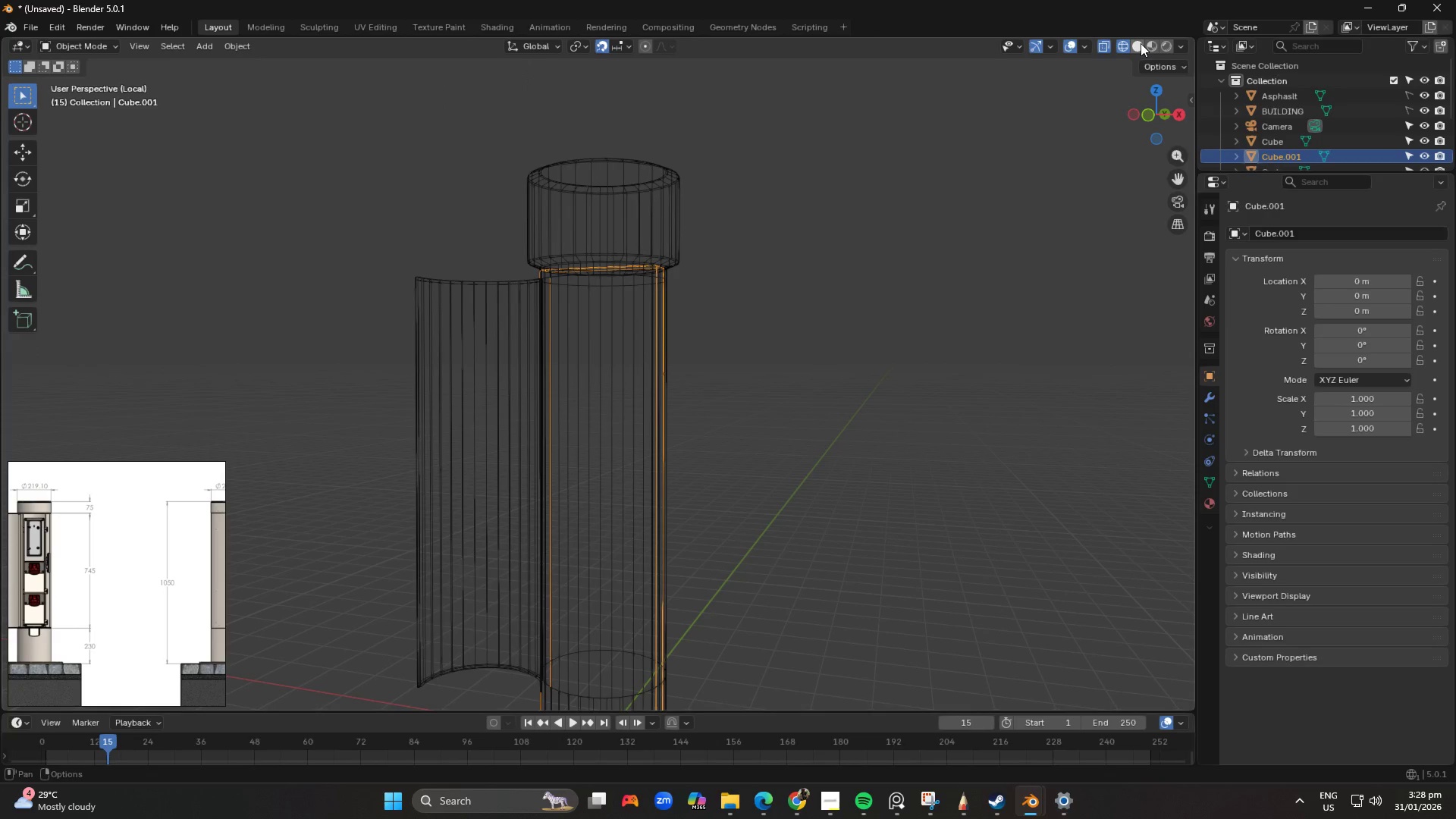 
left_click([1141, 43])
 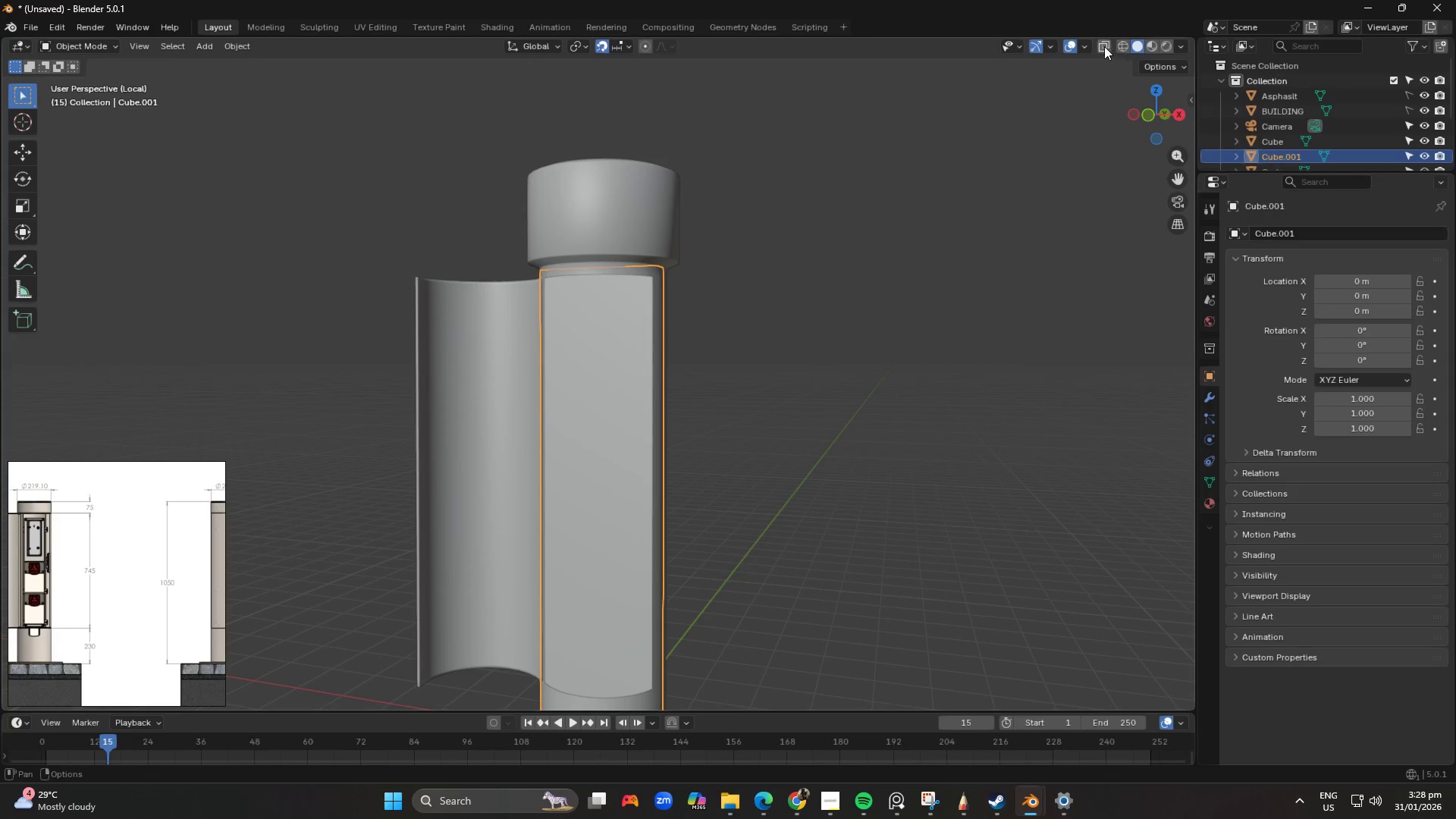 
left_click([1102, 45])
 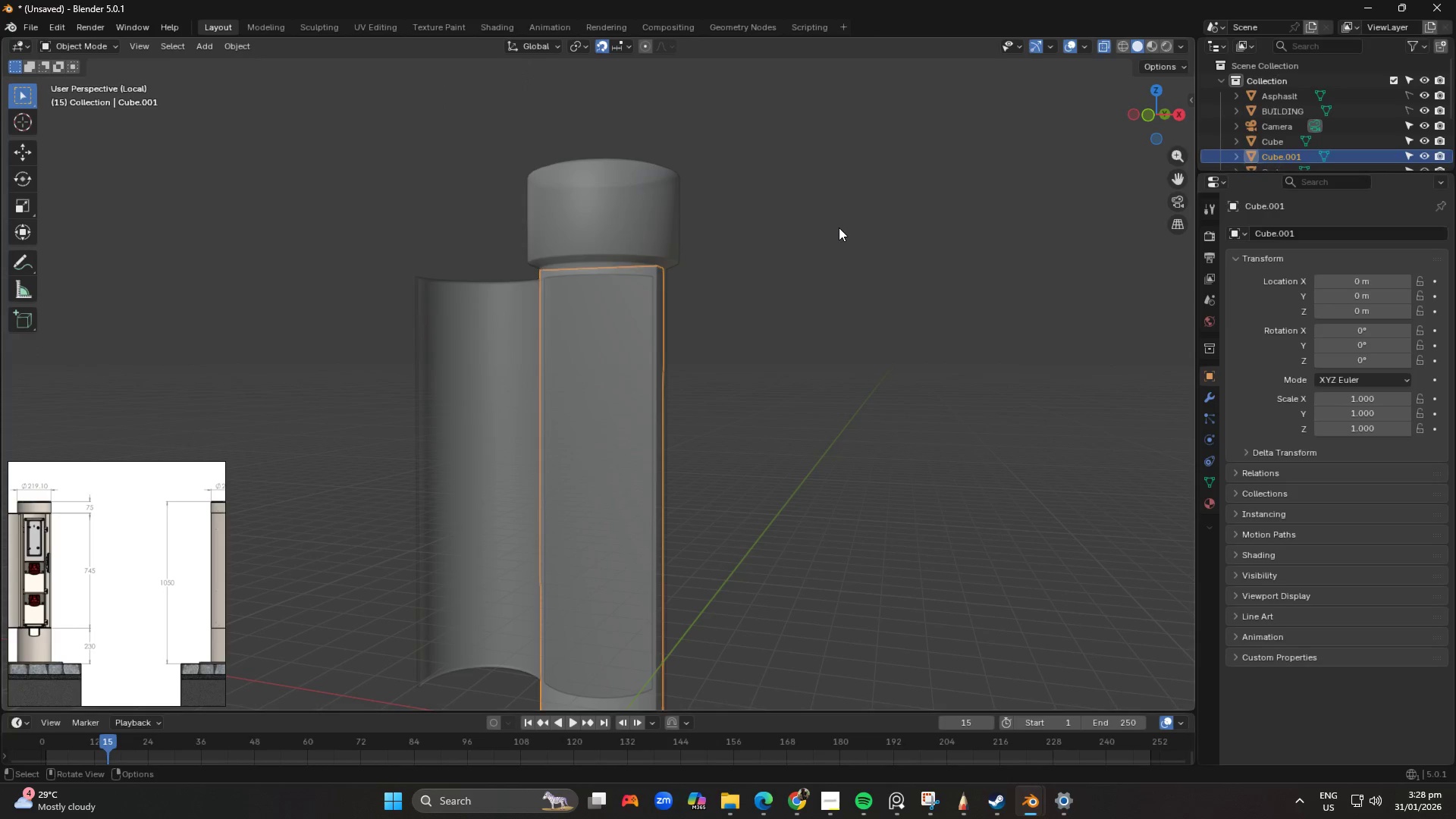 
scroll: coordinate [836, 238], scroll_direction: down, amount: 5.0
 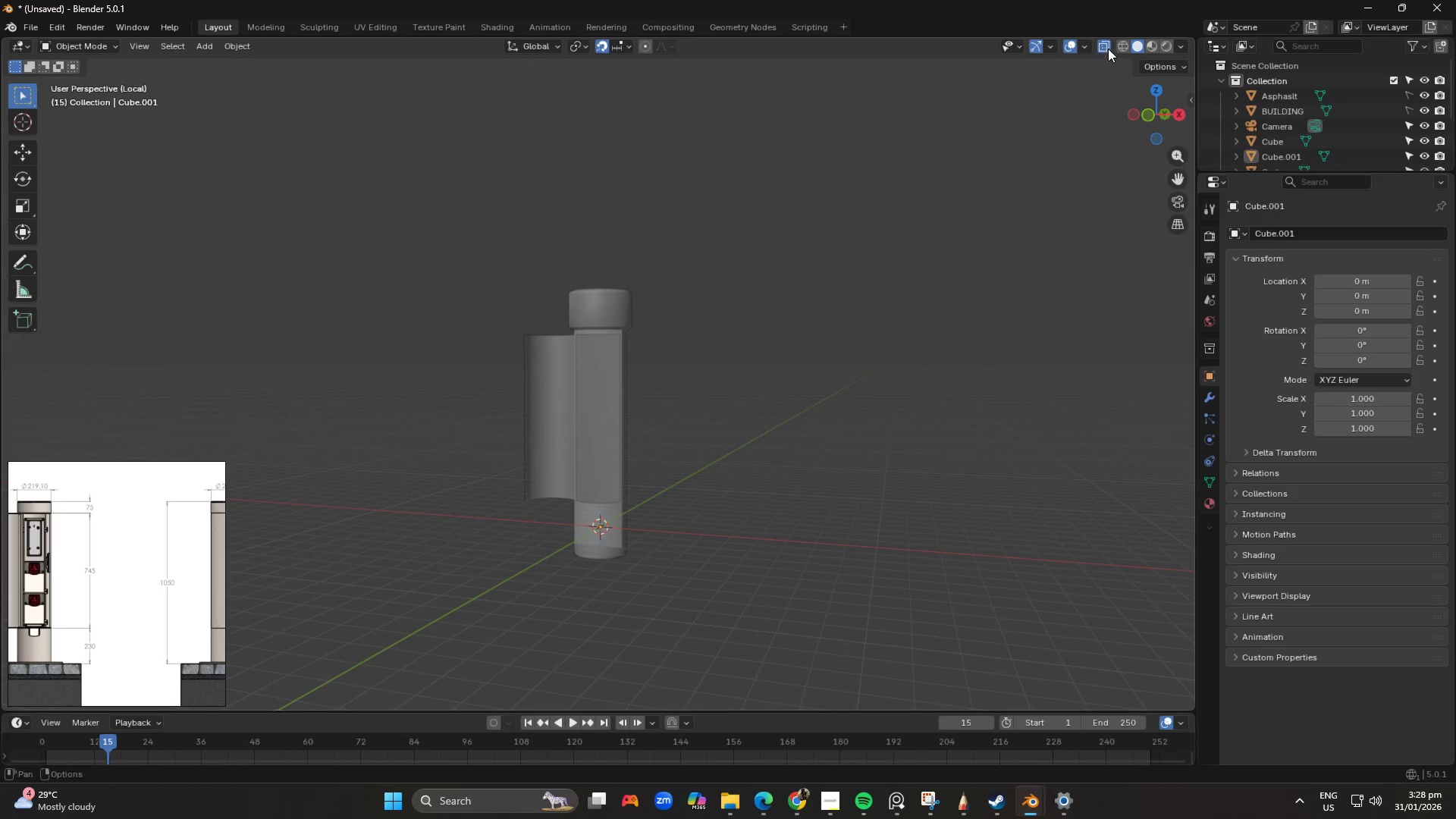 
left_click([1103, 42])
 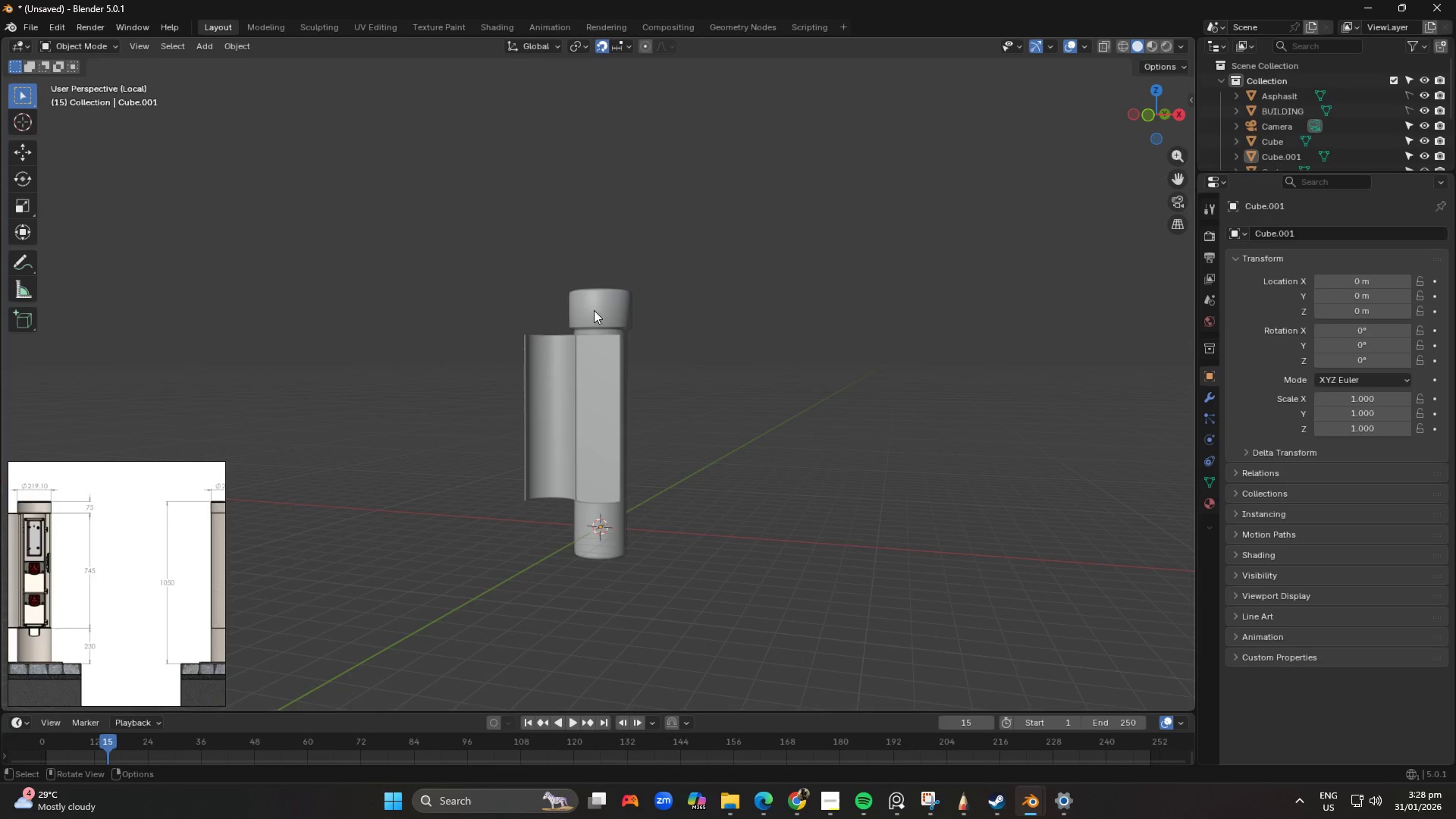 
scroll: coordinate [609, 345], scroll_direction: up, amount: 5.0
 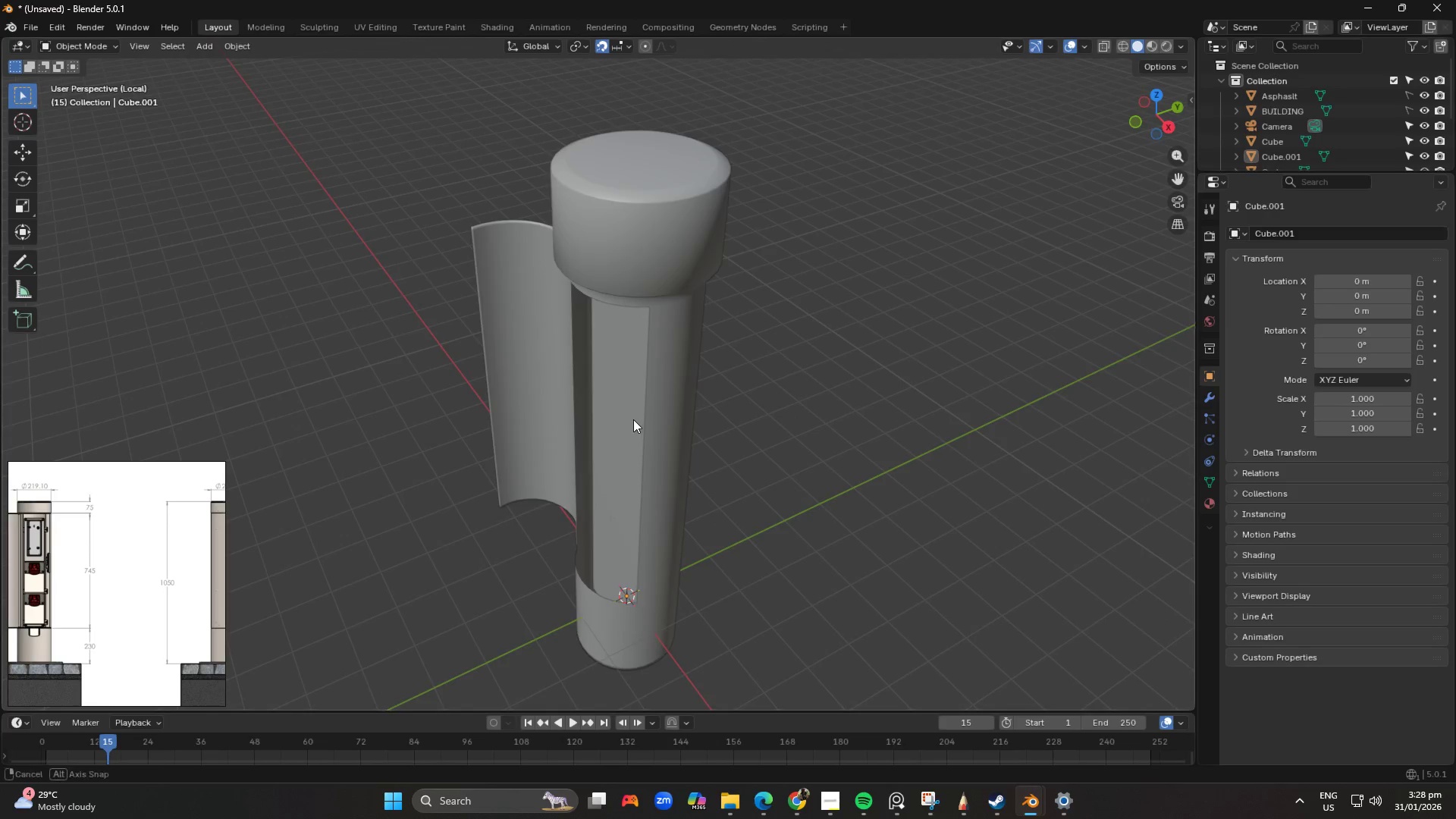 
scroll: coordinate [651, 372], scroll_direction: down, amount: 3.0
 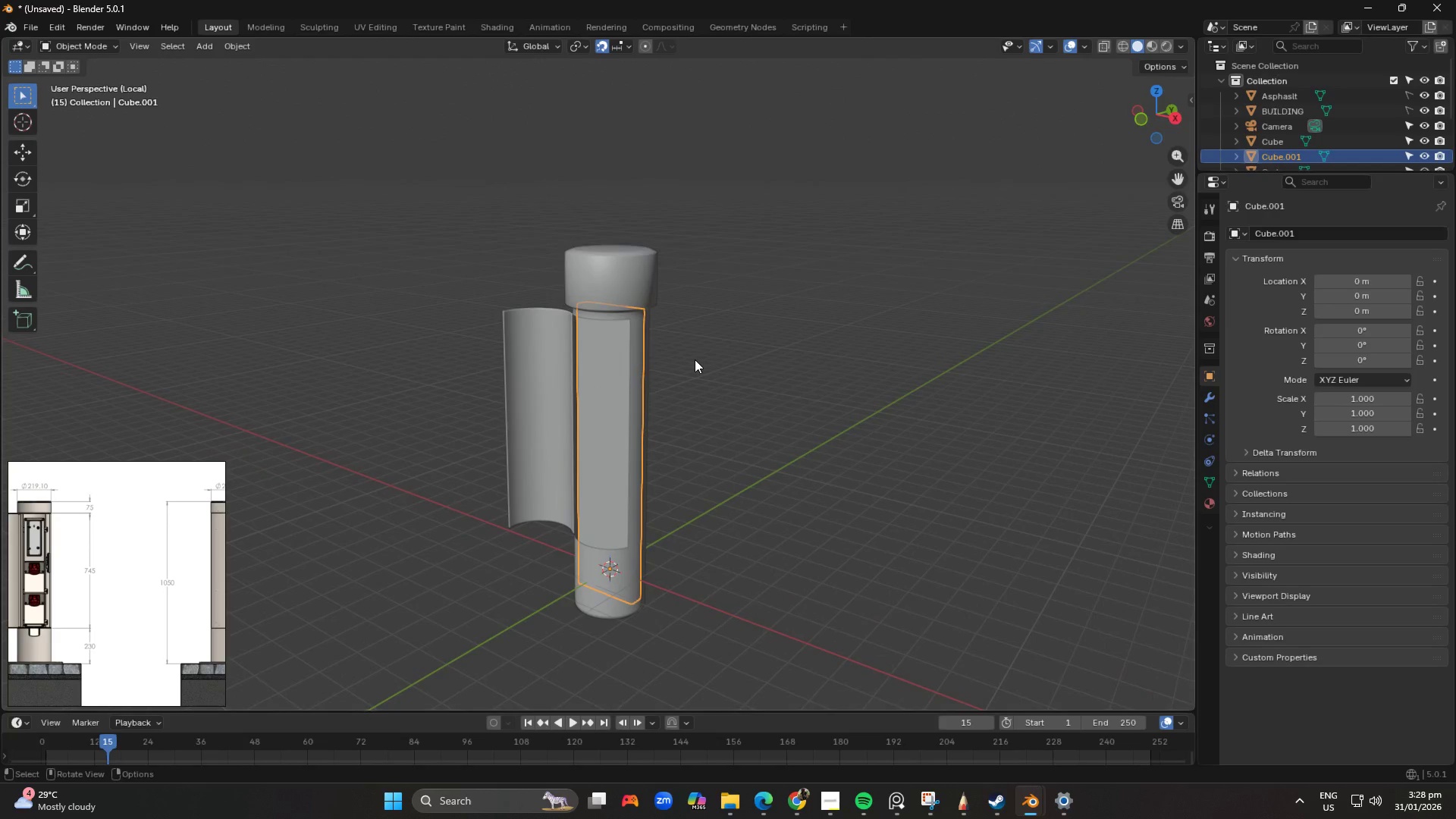 
scroll: coordinate [577, 288], scroll_direction: up, amount: 6.0
 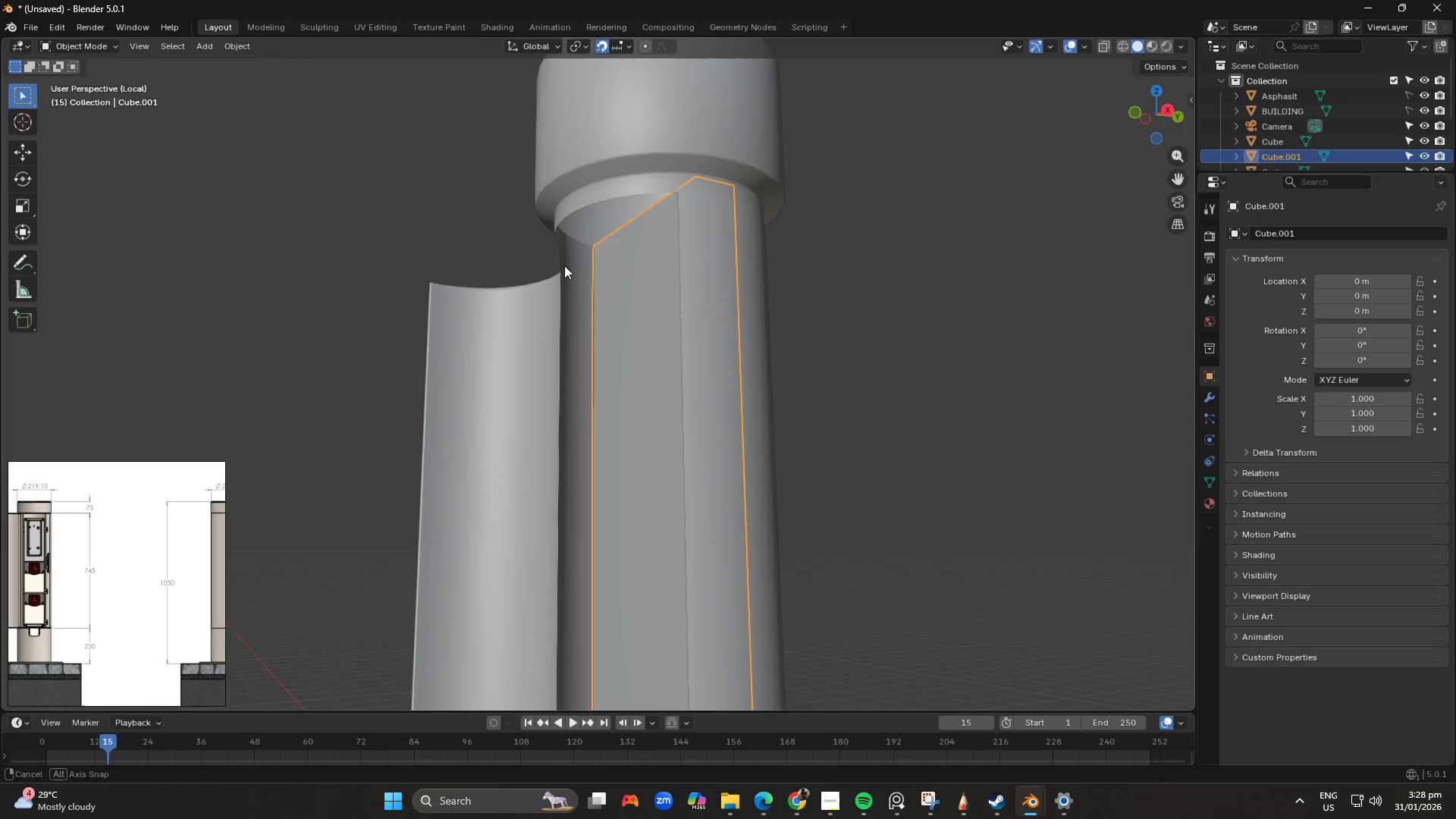 
scroll: coordinate [600, 339], scroll_direction: down, amount: 2.0
 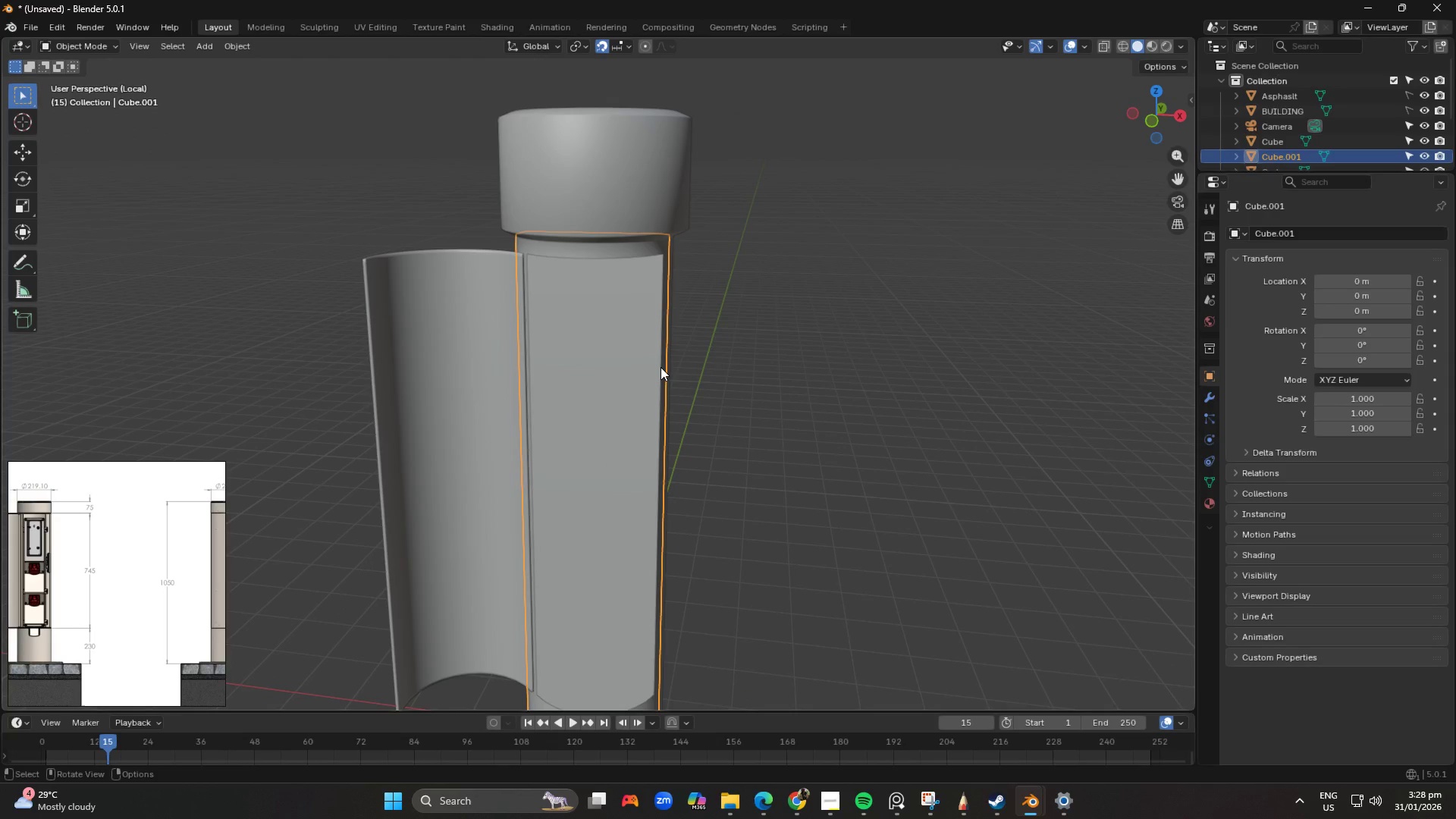 
key(Tab)
 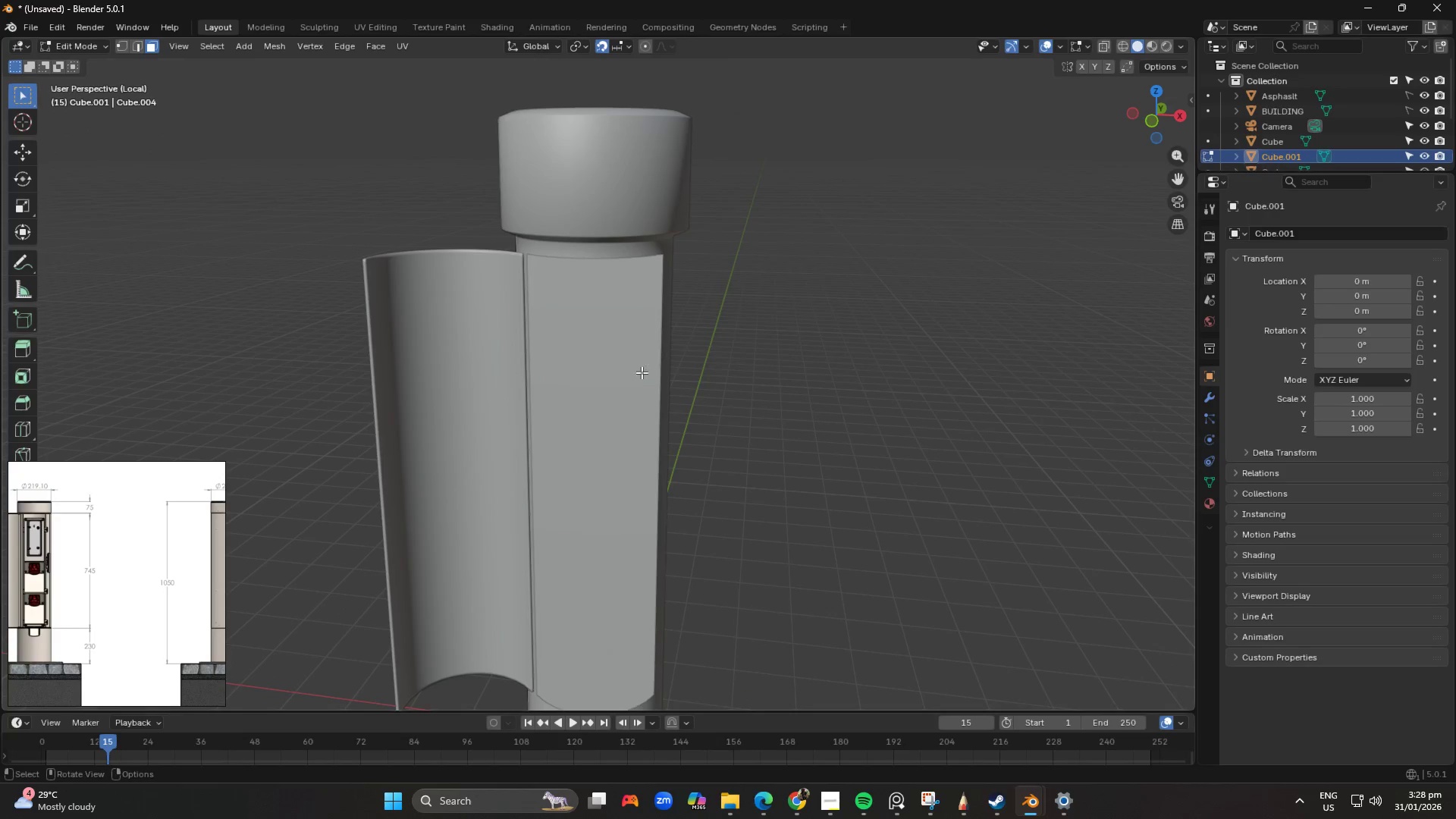 
key(Tab)
 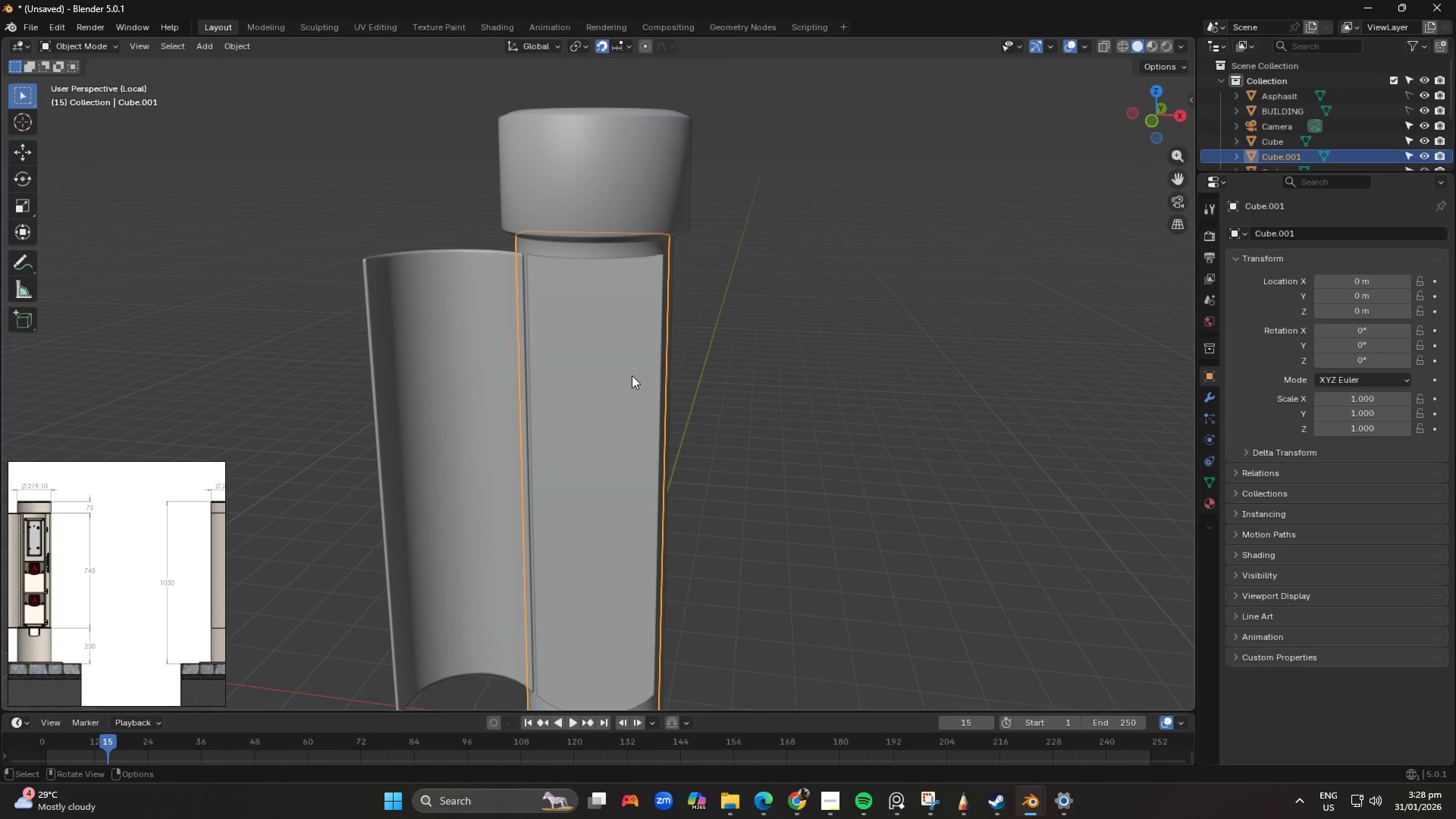 
key(Shift+D)
 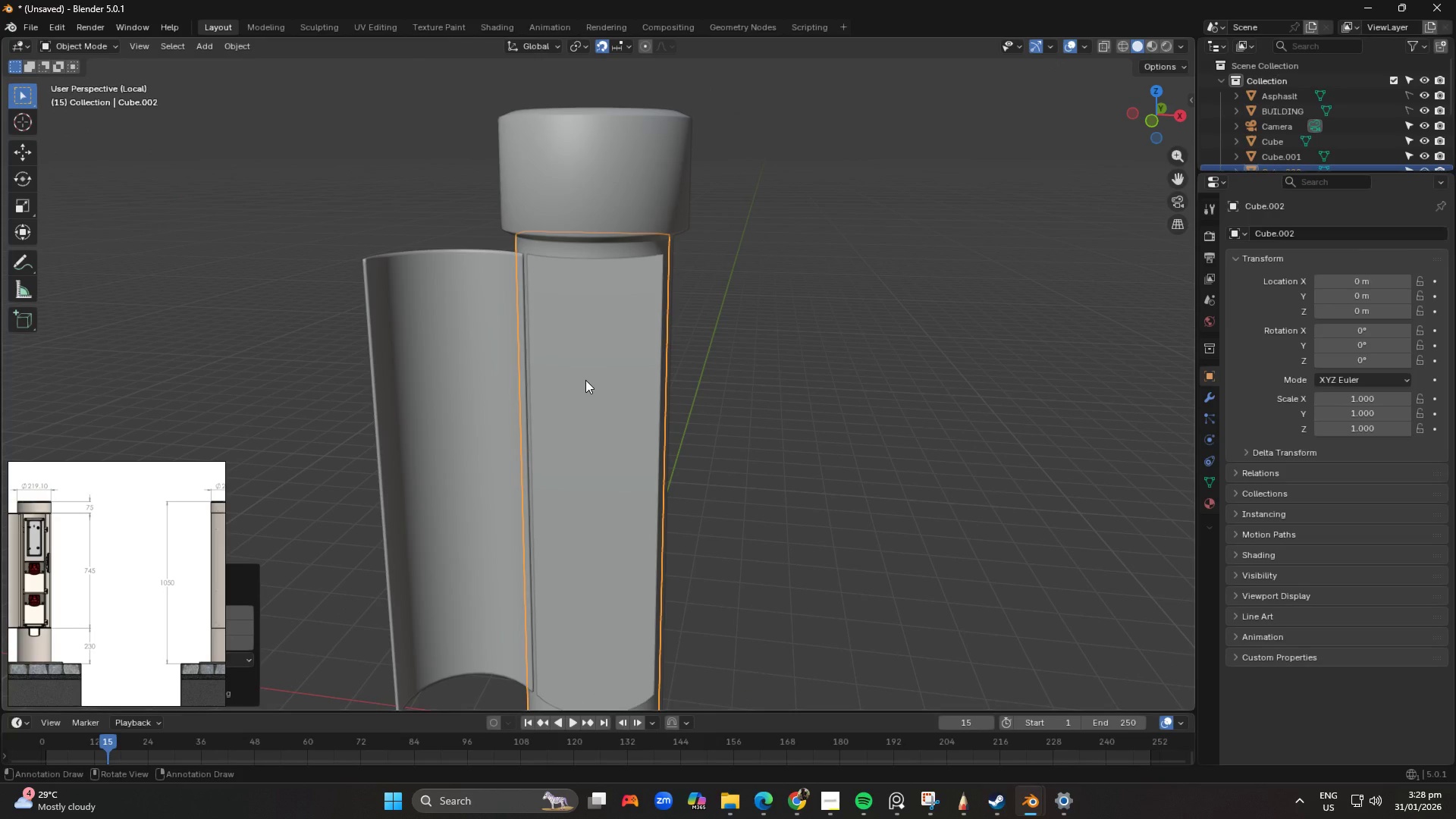 
key(Numpad3)
 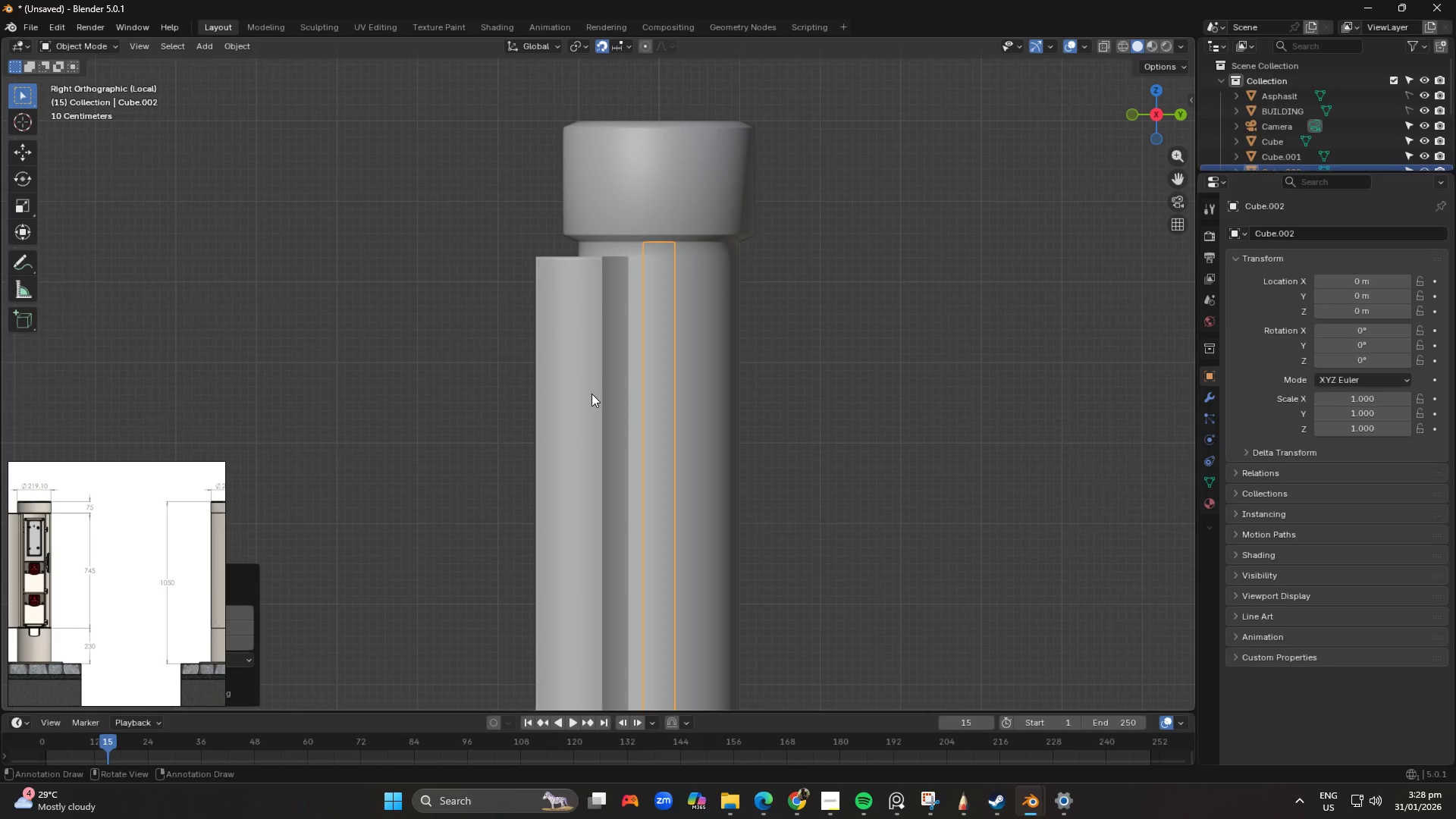 
key(G)
 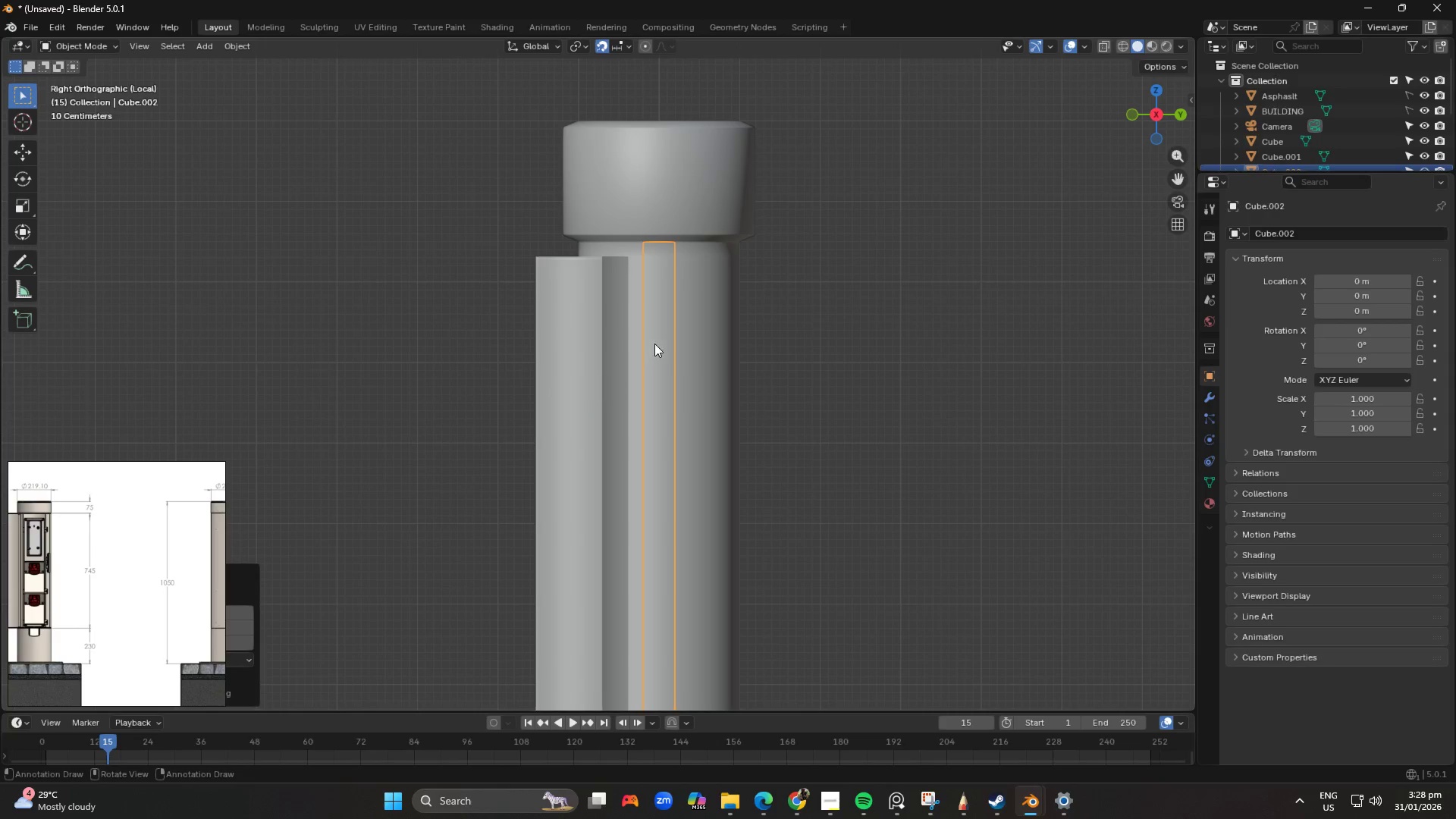 
key(Tab)
 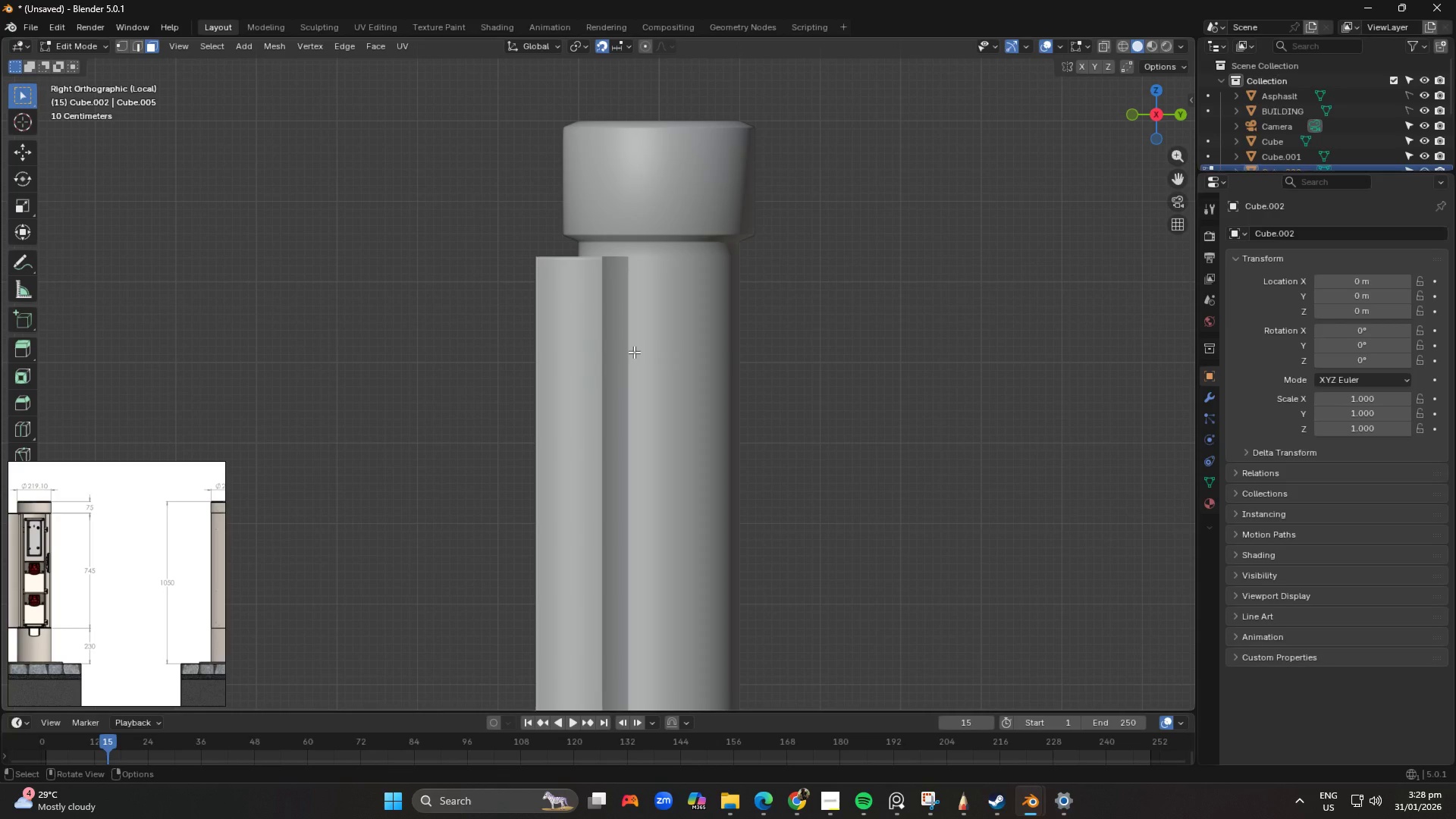 
type(gyagy)
 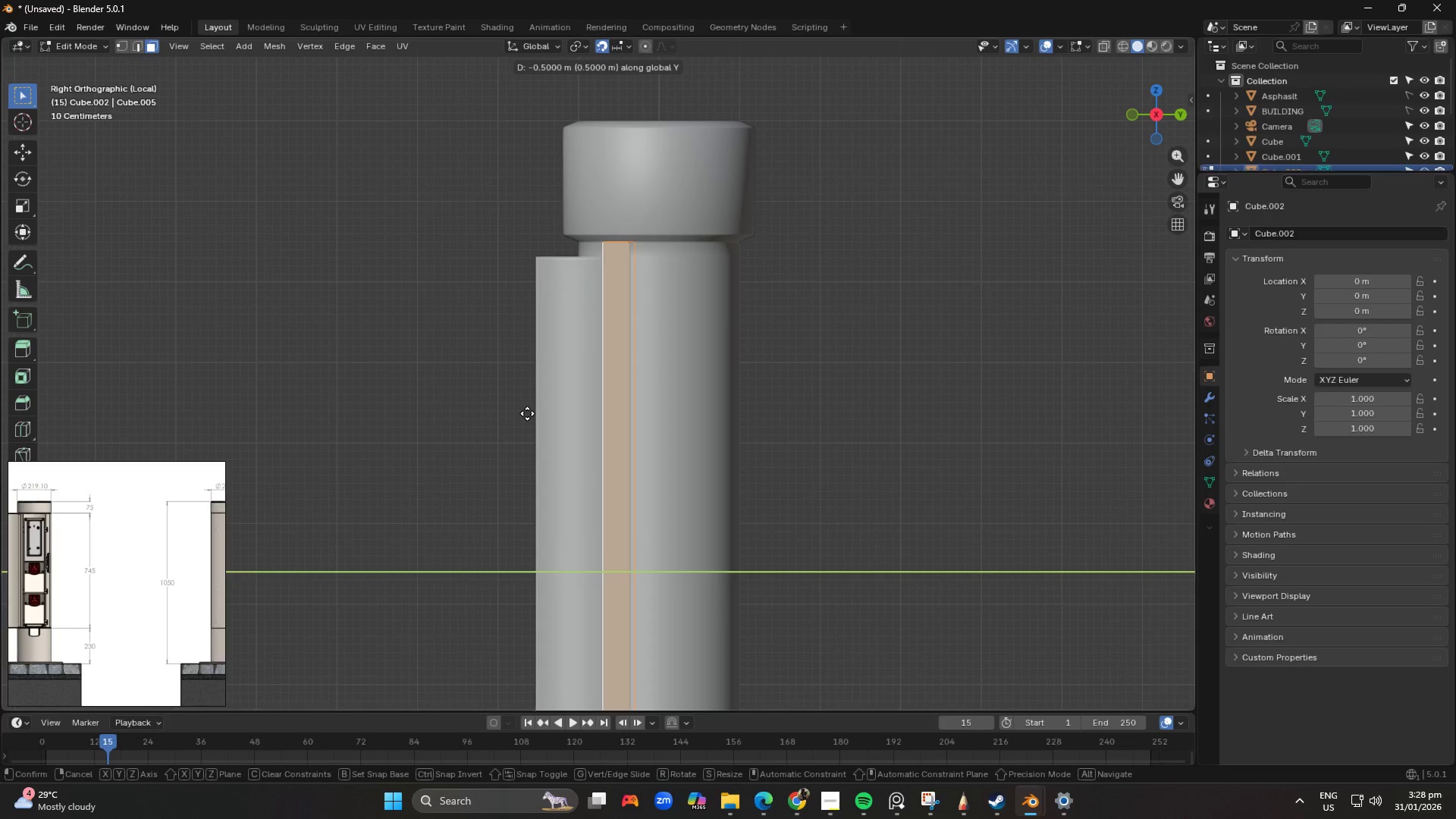 
left_click([517, 413])
 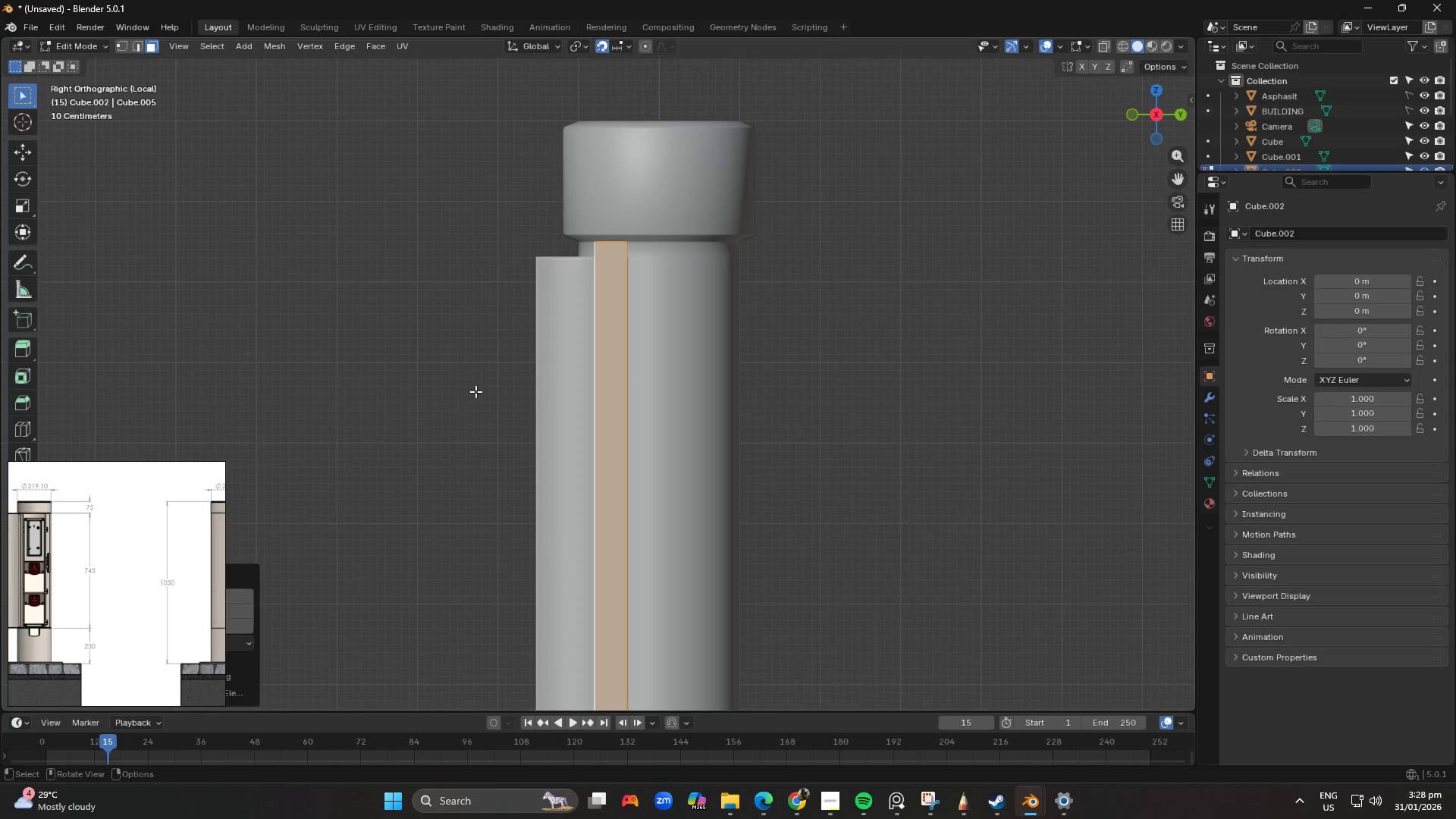 
key(Numpad1)
 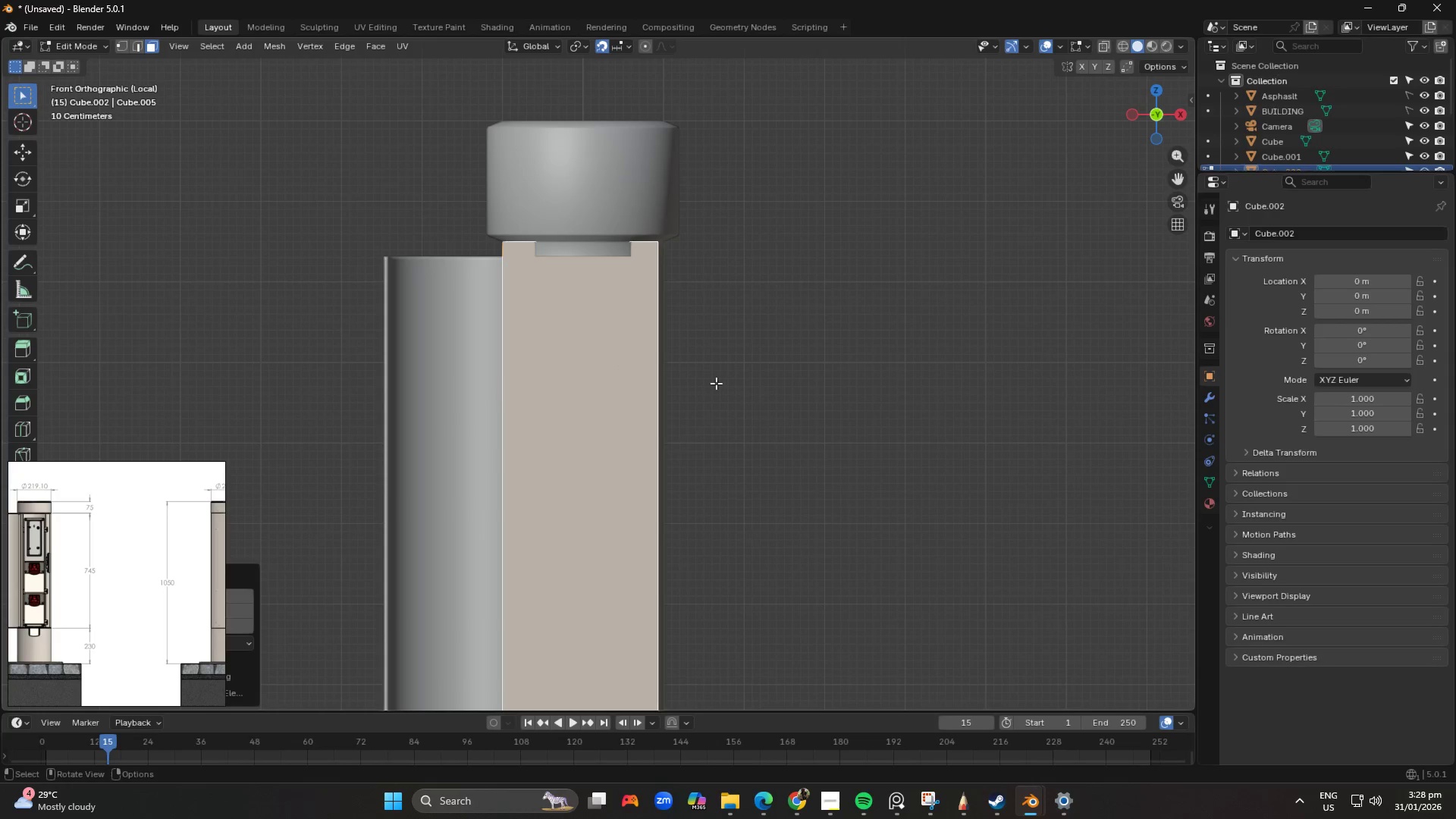 
key(S)
 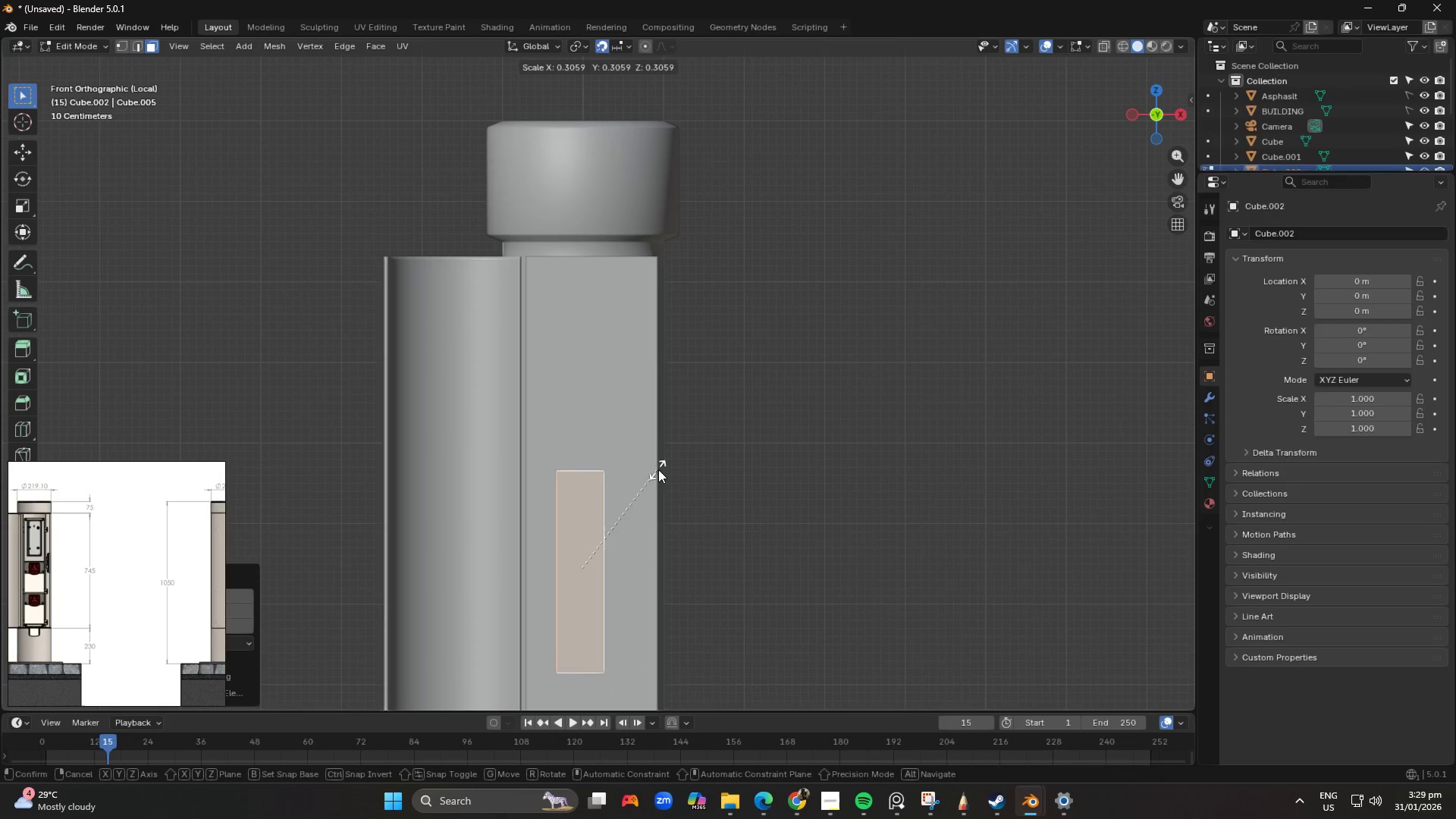 
left_click([668, 472])
 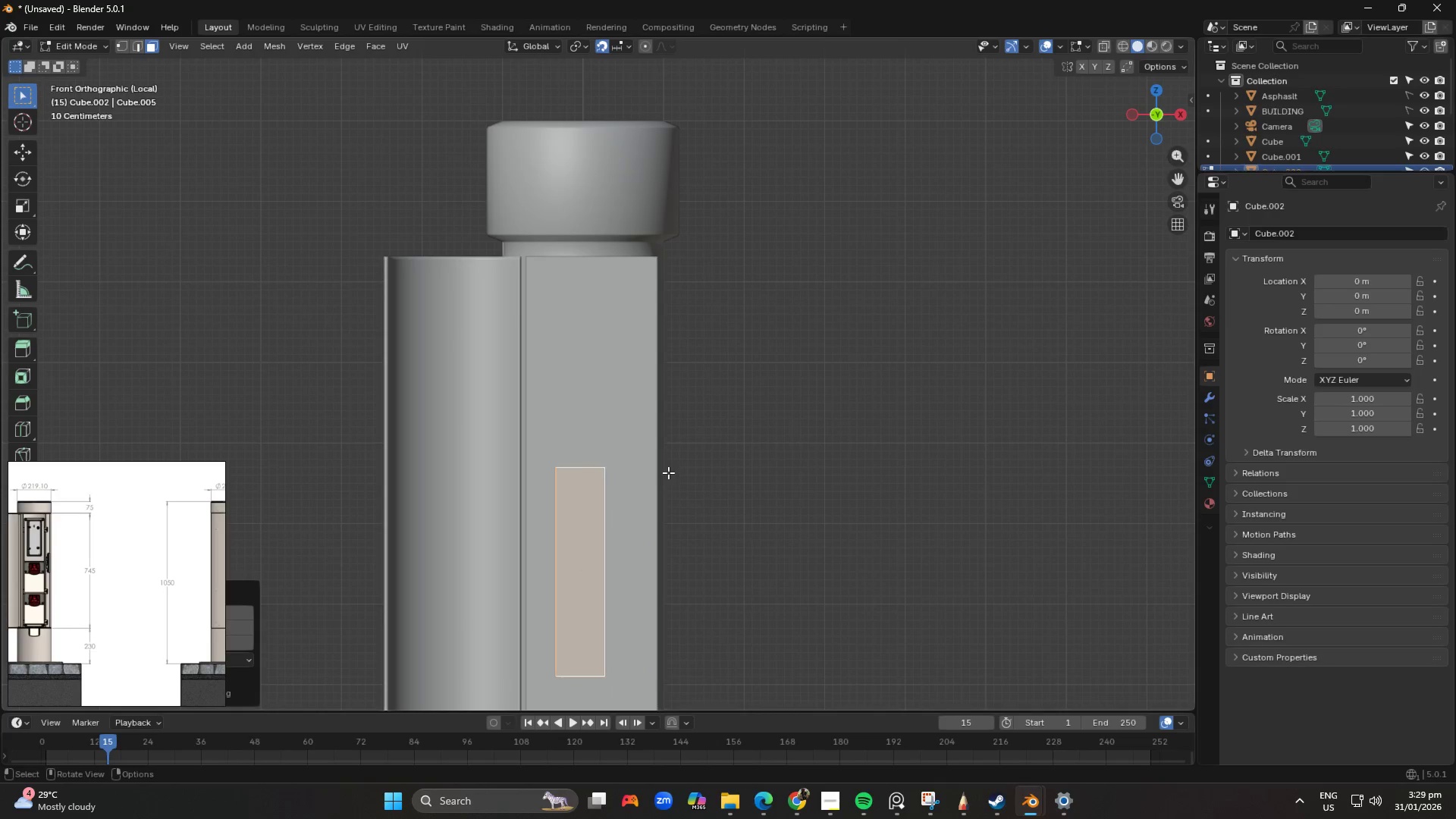 
type(gz)
 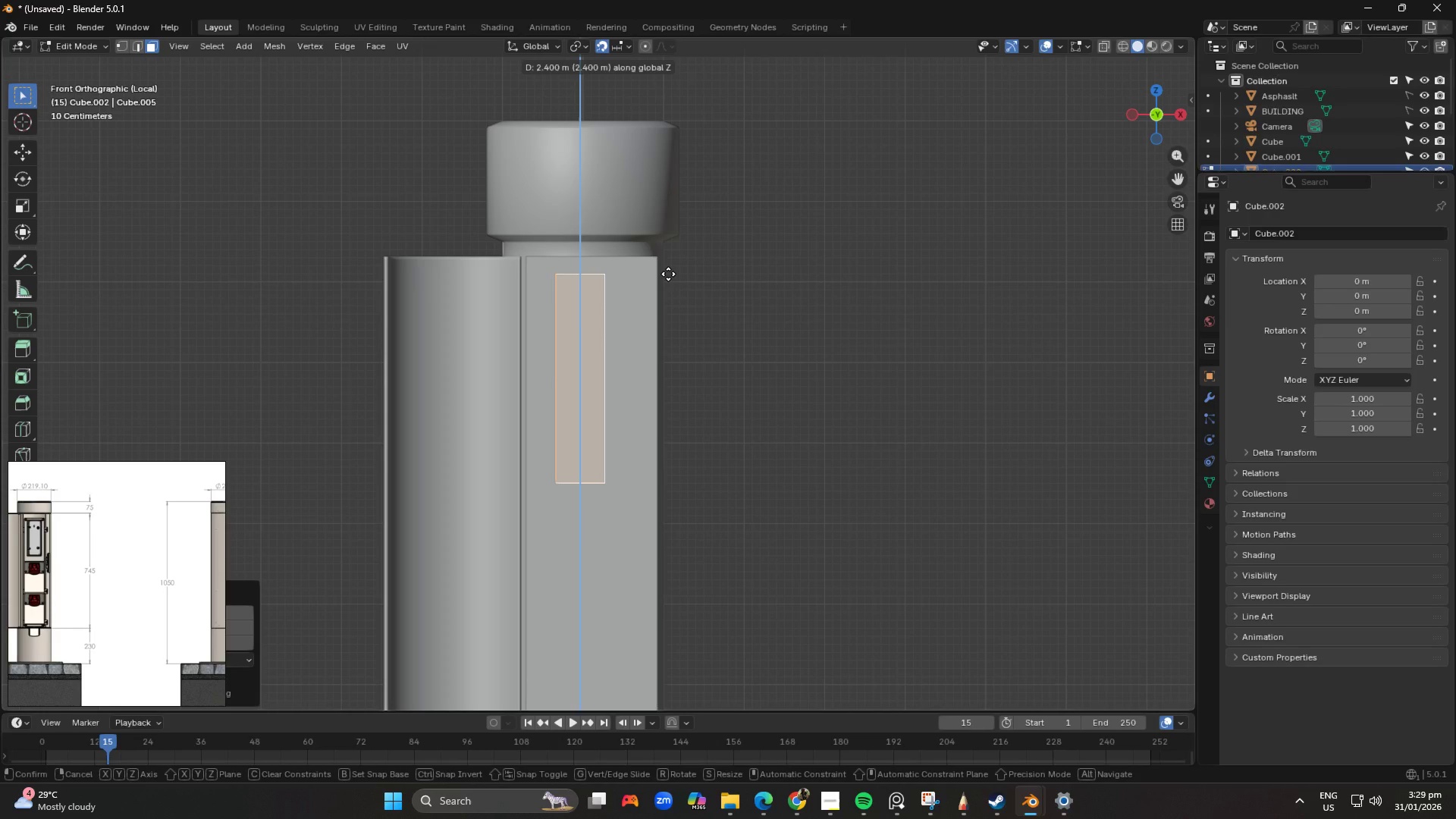 
left_click([668, 274])
 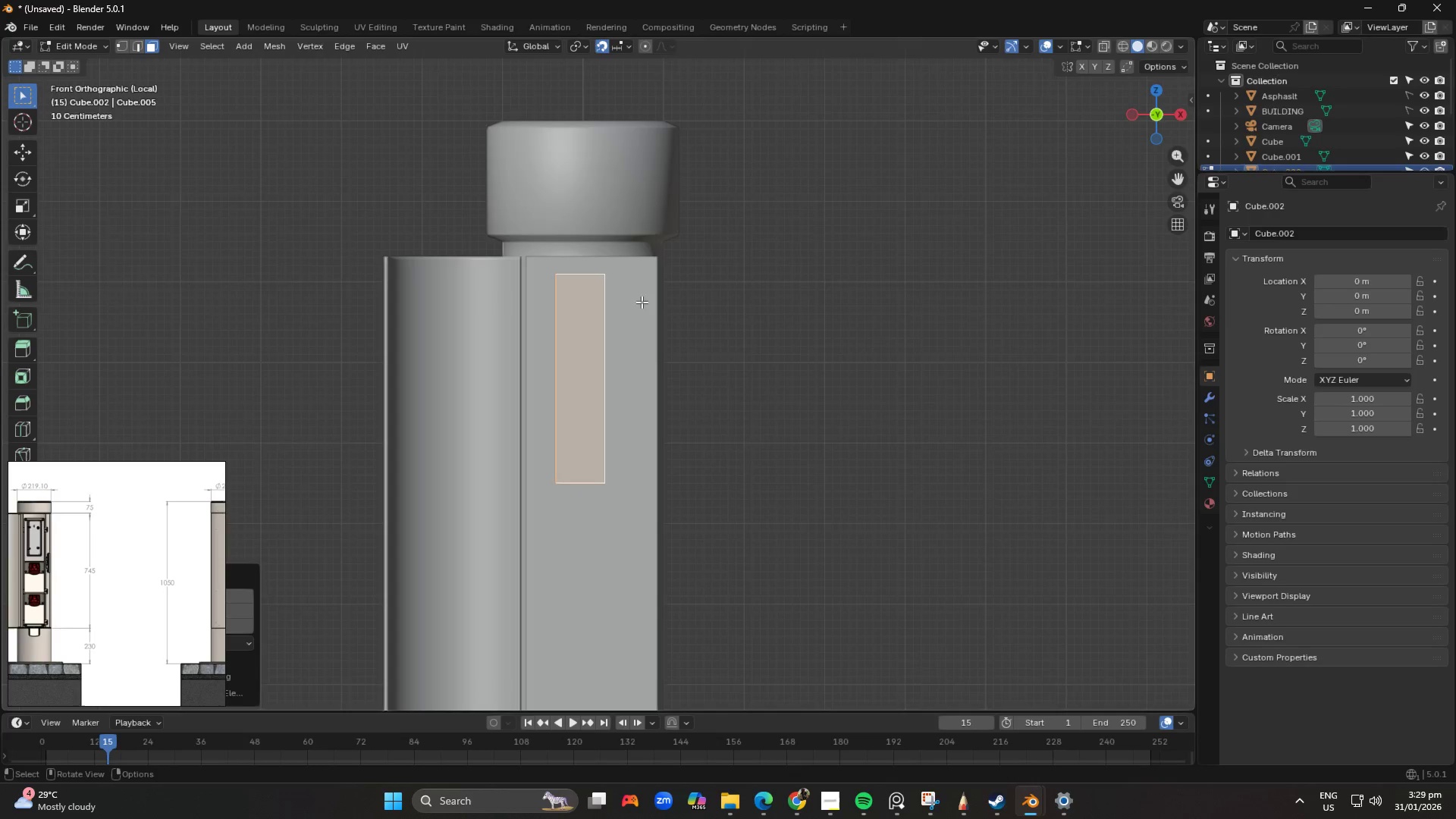 
scroll: coordinate [634, 311], scroll_direction: up, amount: 3.0
 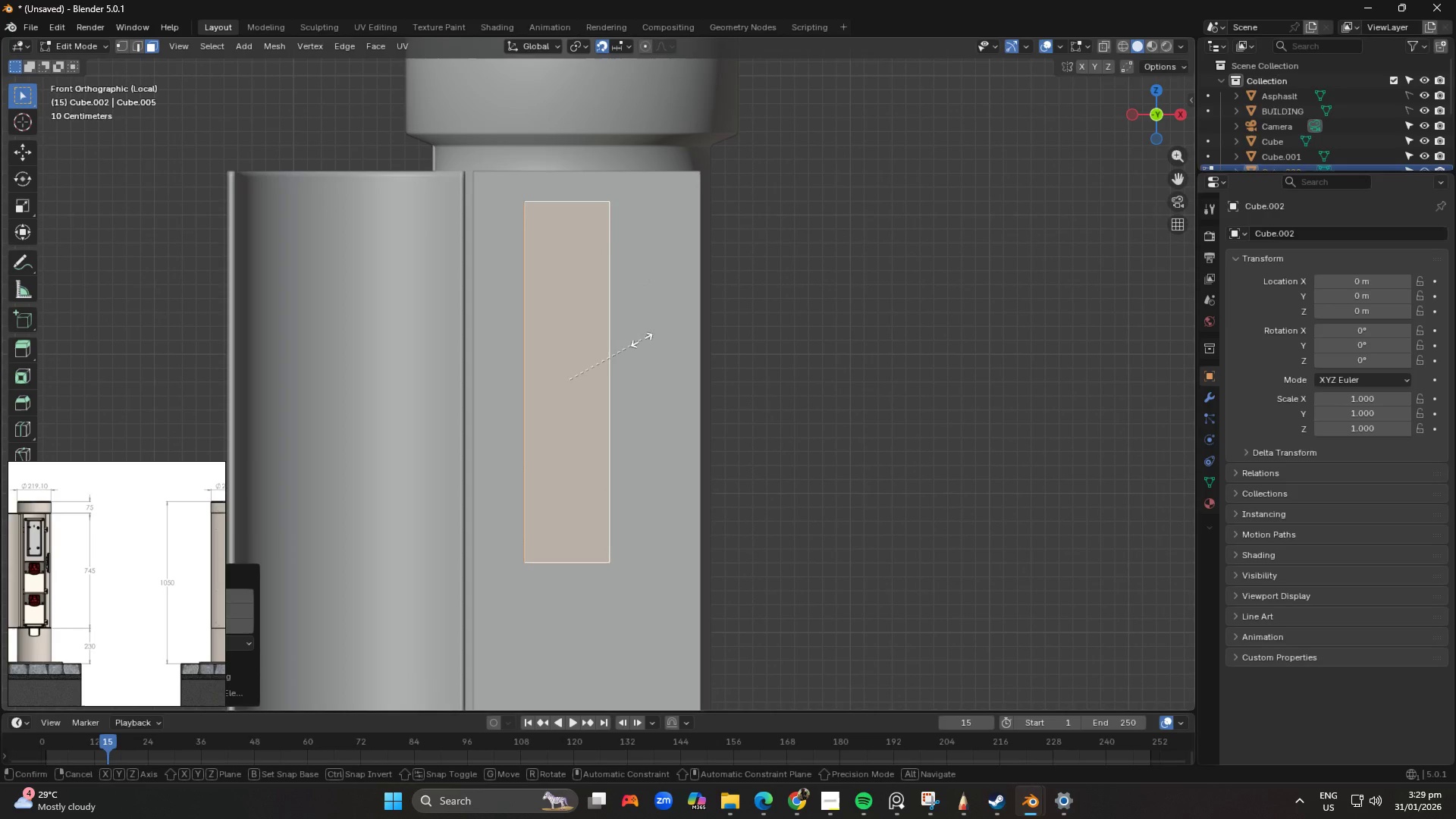 
hold_key(key=S, duration=1.47)
 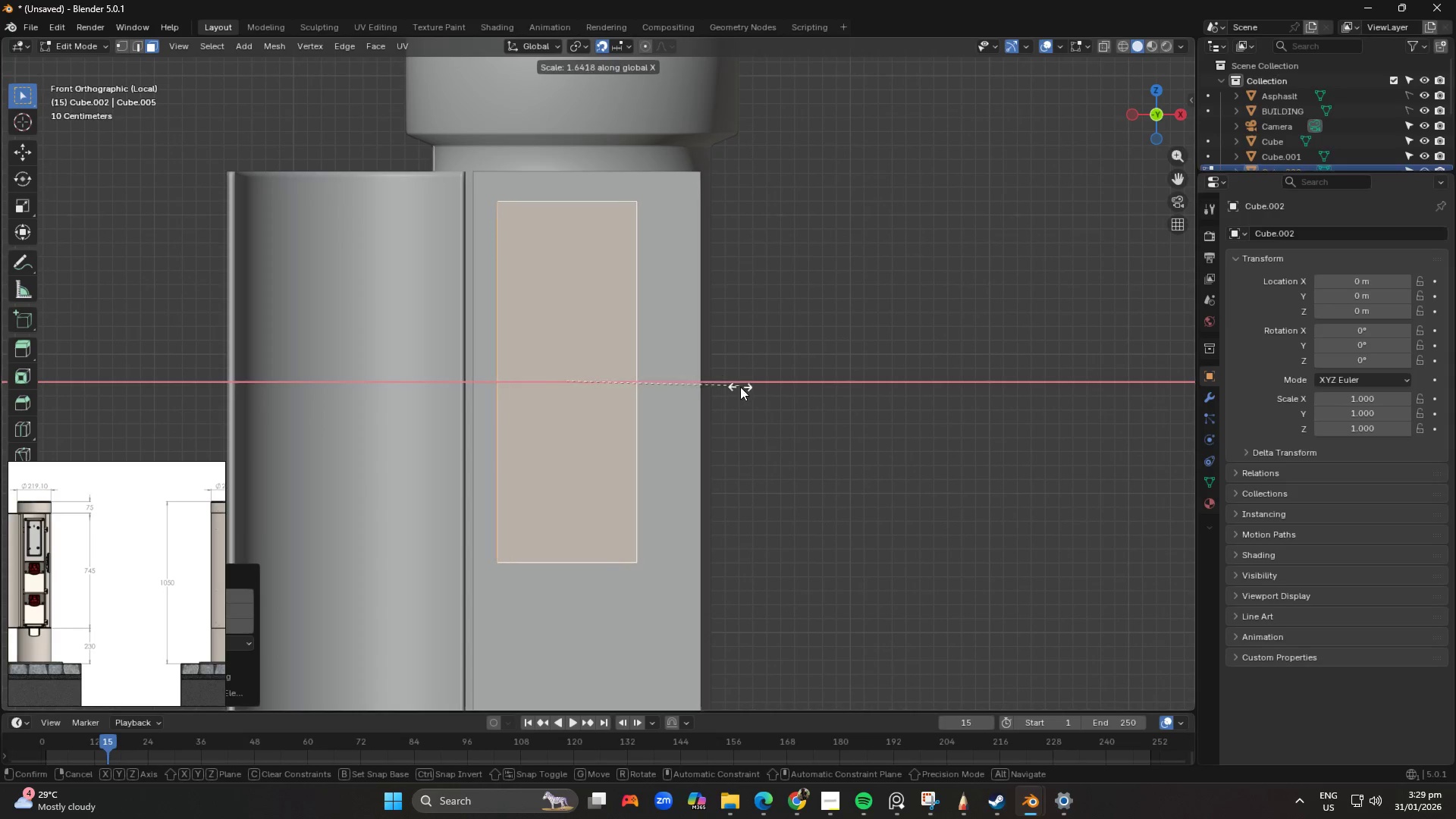 
type(xcx)
 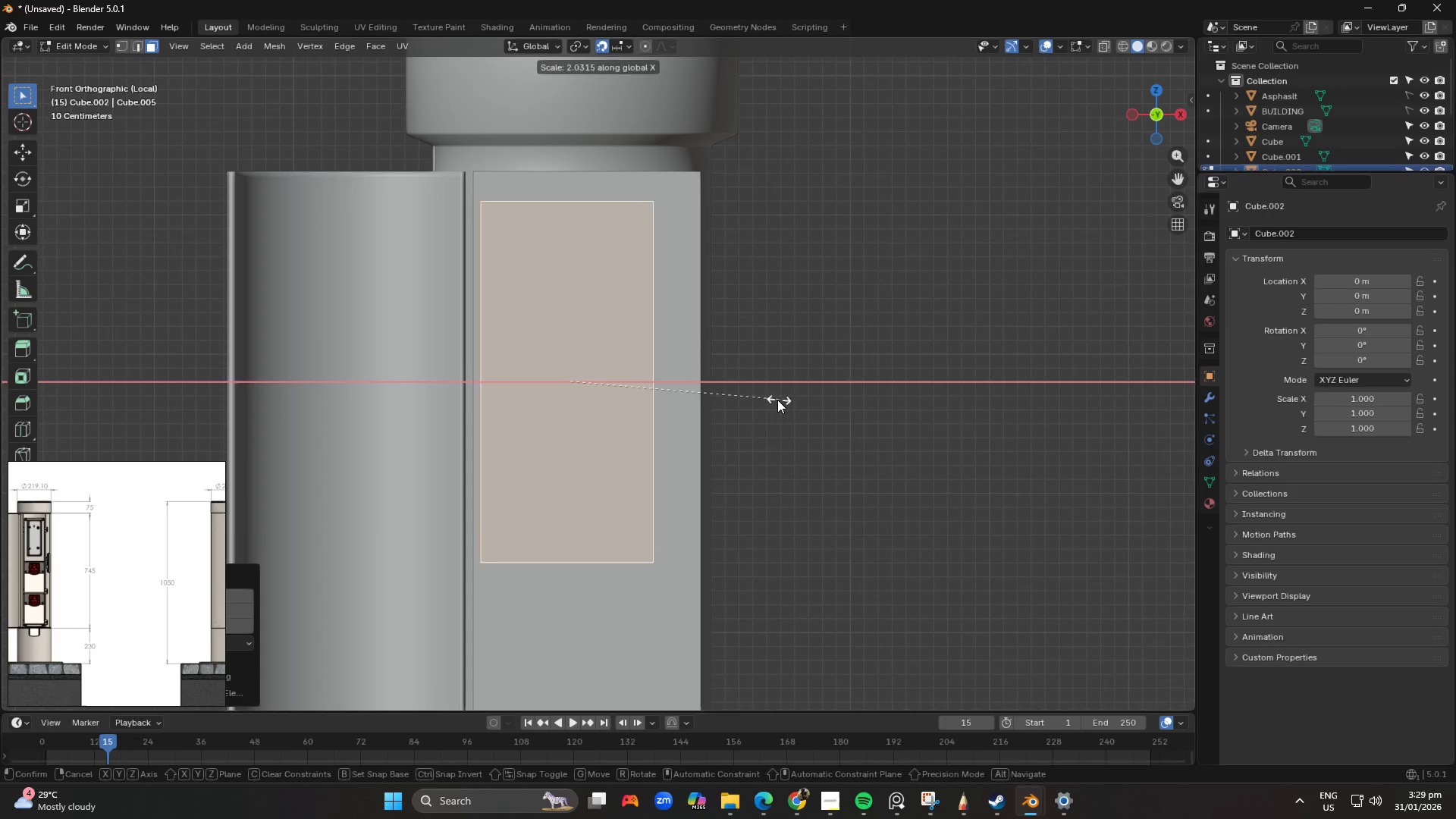 
left_click([762, 395])
 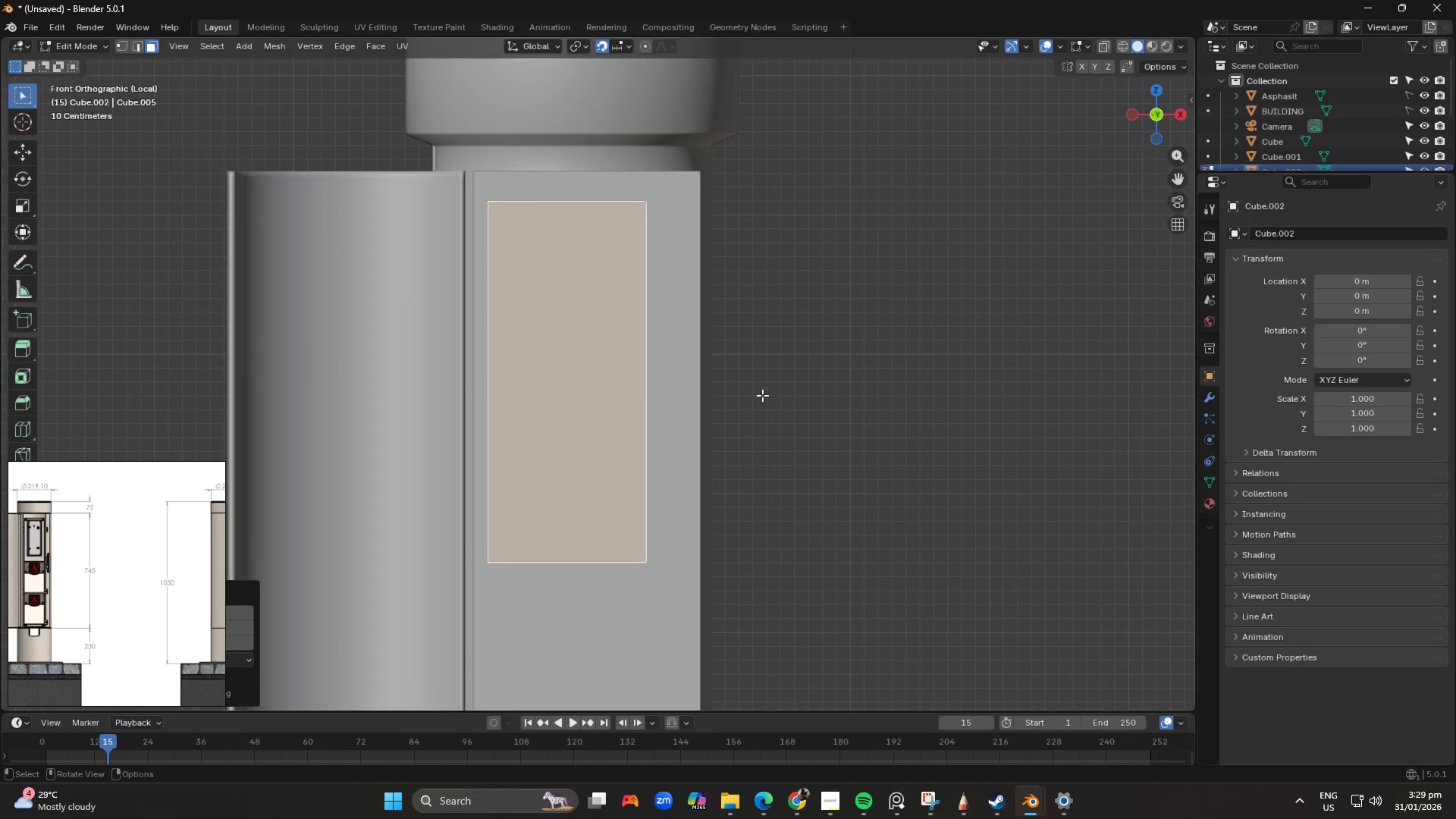 
type(gx)
 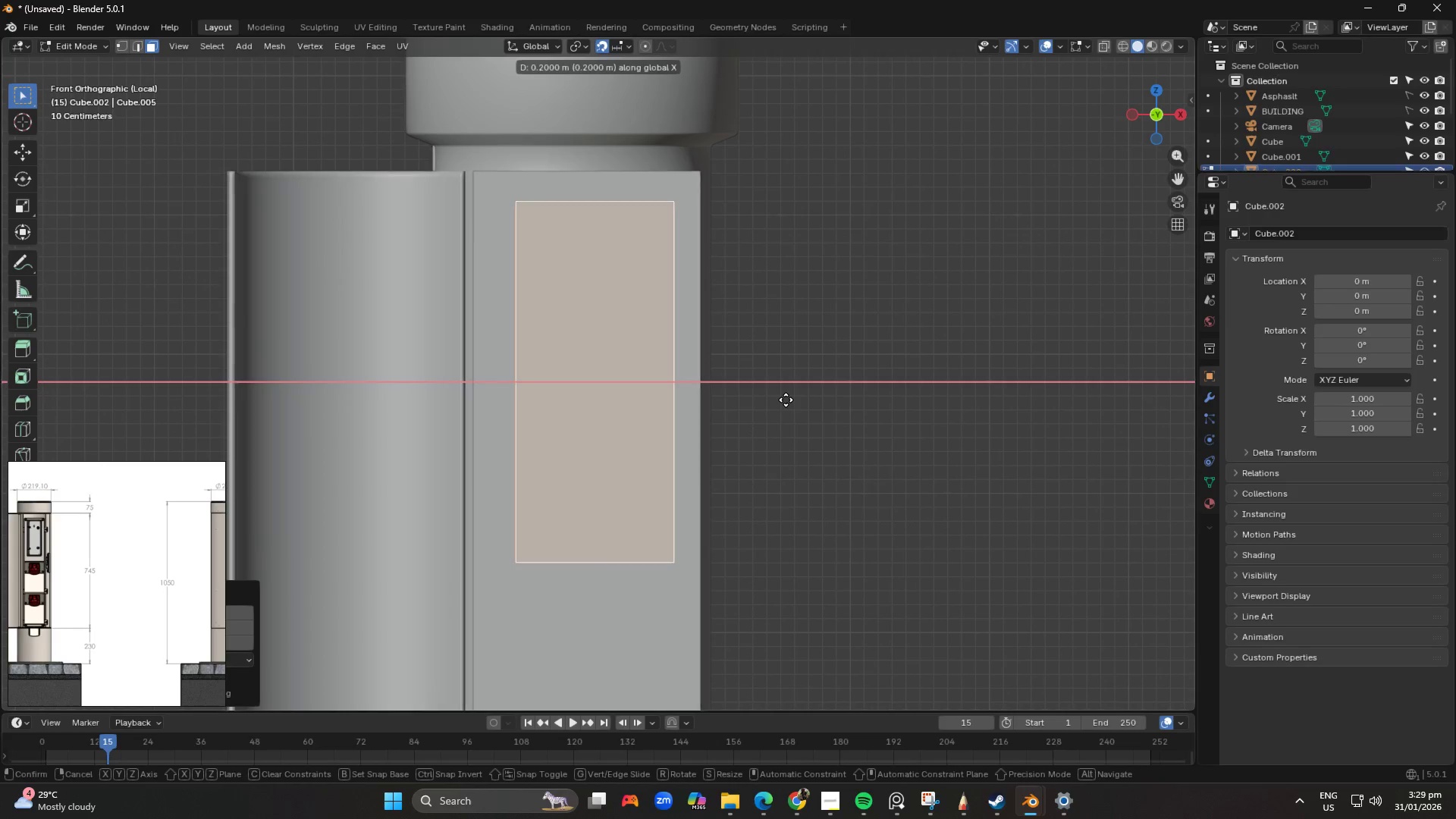 
hold_key(key=ShiftLeft, duration=1.5)
 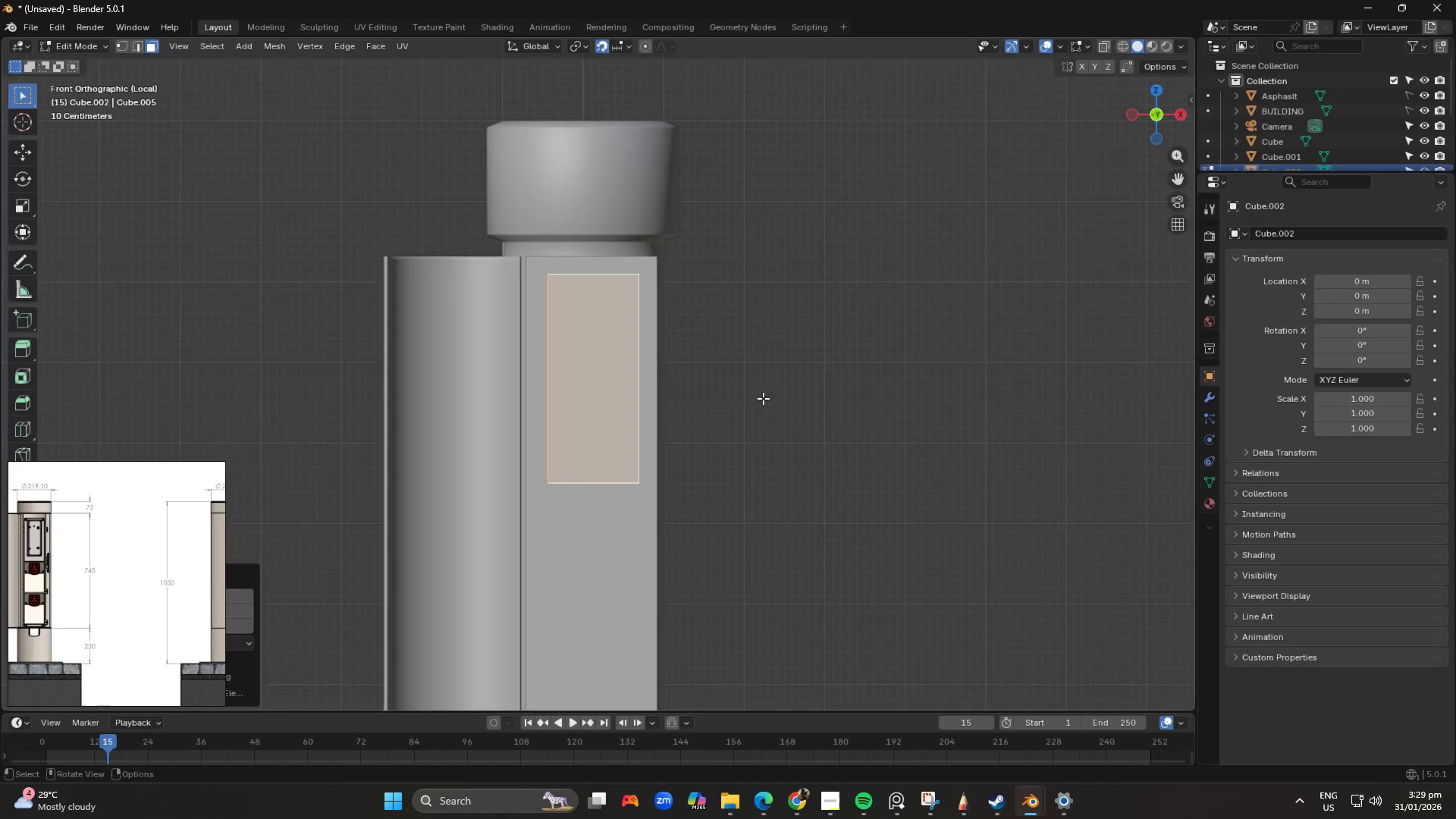 
hold_key(key=ShiftLeft, duration=0.39)
left_click([767, 396])
 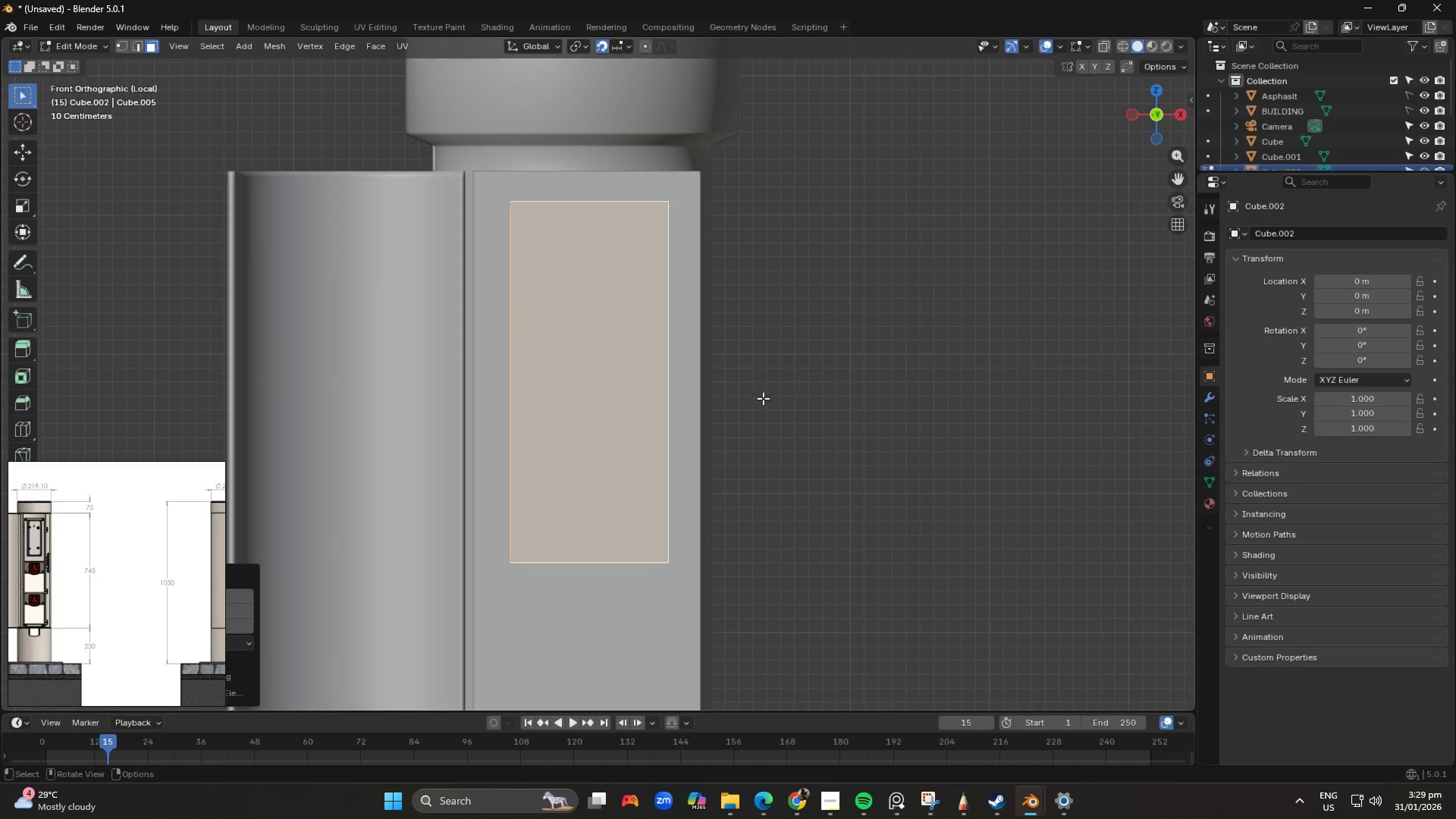 
scroll: coordinate [763, 398], scroll_direction: down, amount: 4.0
 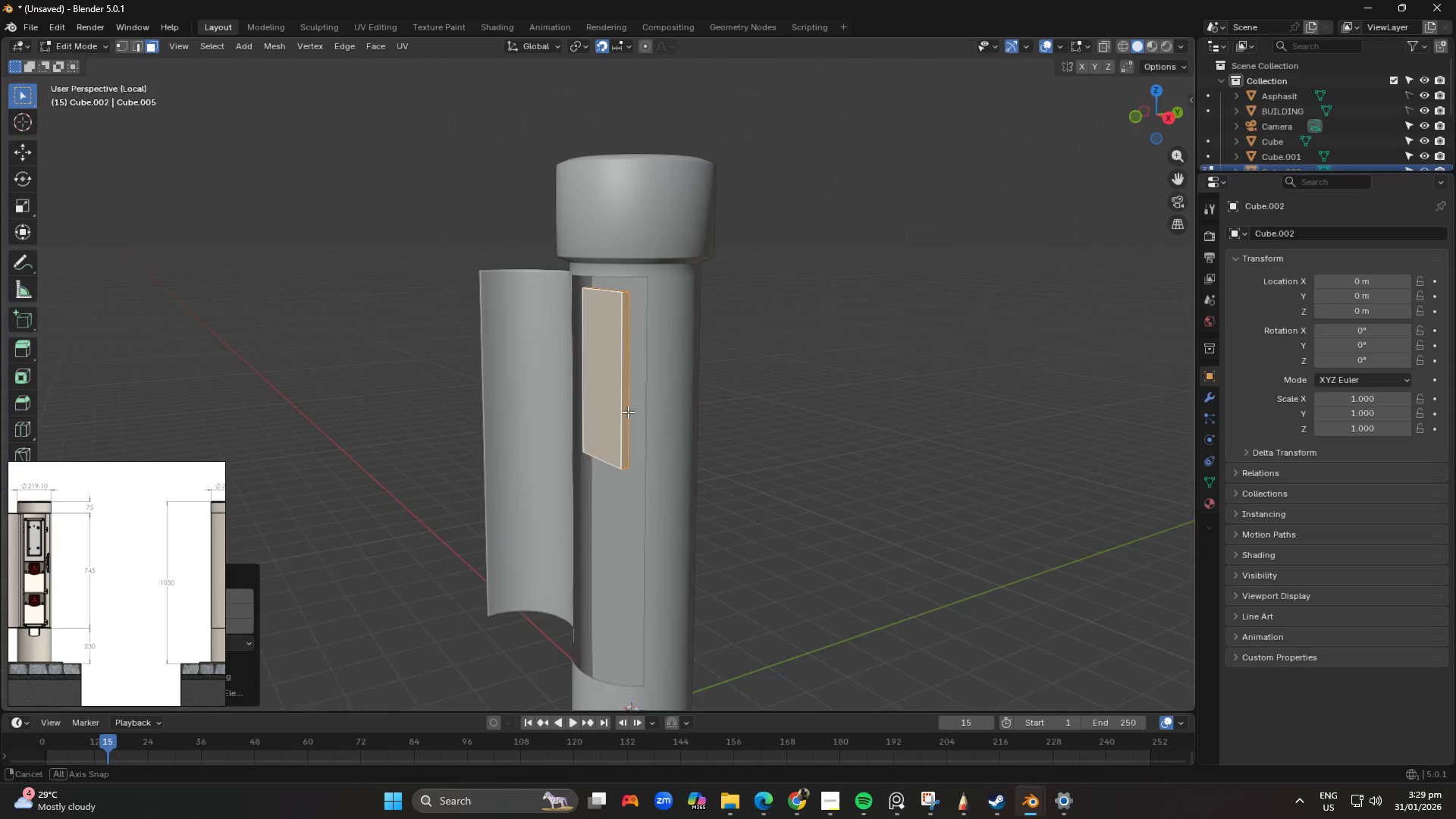 
scroll: coordinate [640, 437], scroll_direction: up, amount: 5.0
 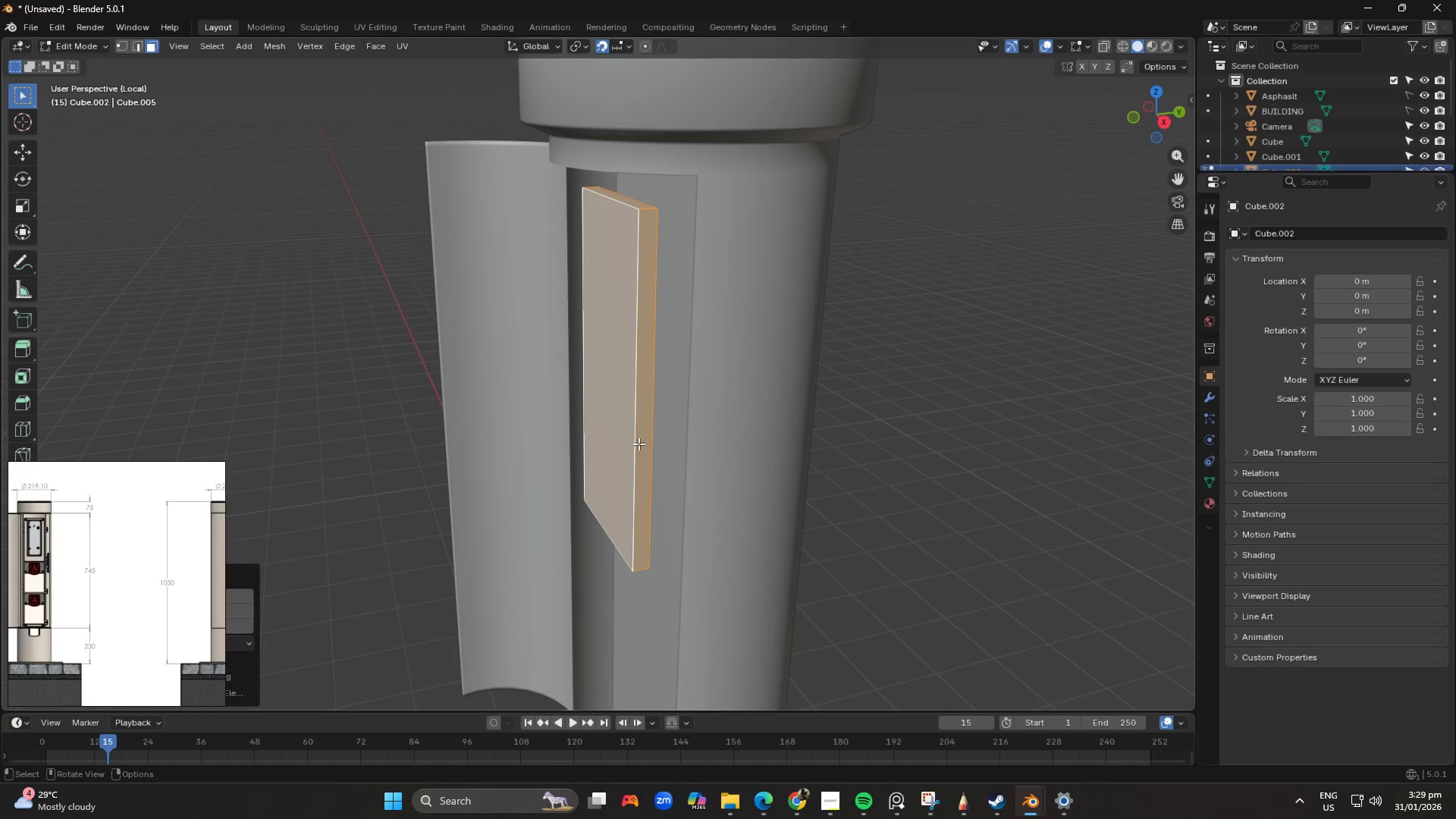 
type(gy)
 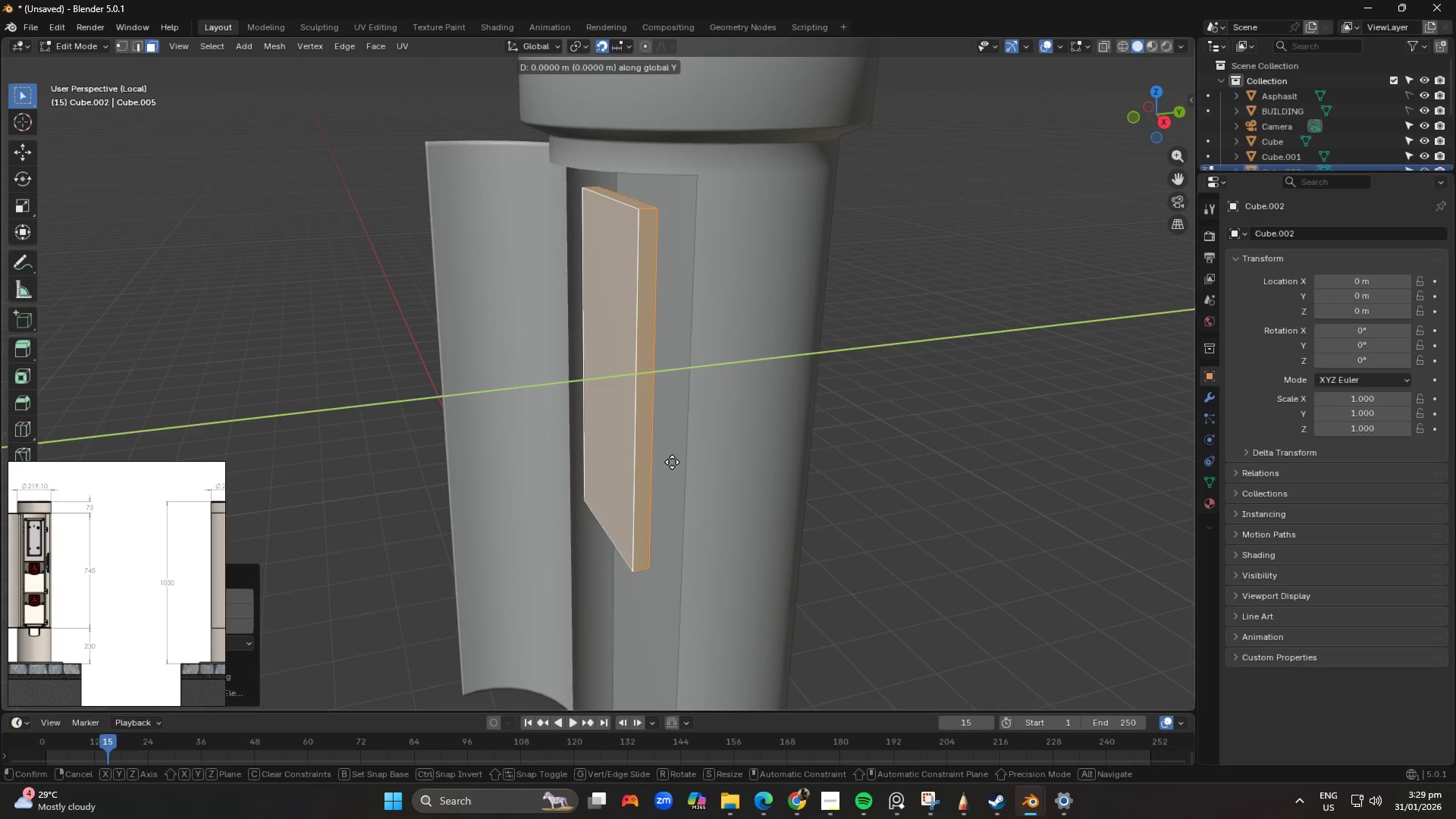 
hold_key(key=ShiftLeft, duration=1.47)
left_click([727, 461])
 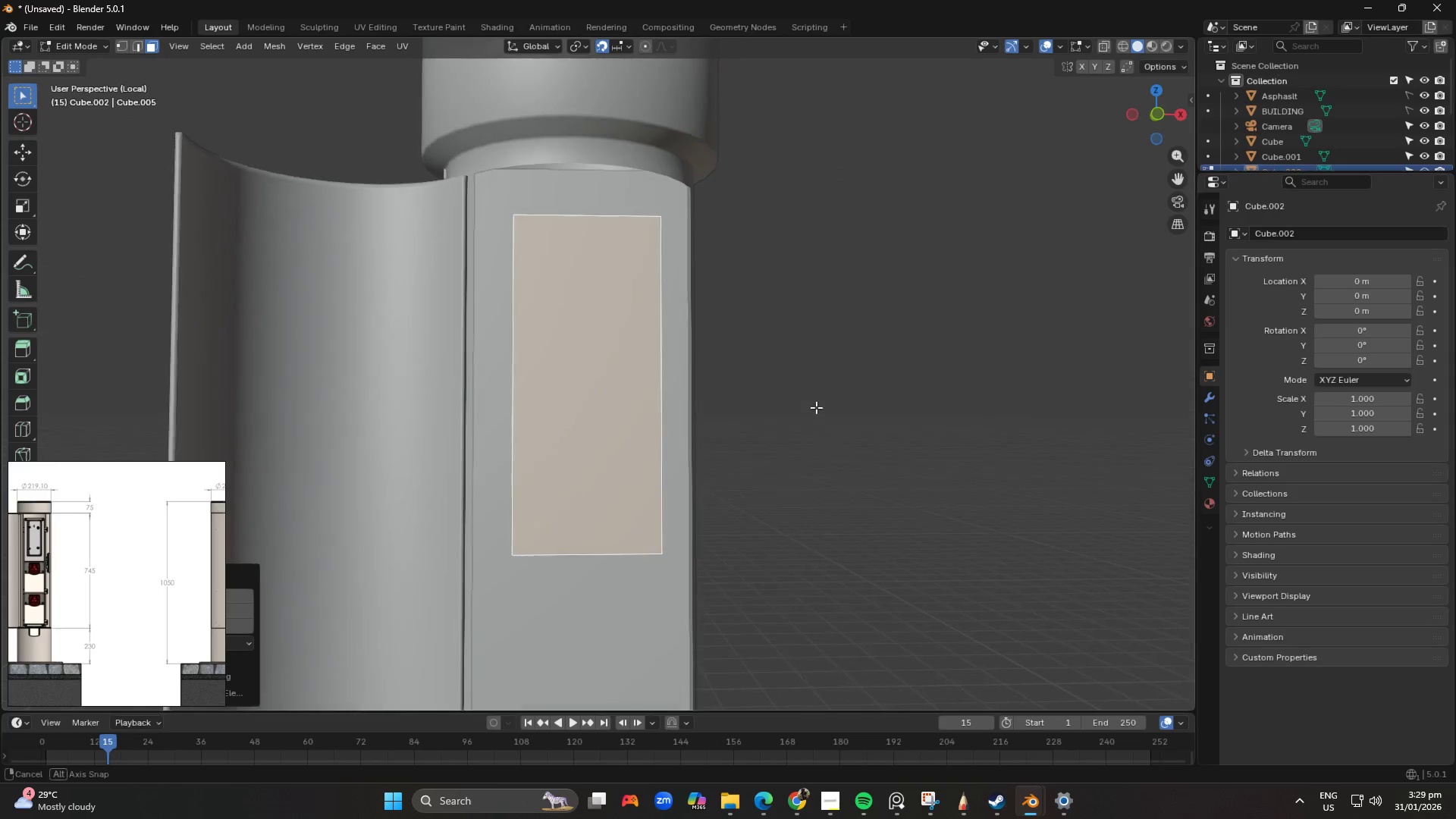 
scroll: coordinate [748, 427], scroll_direction: down, amount: 7.0
 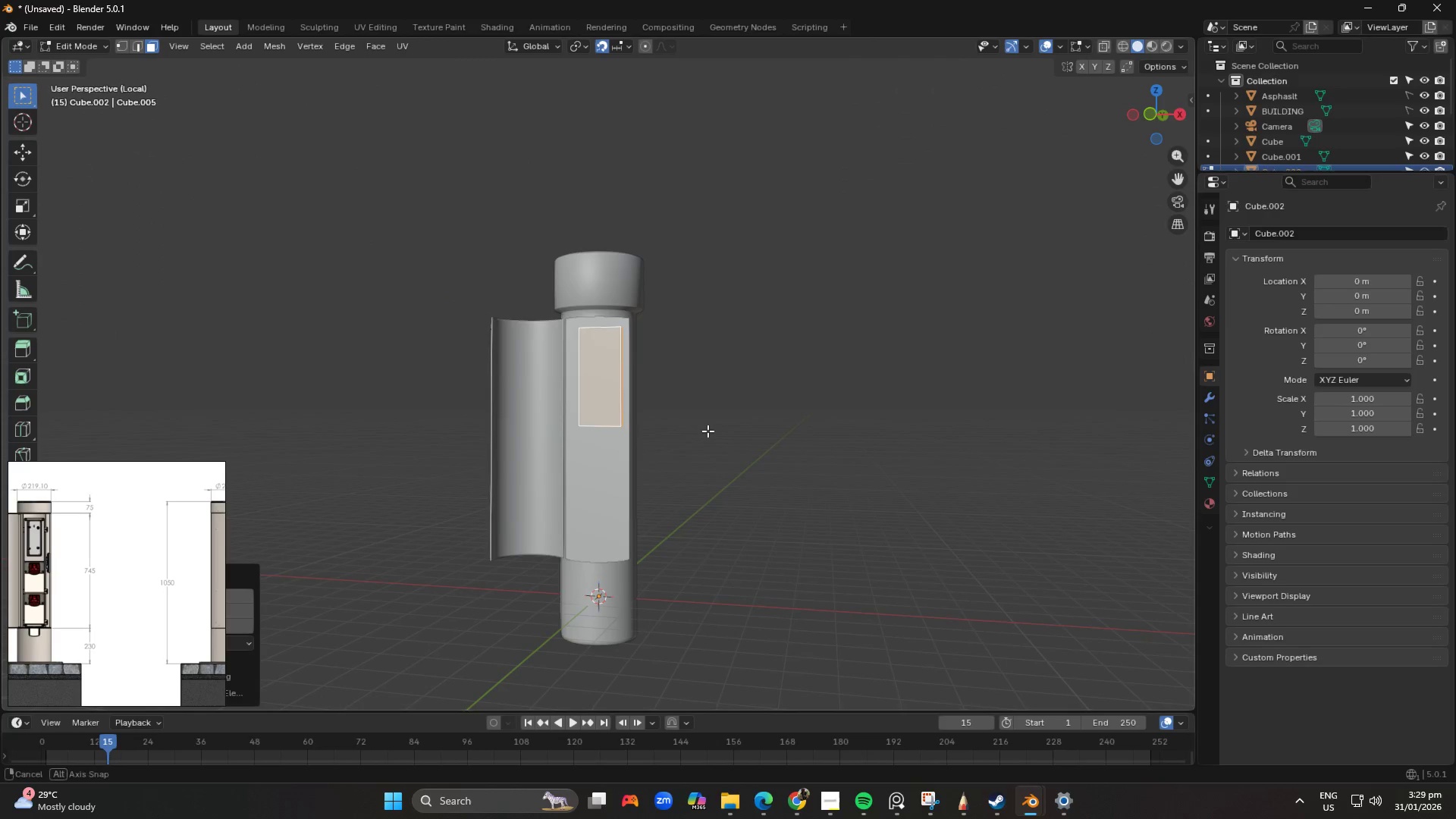 
scroll: coordinate [639, 454], scroll_direction: up, amount: 3.0
 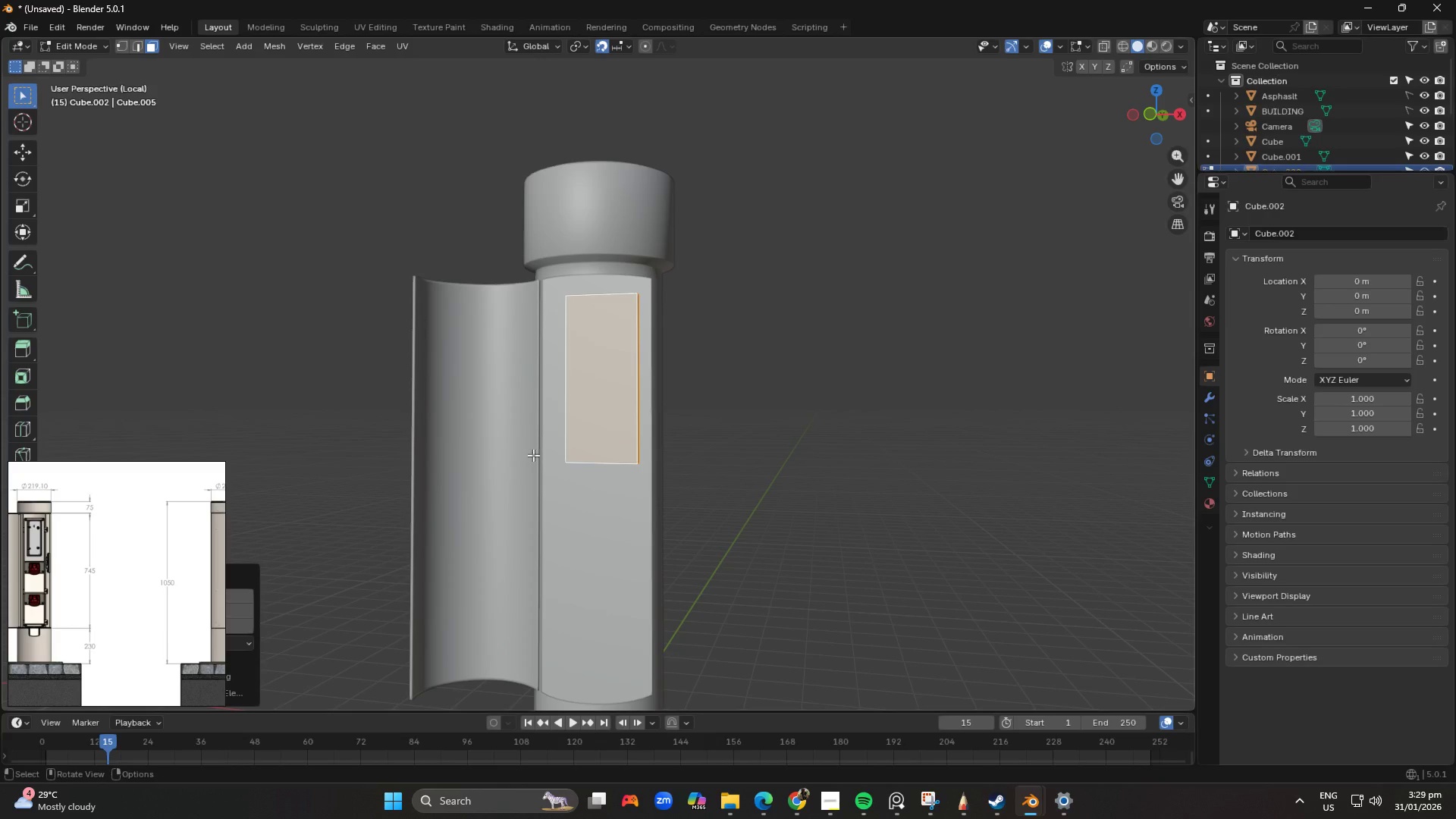 
key(Shift+ShiftLeft)
 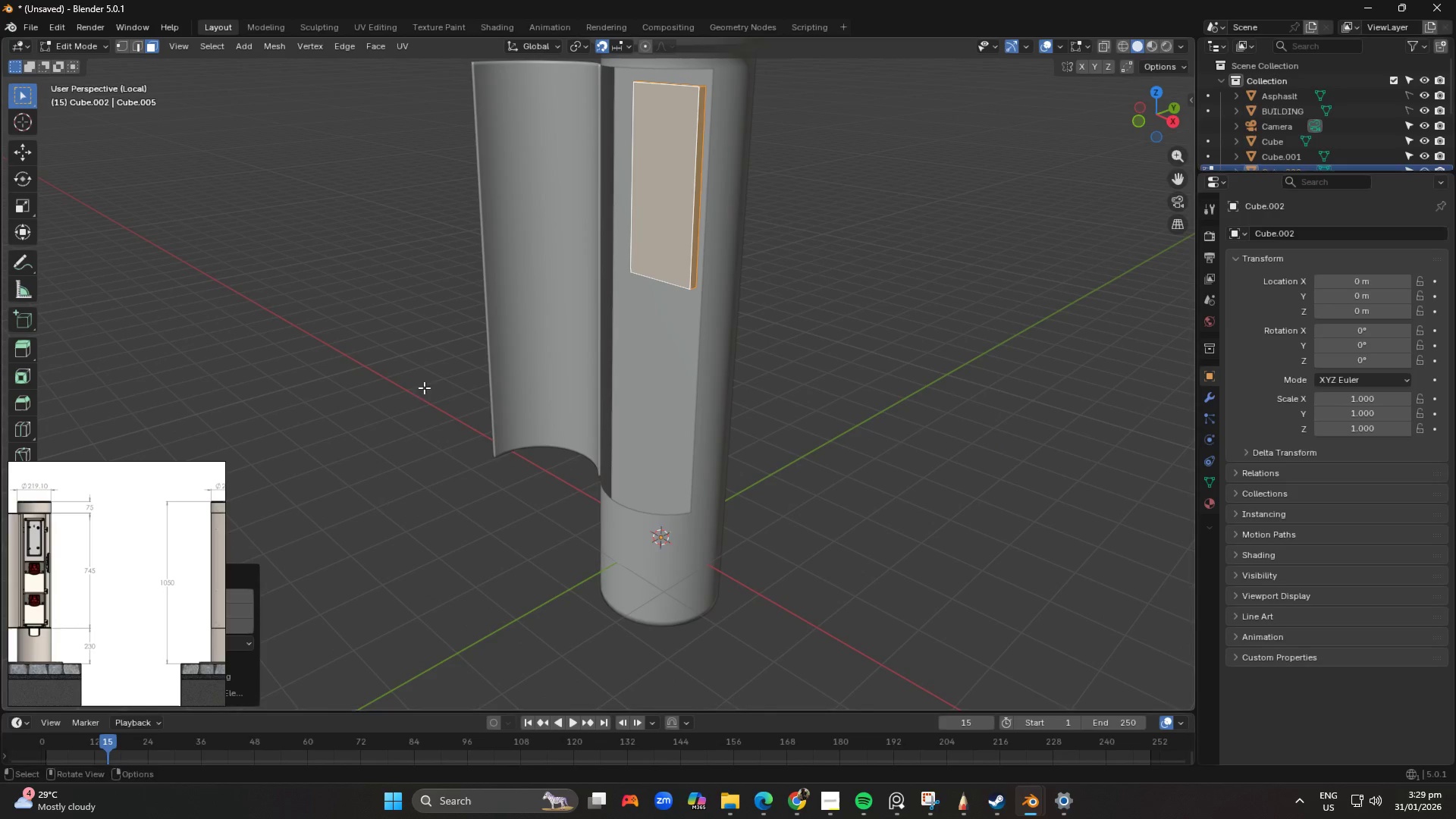 
scroll: coordinate [103, 570], scroll_direction: up, amount: 8.0
 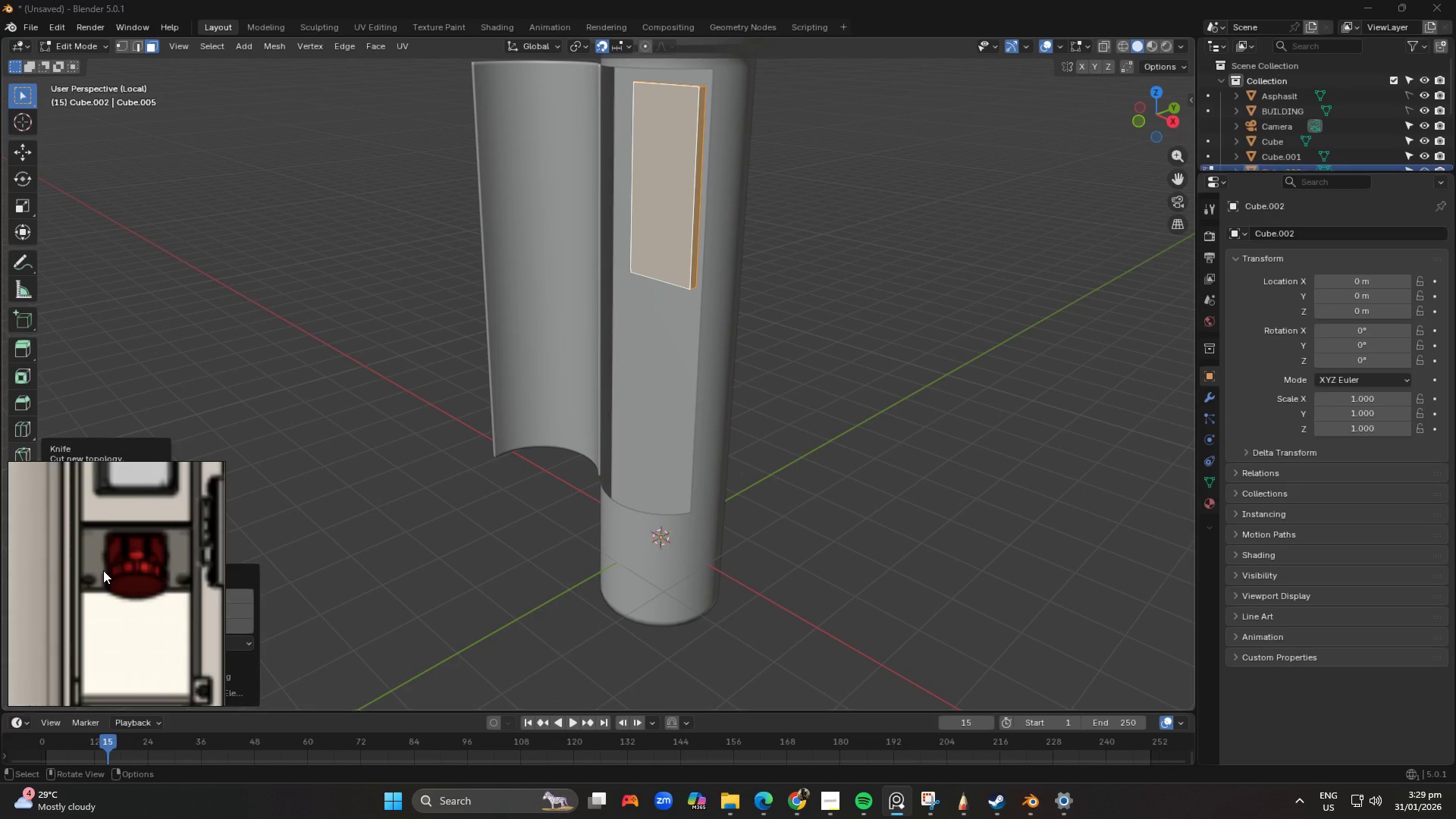 
scroll: coordinate [103, 570], scroll_direction: down, amount: 3.0
 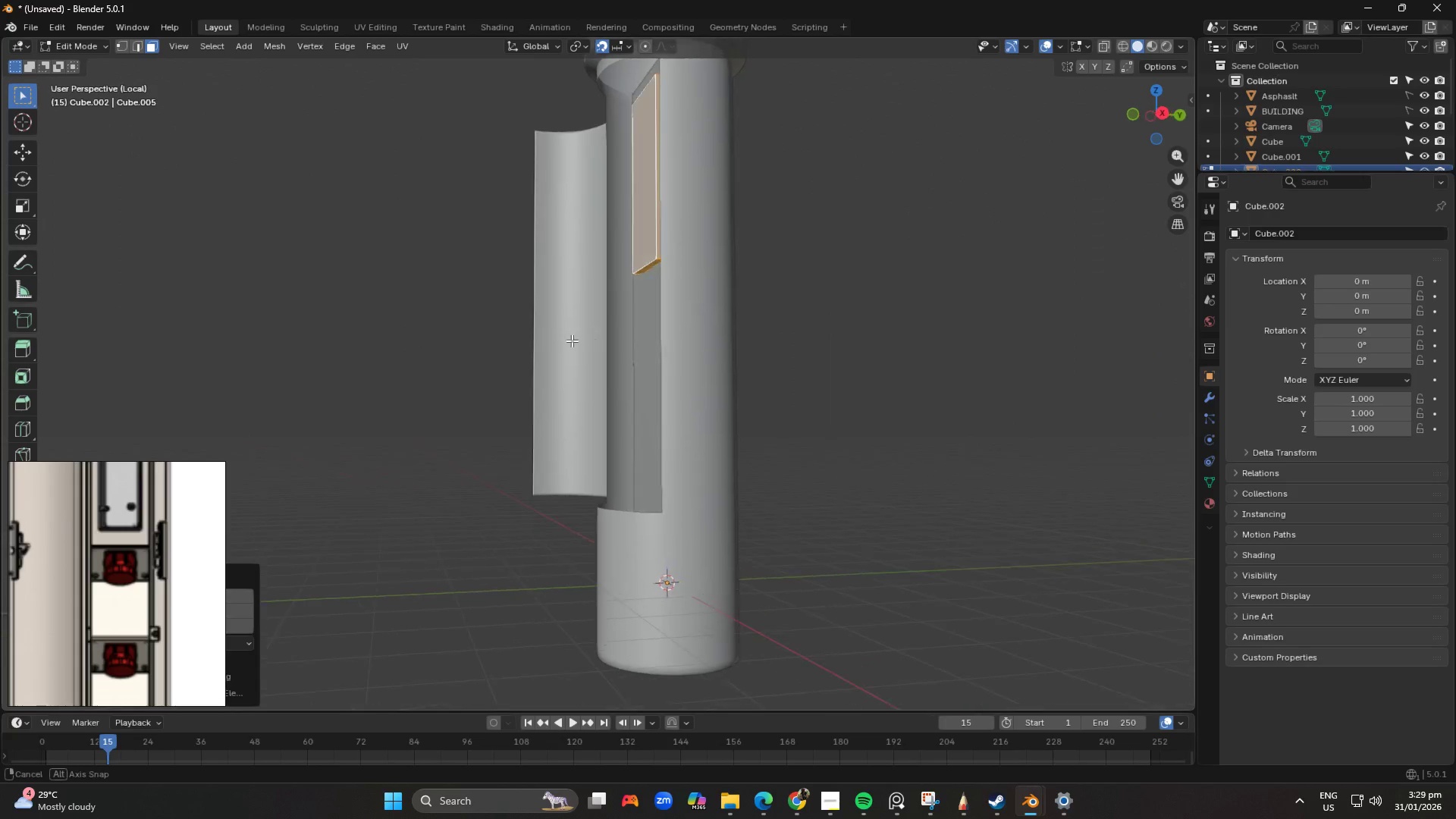 
key(Shift+ShiftLeft)
 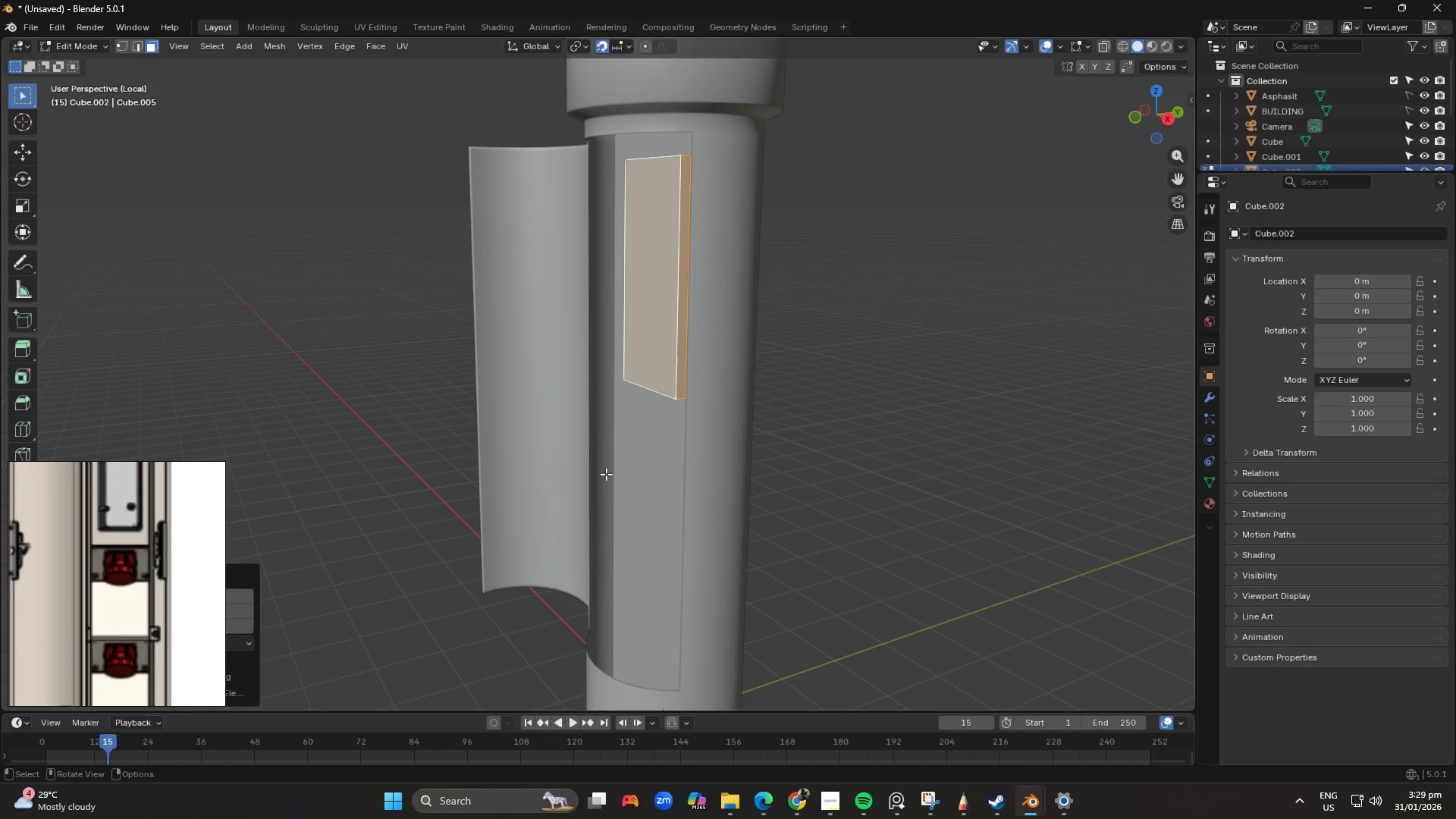 
scroll: coordinate [668, 380], scroll_direction: up, amount: 1.0
 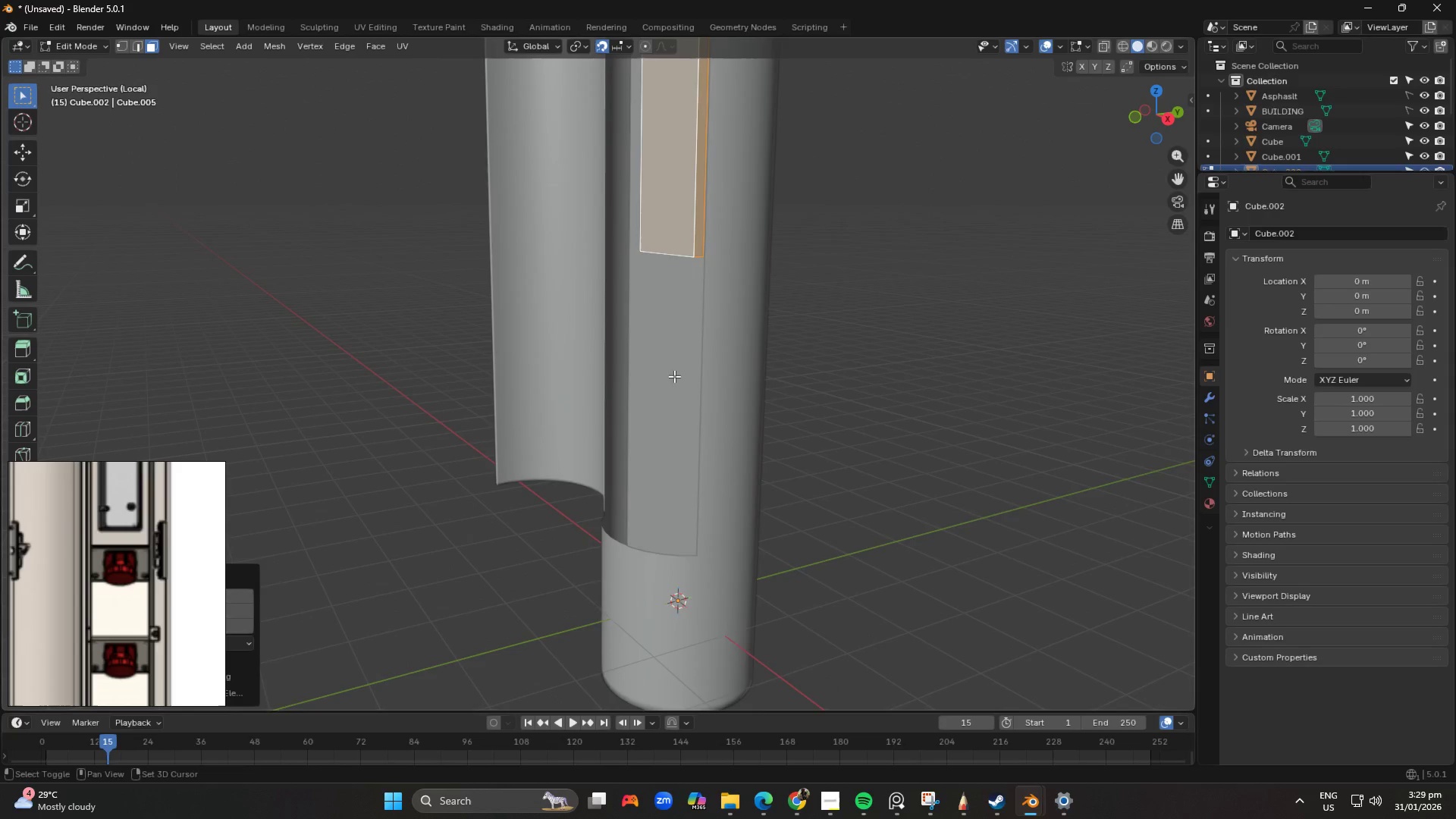 
key(Shift+ShiftLeft)
 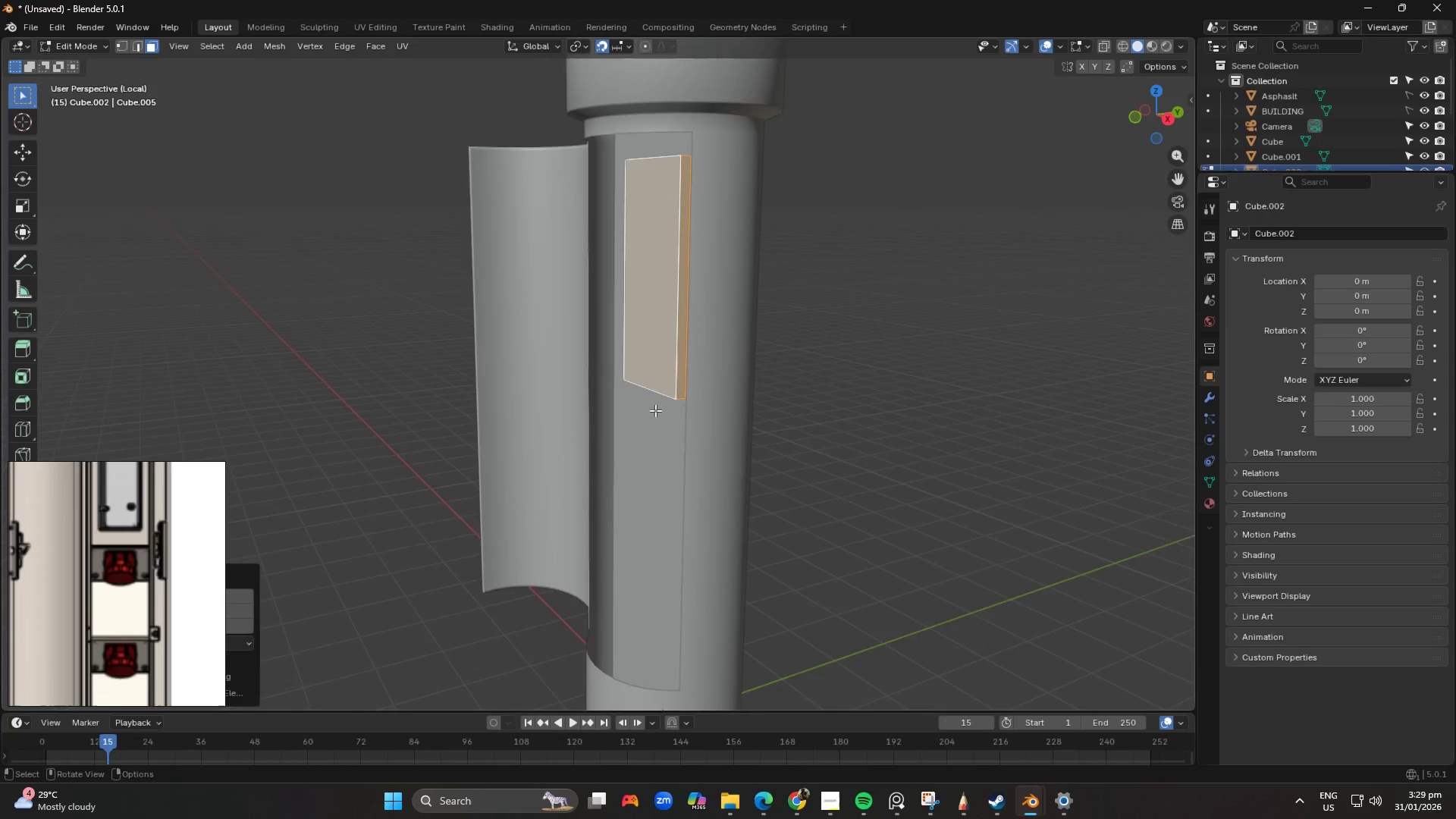 
scroll: coordinate [597, 457], scroll_direction: up, amount: 1.0
 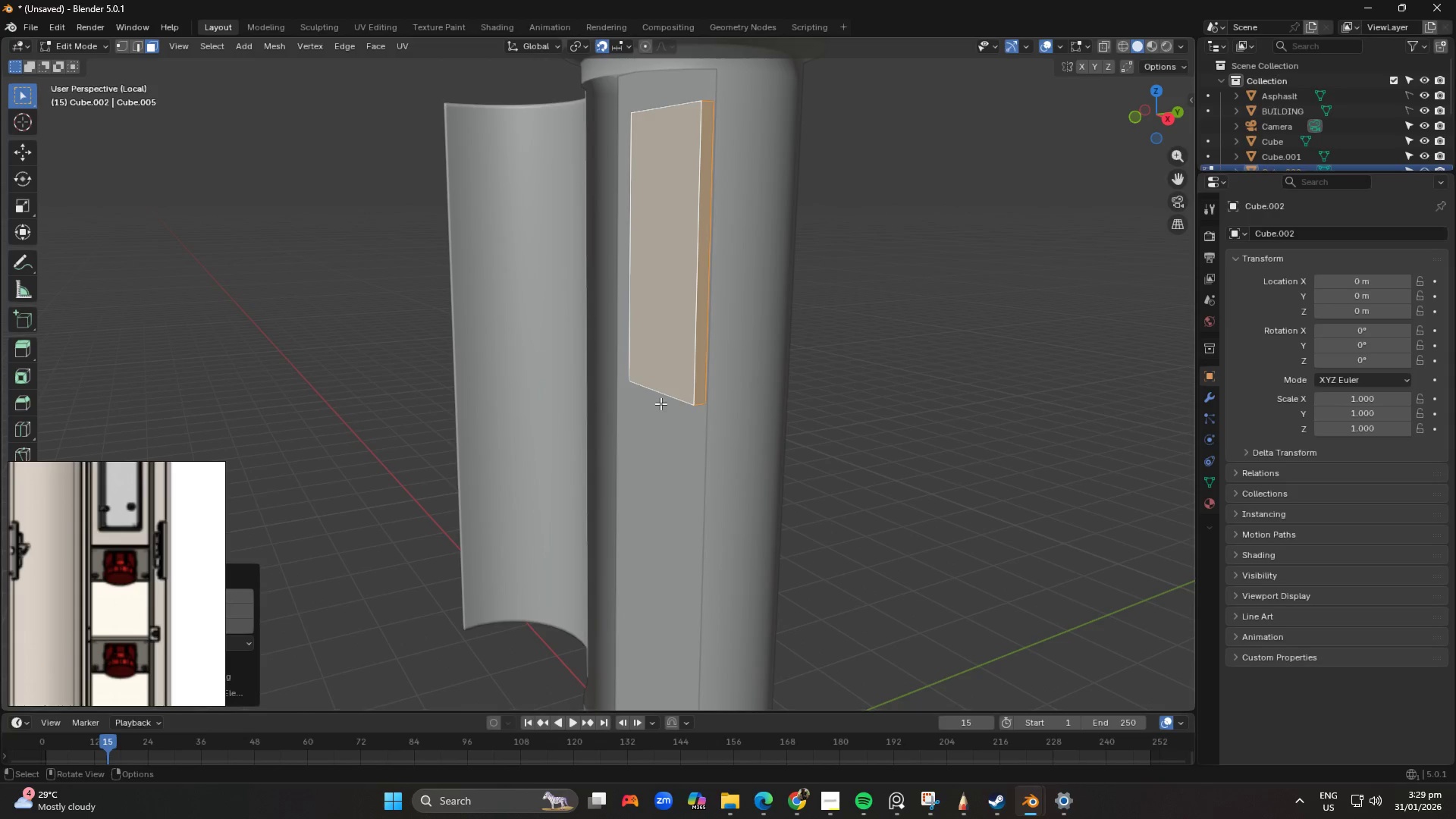 
scroll: coordinate [655, 410], scroll_direction: down, amount: 4.0
 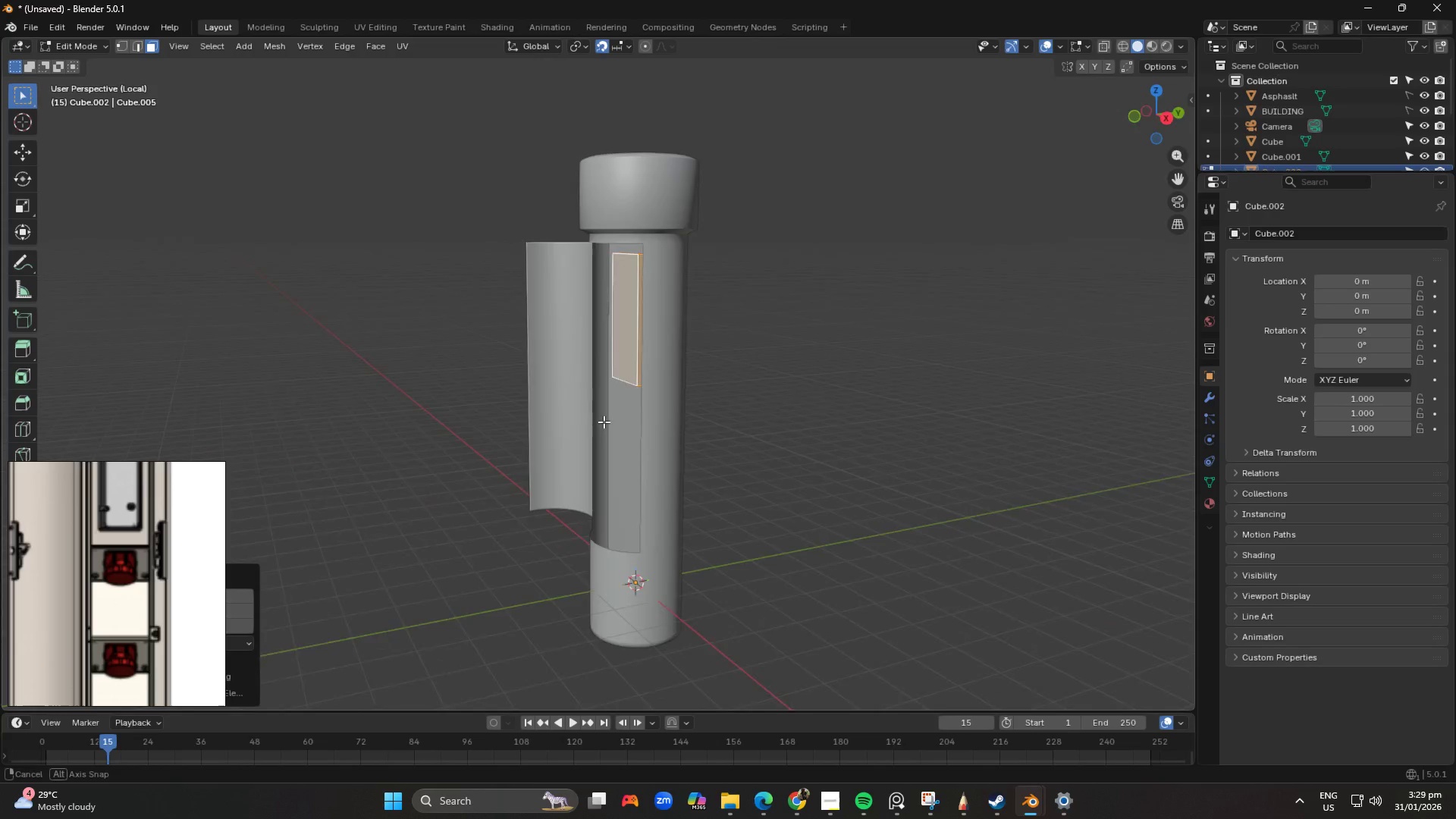 
scroll: coordinate [692, 403], scroll_direction: up, amount: 2.0
 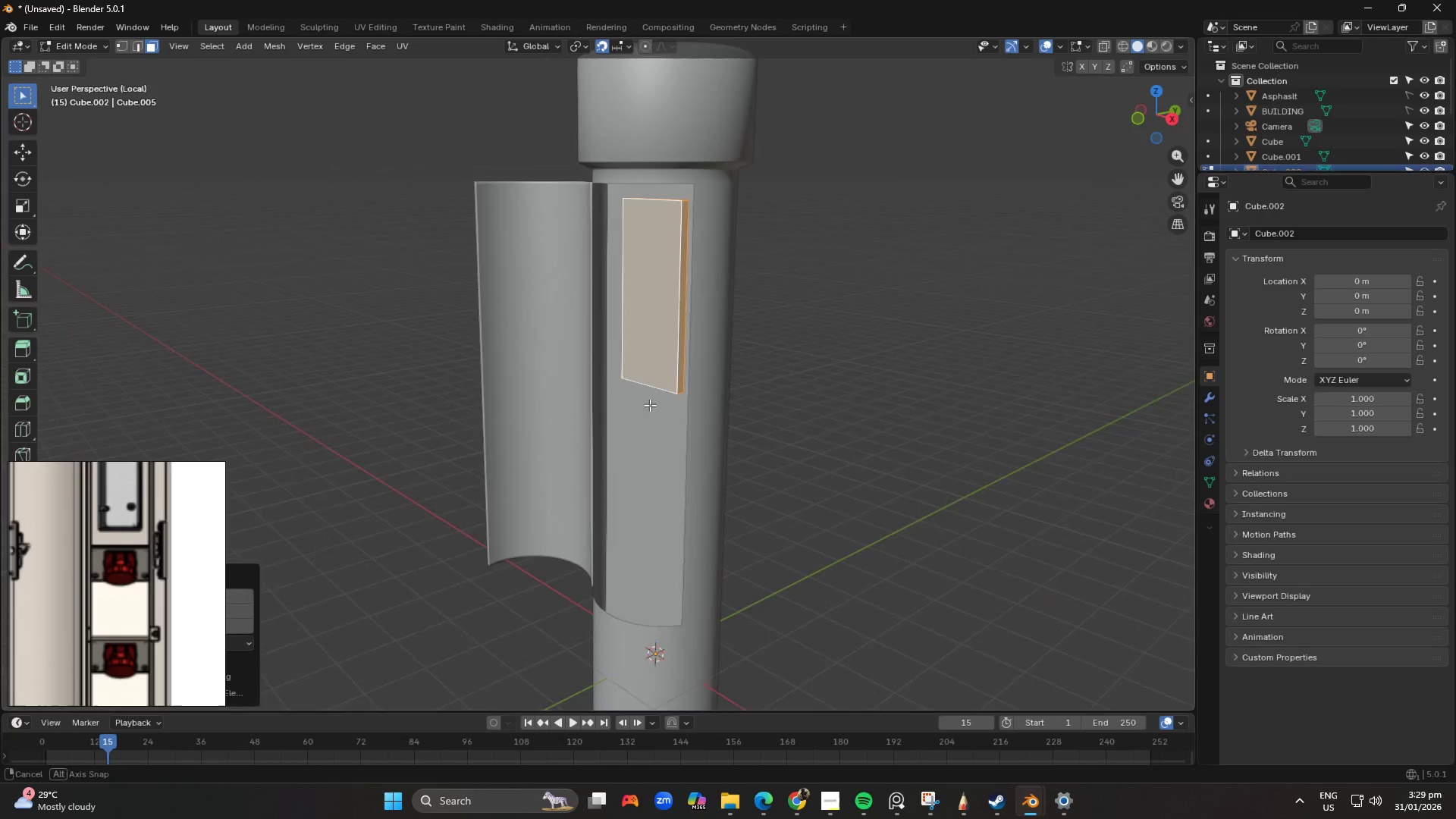 
key(Shift+ShiftLeft)
 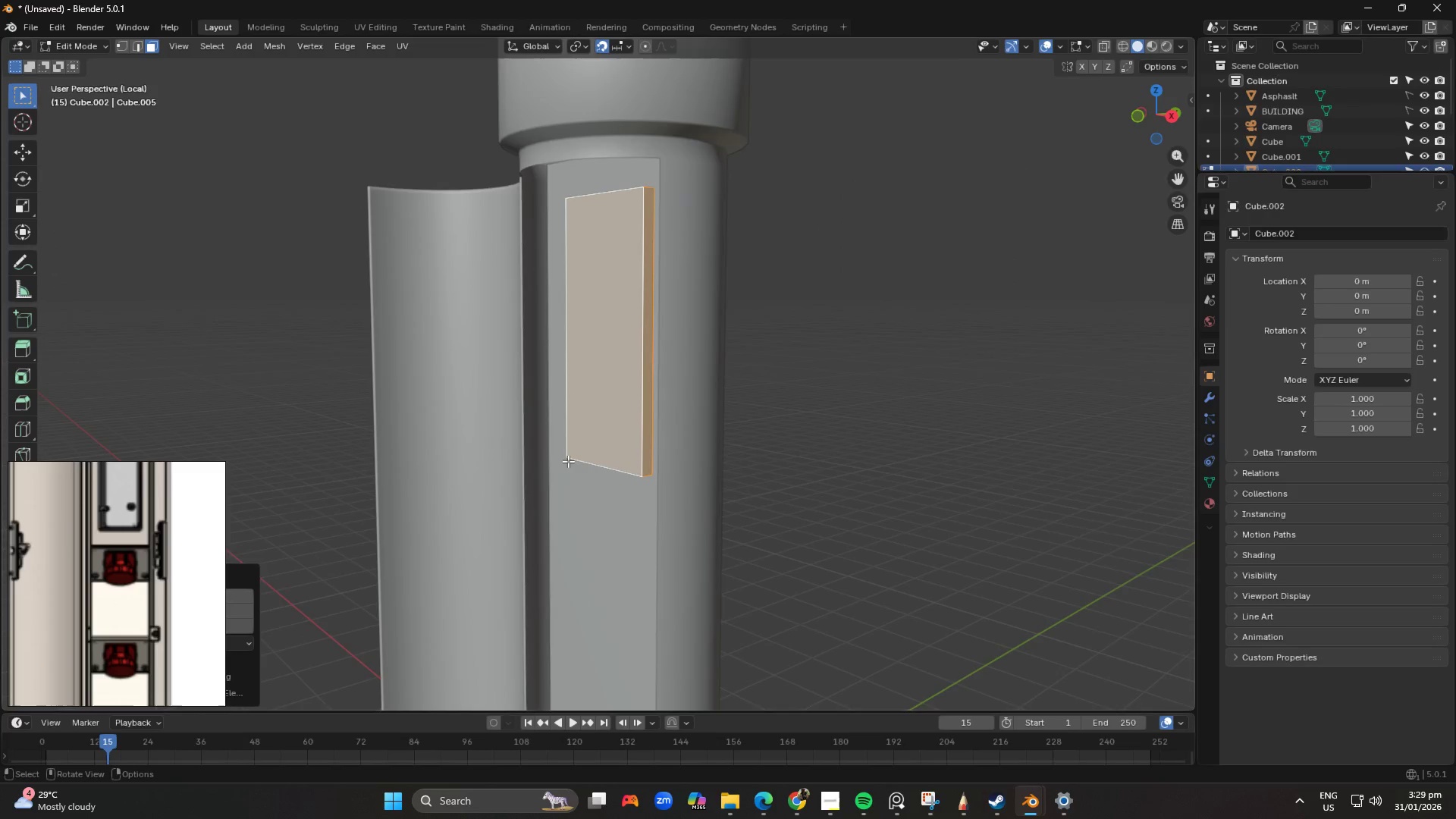 
scroll: coordinate [500, 505], scroll_direction: up, amount: 3.0
 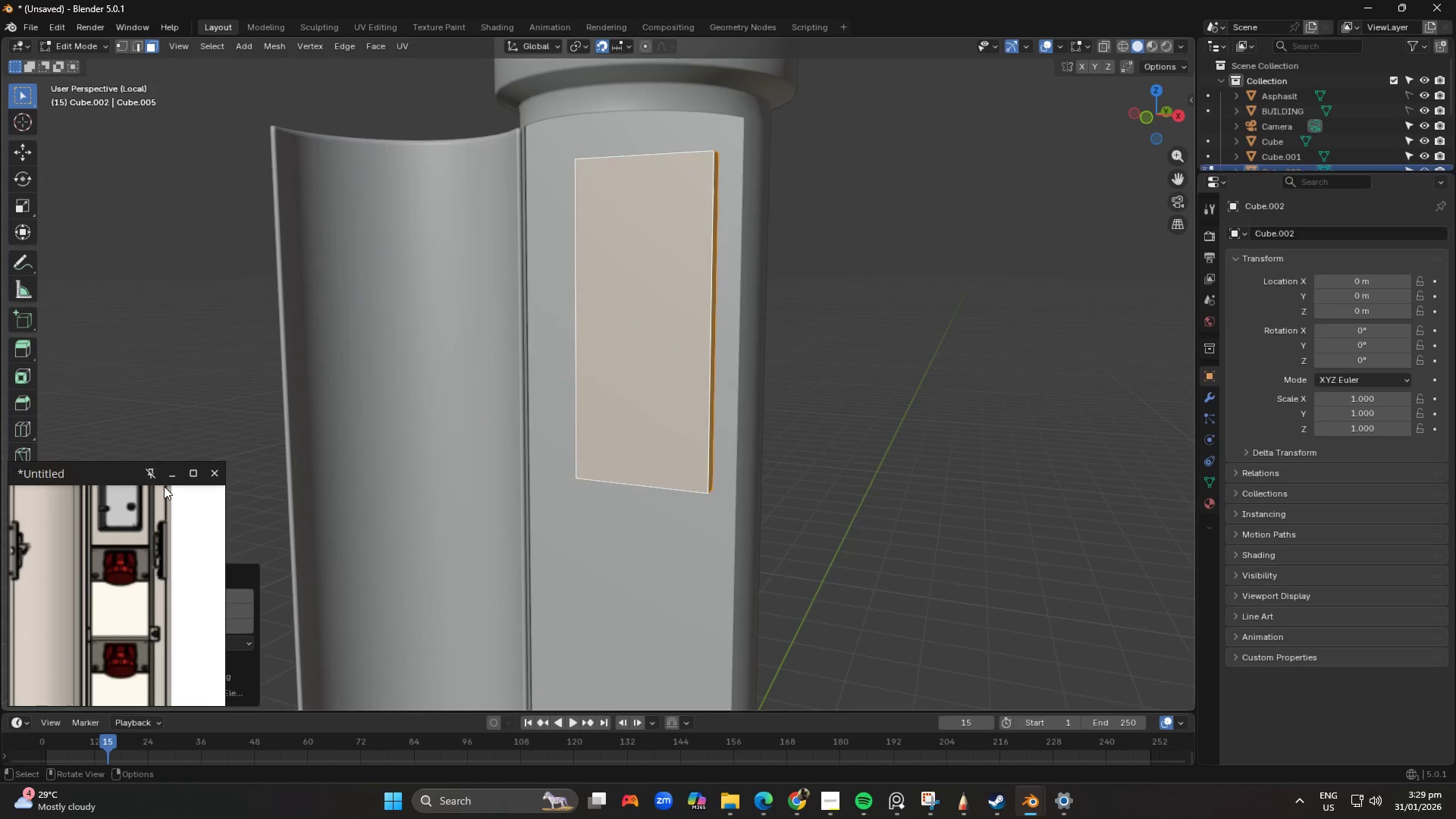 
key(Shift+ShiftLeft)
 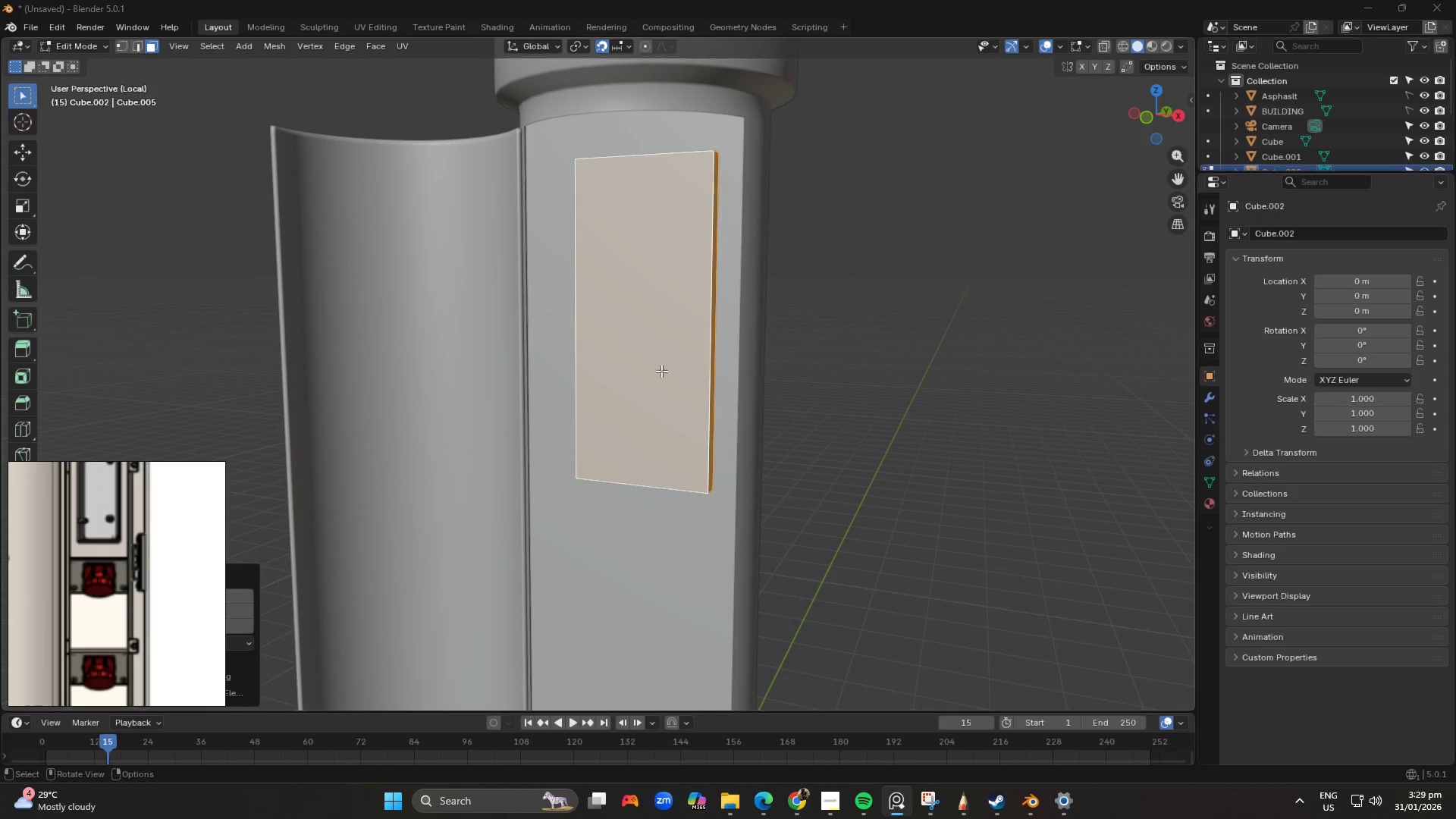 
scroll: coordinate [109, 540], scroll_direction: none, amount: 0.0
 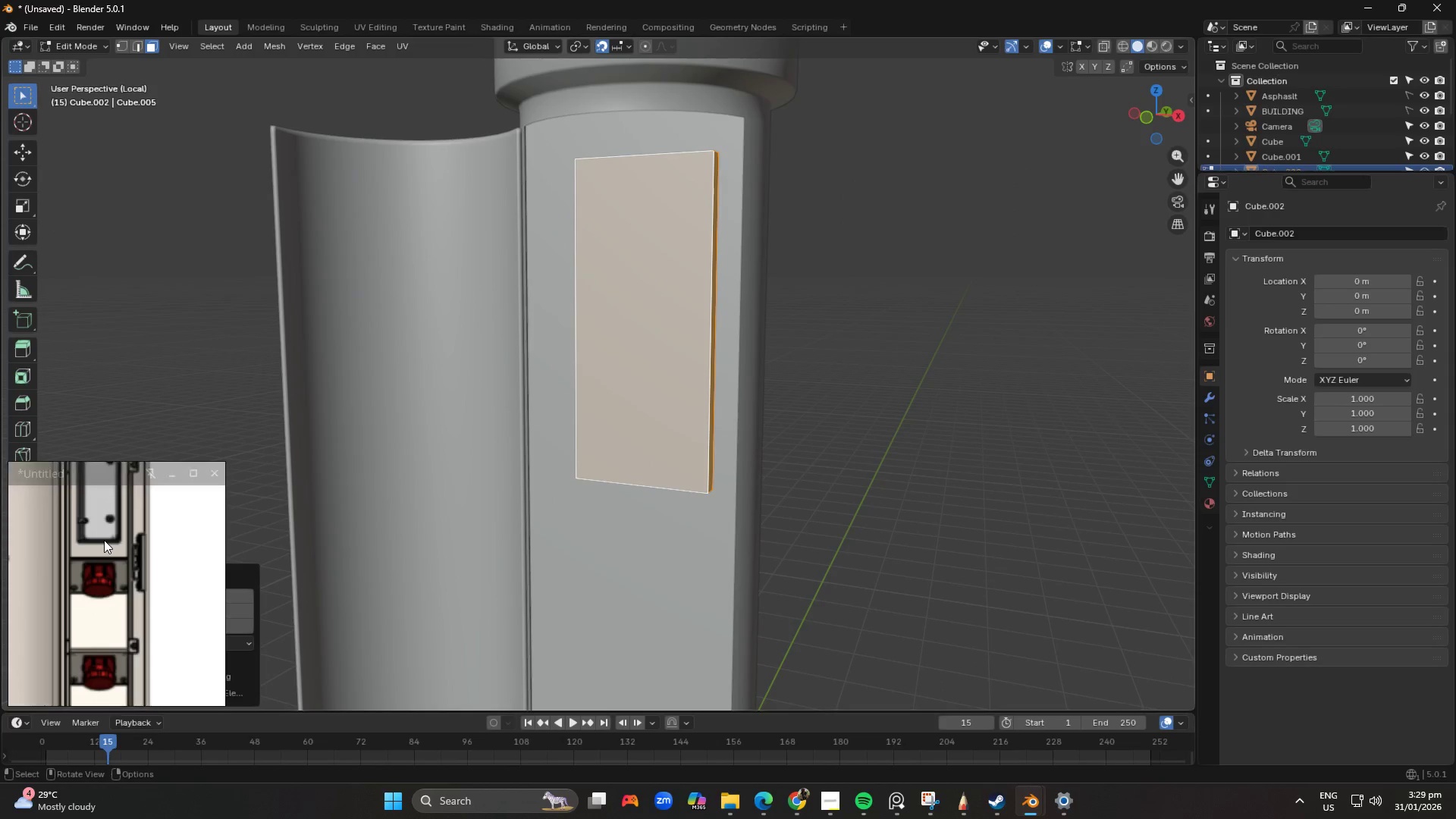 
left_click([663, 343])
 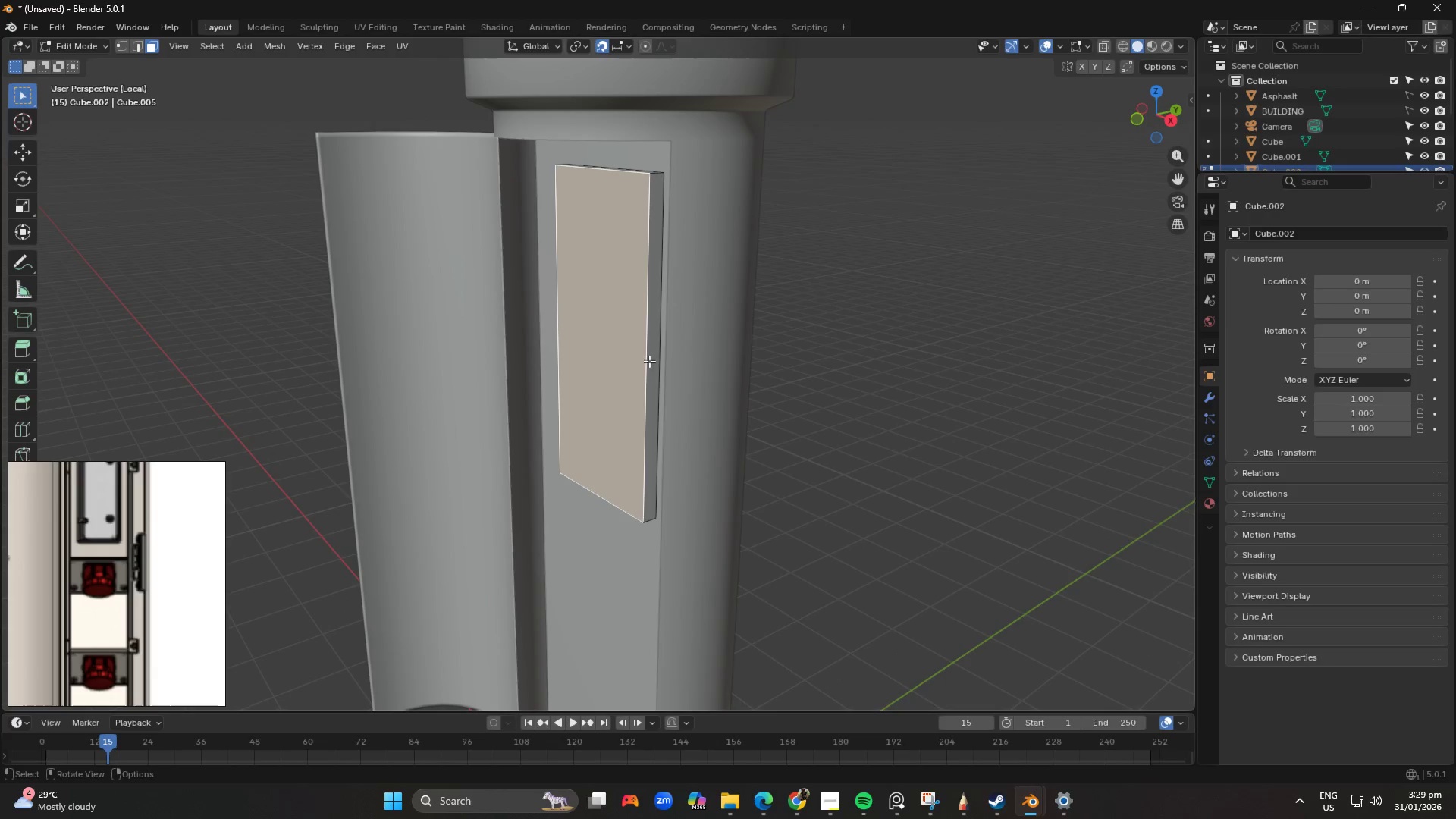 
key(I)
 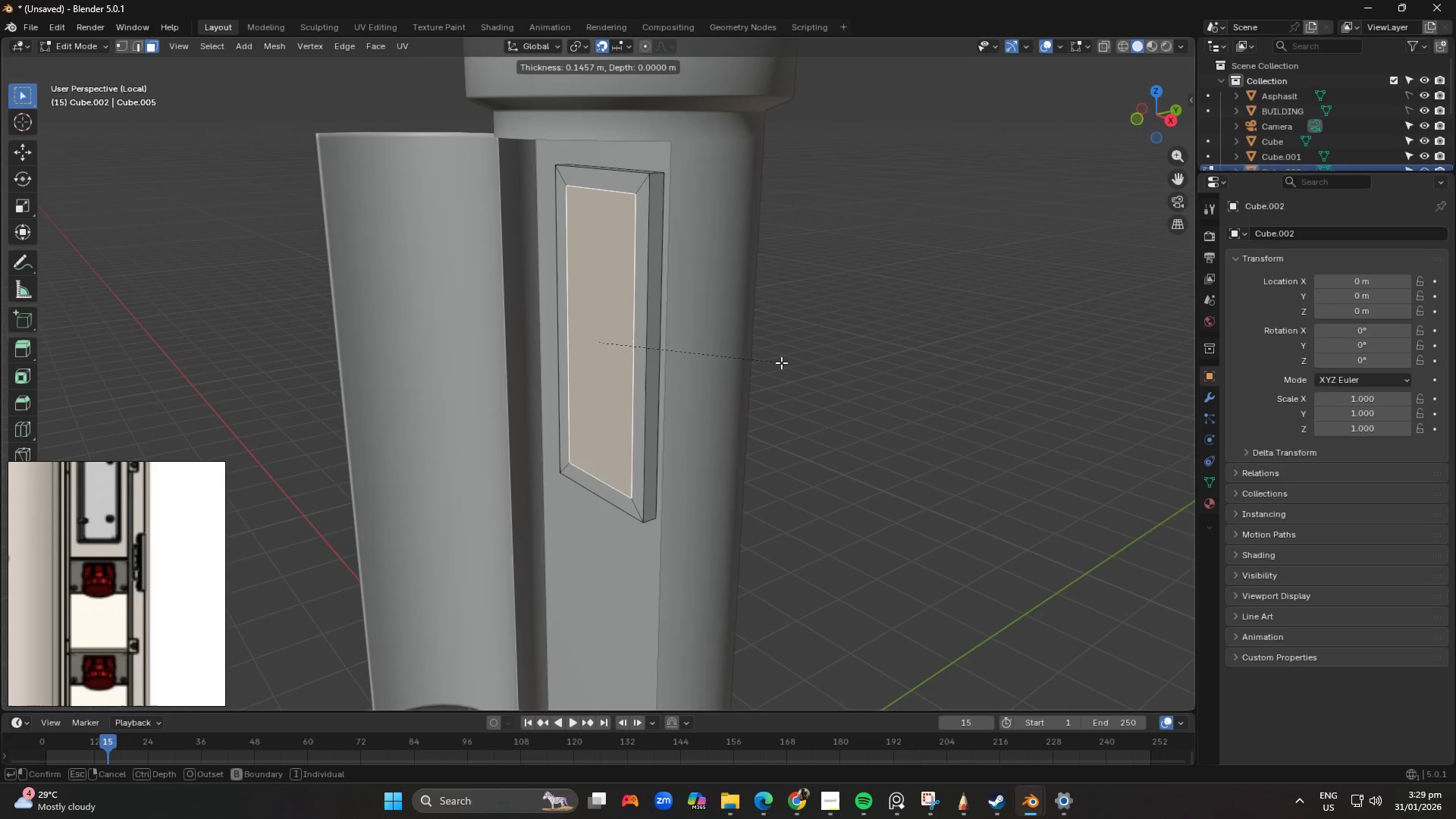 
hold_key(key=ShiftLeft, duration=1.5)
 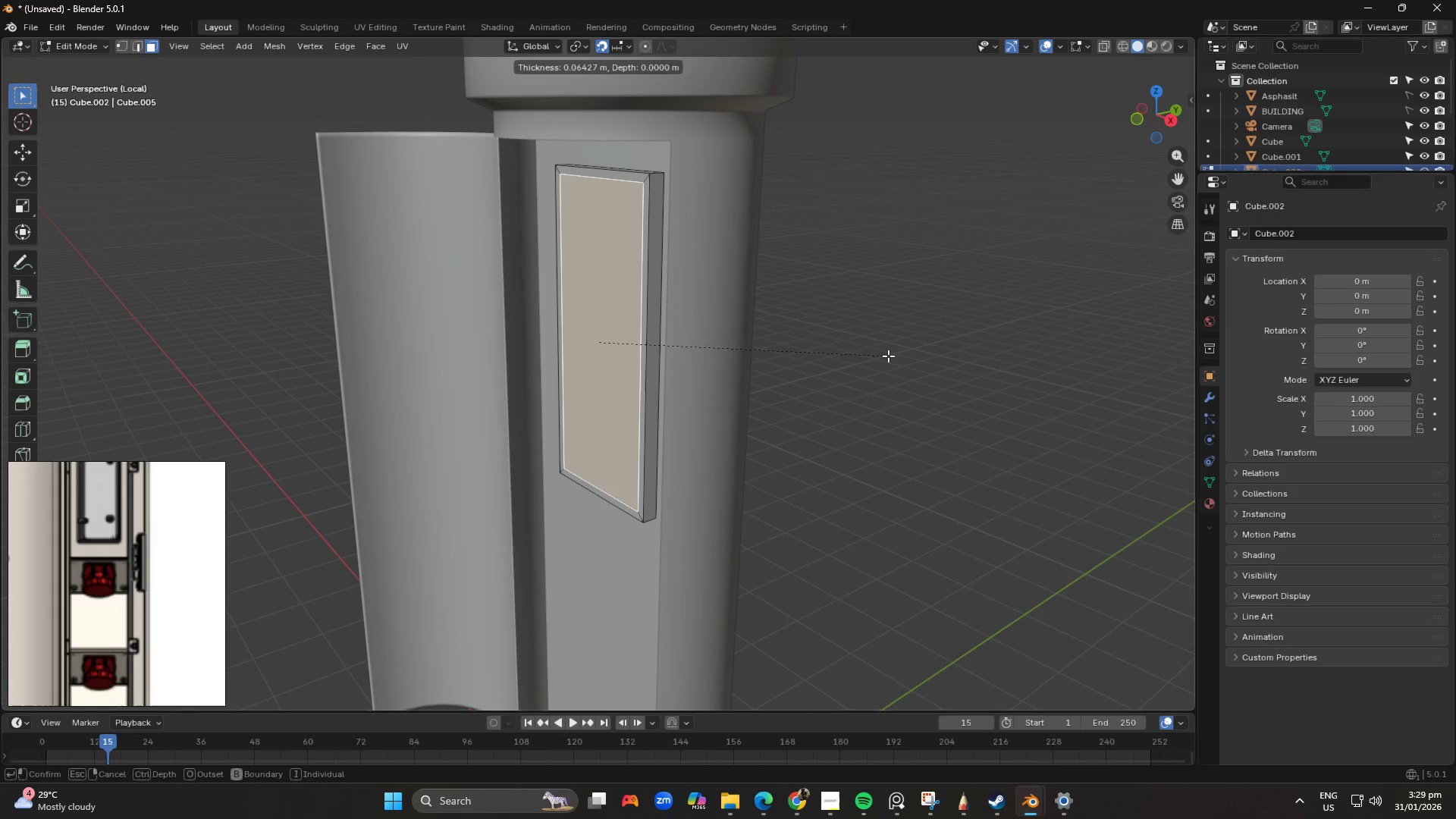 
hold_key(key=ShiftLeft, duration=1.49)
left_click([879, 356])
 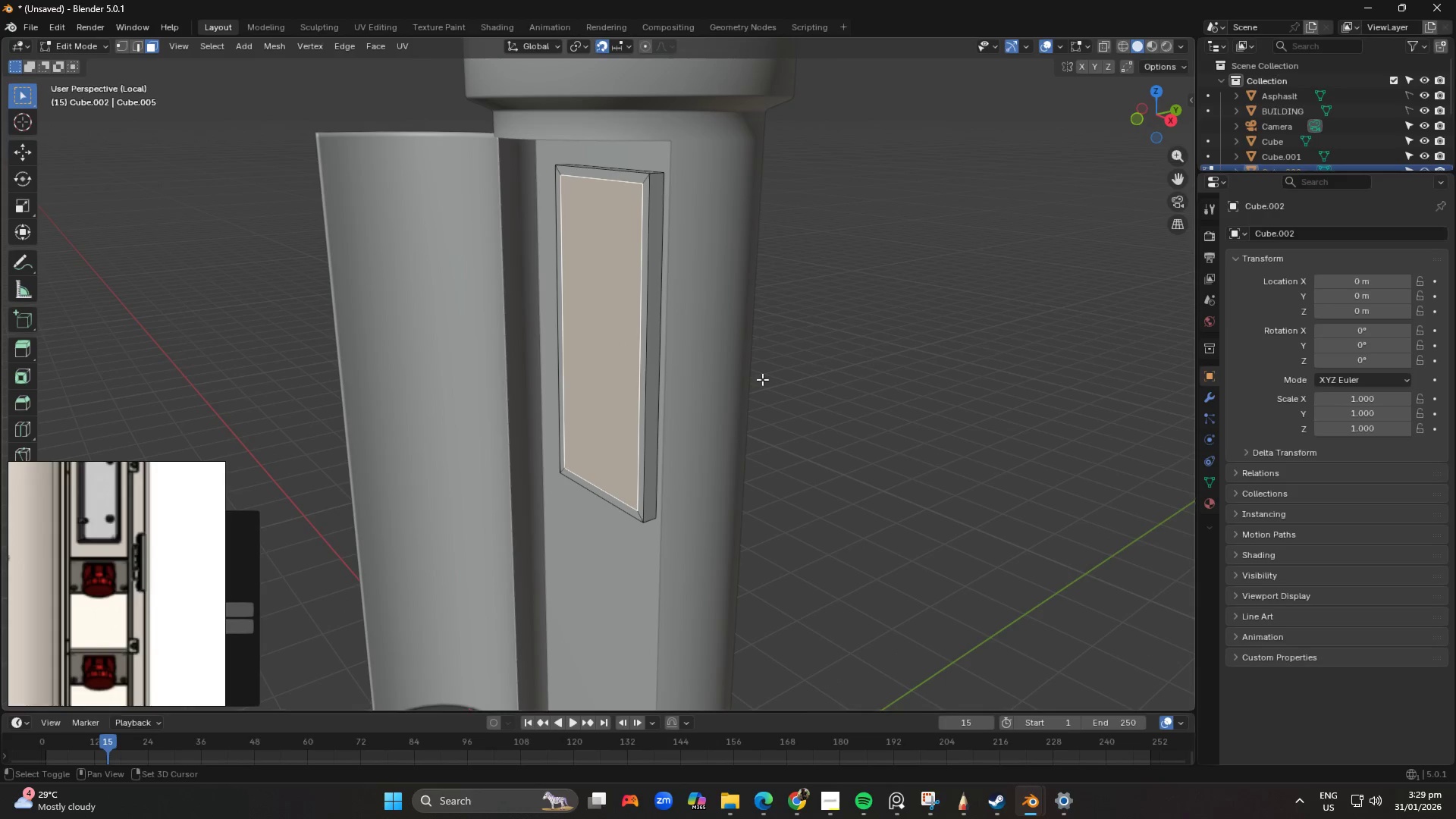 
hold_key(key=ShiftLeft, duration=1.51)
 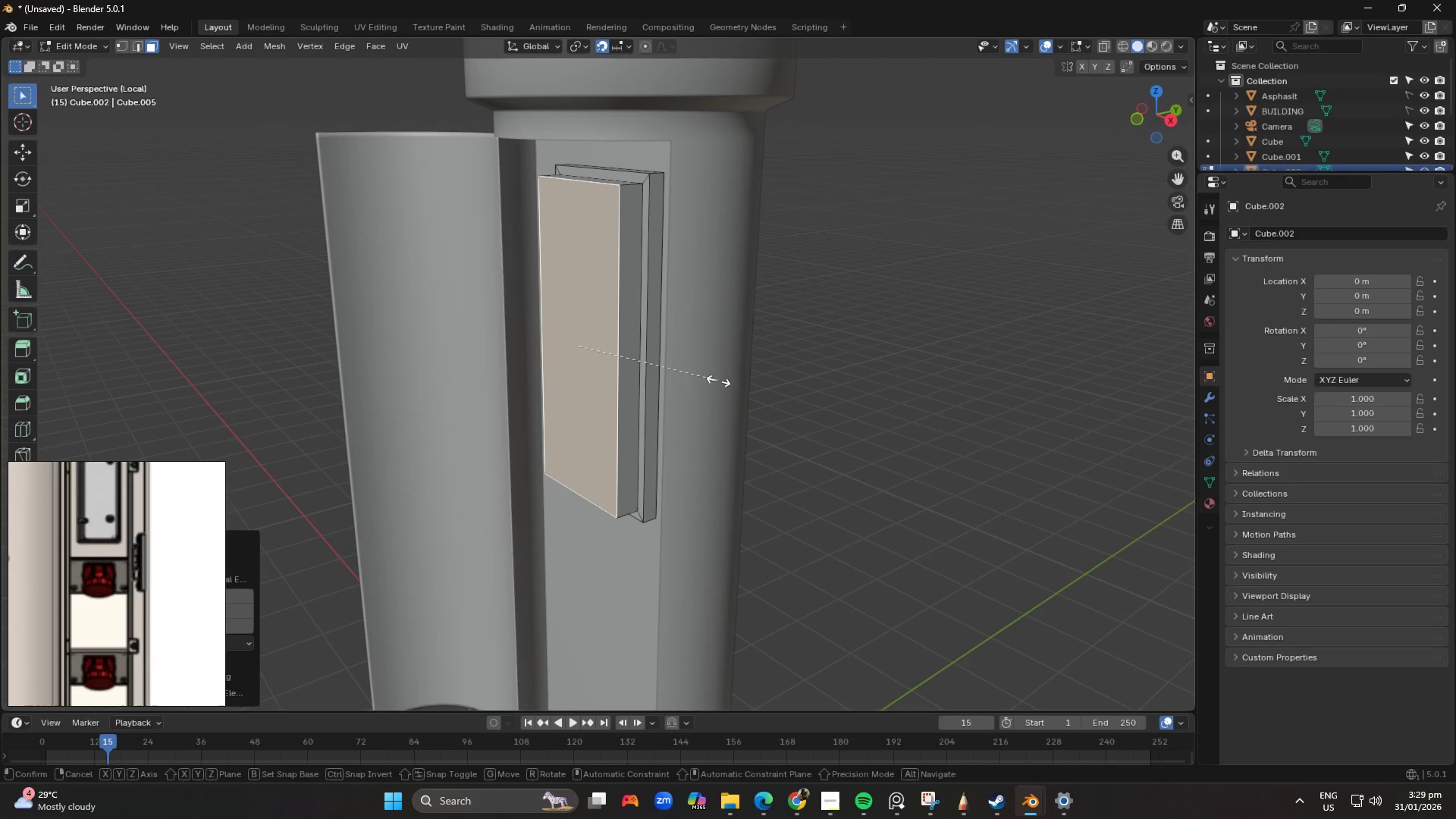 
key(E)
 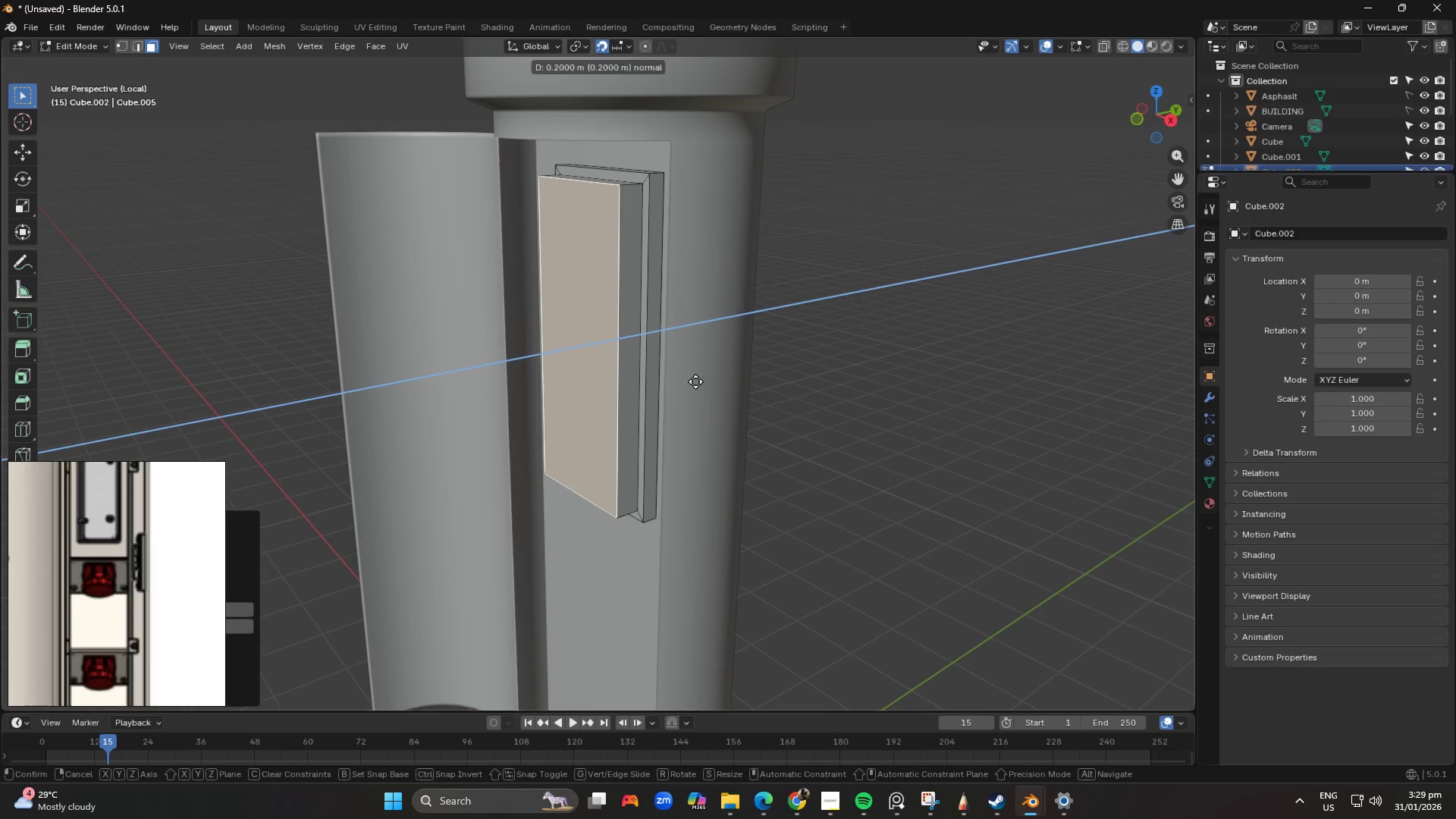 
left_click([695, 381])
 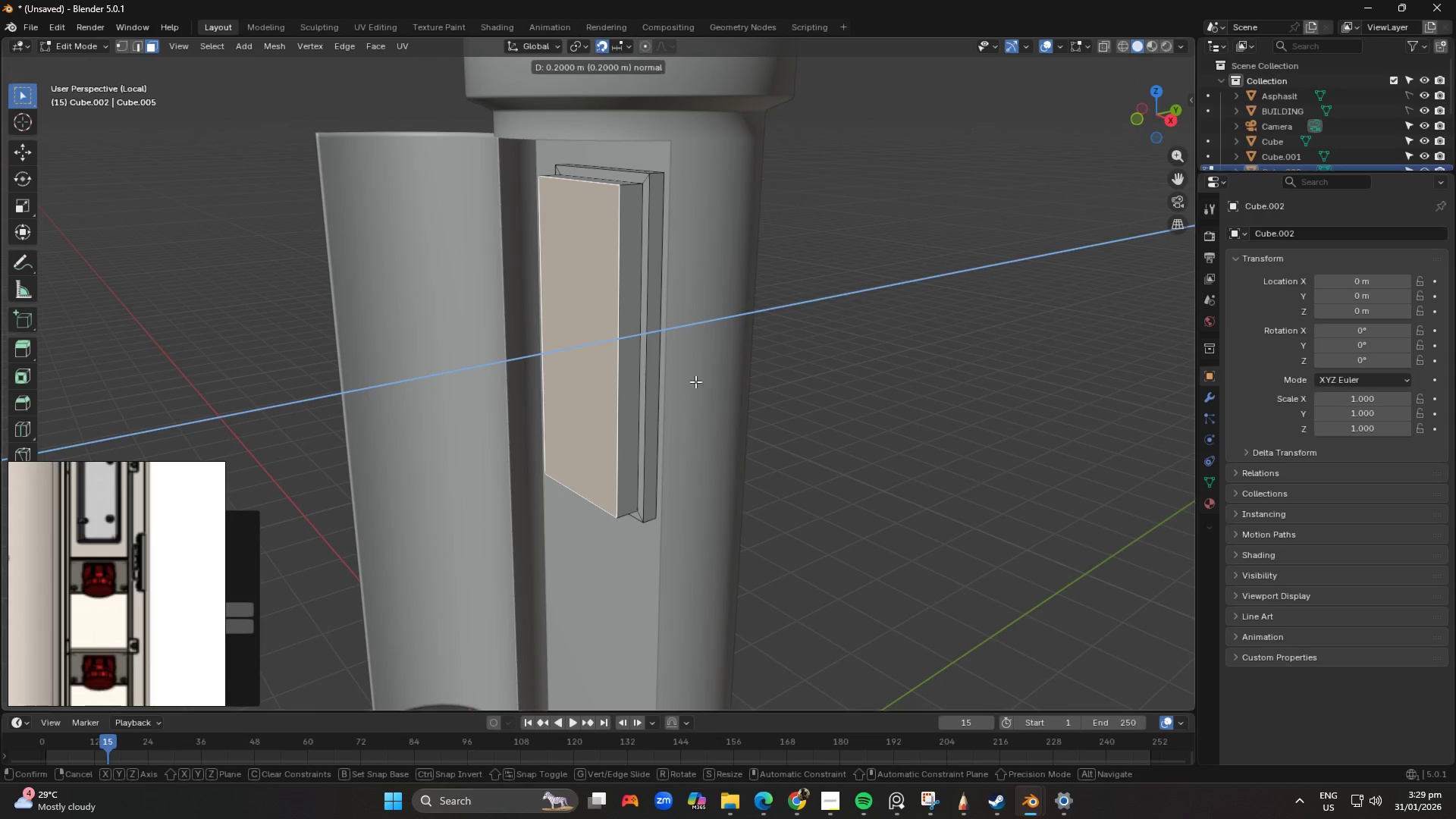 
key(Shift+ShiftLeft)
 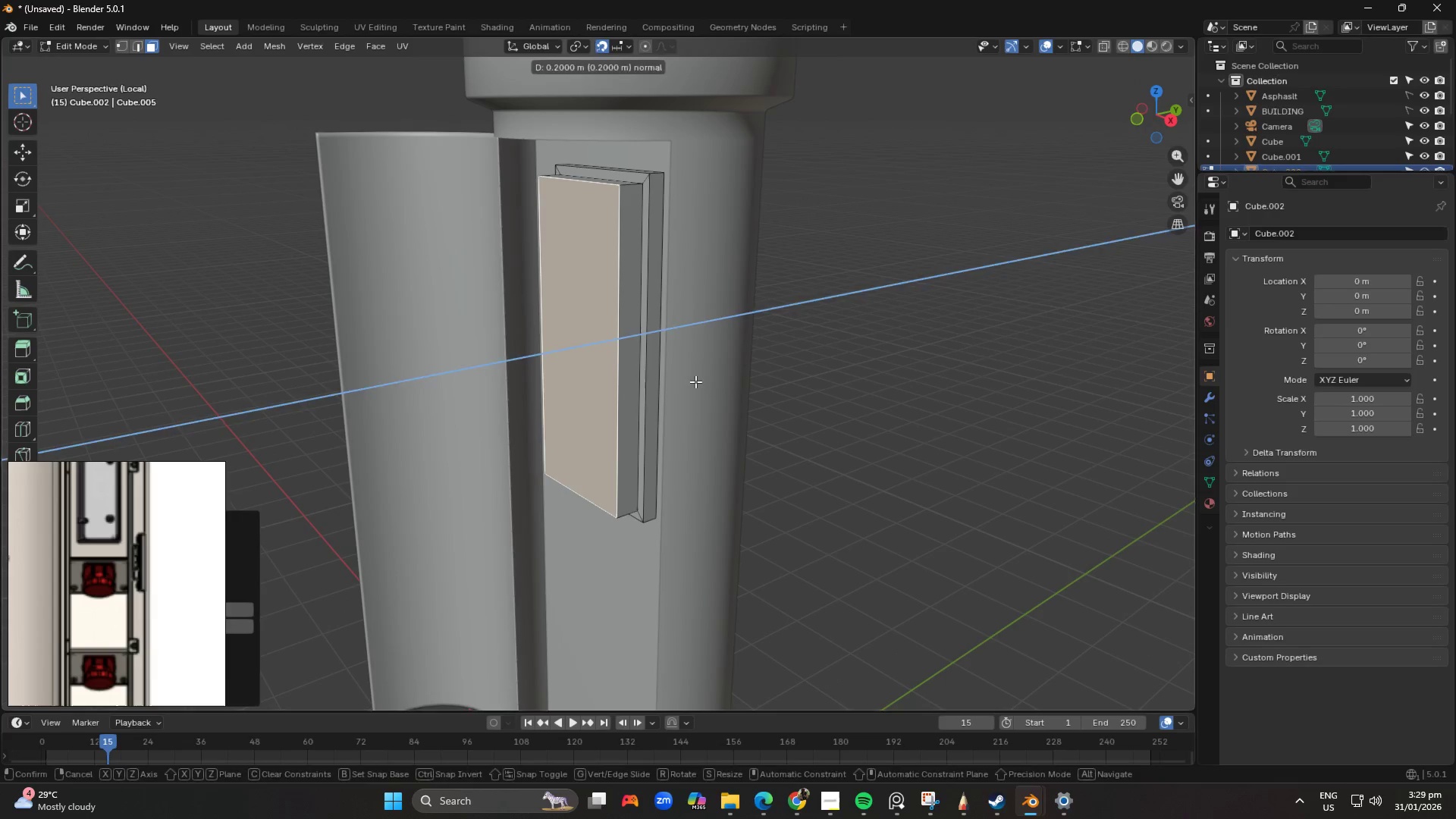 
key(Shift+ShiftLeft)
 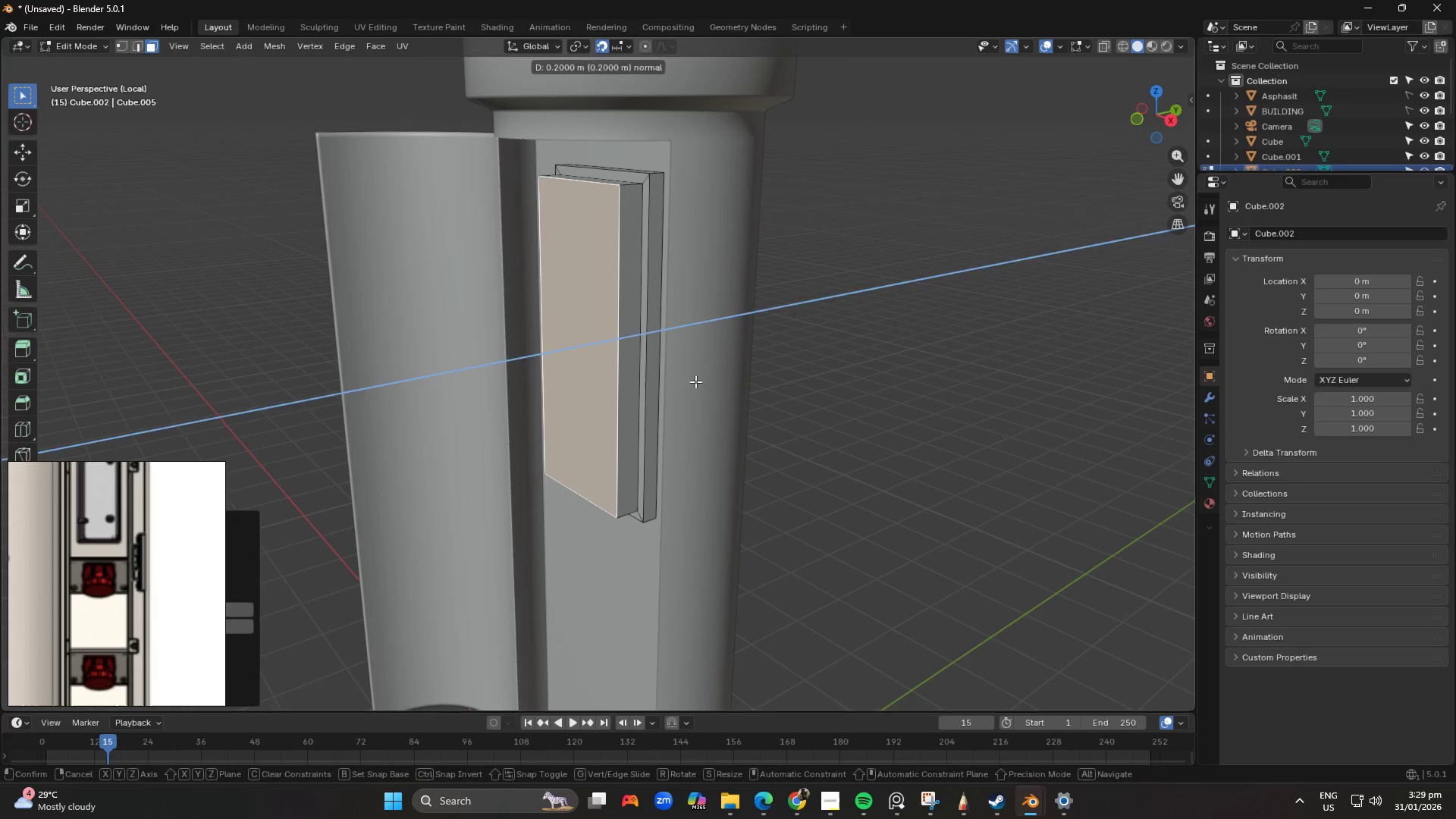 
key(Shift+ShiftLeft)
 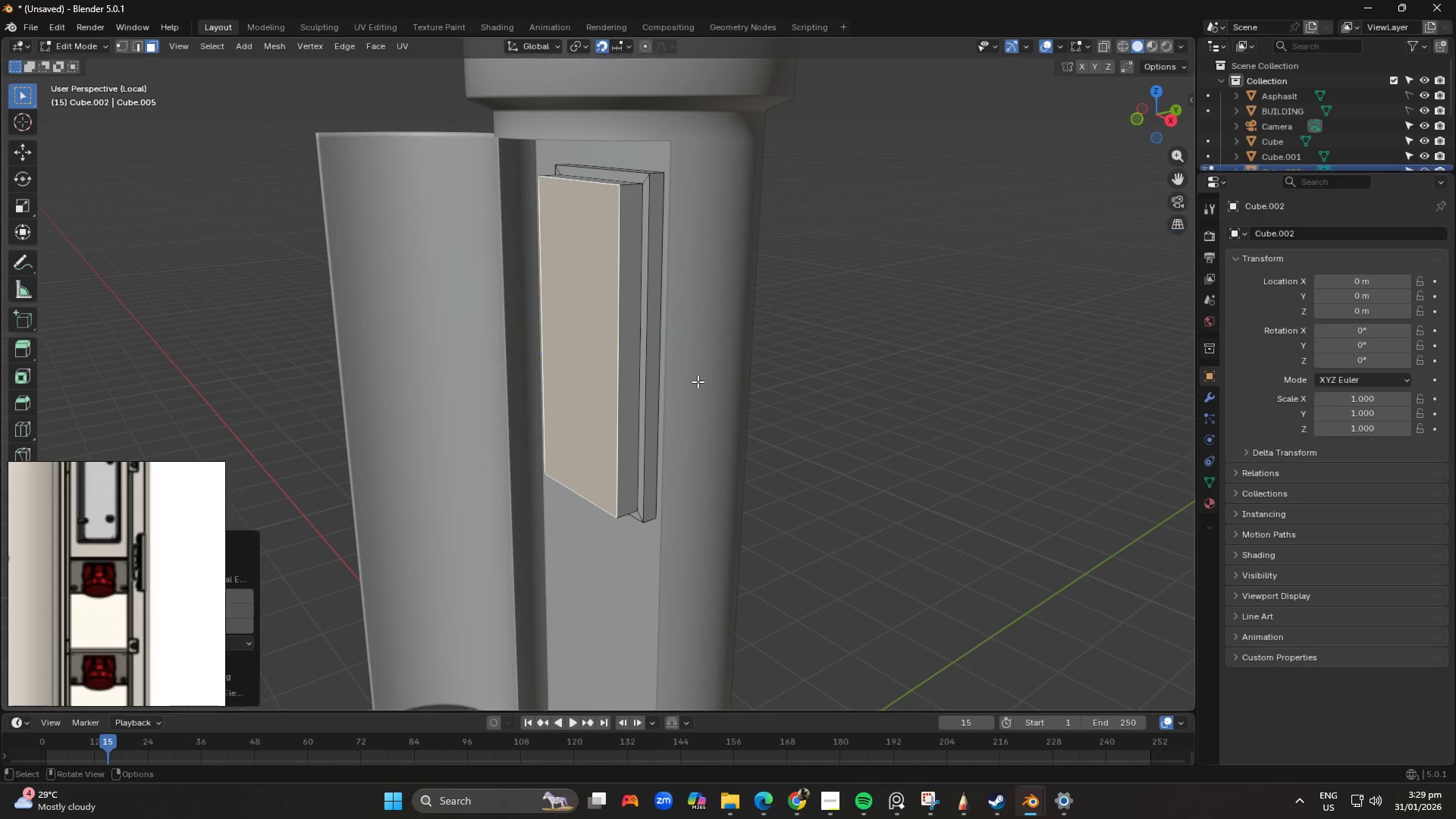 
key(Shift+ShiftLeft)
 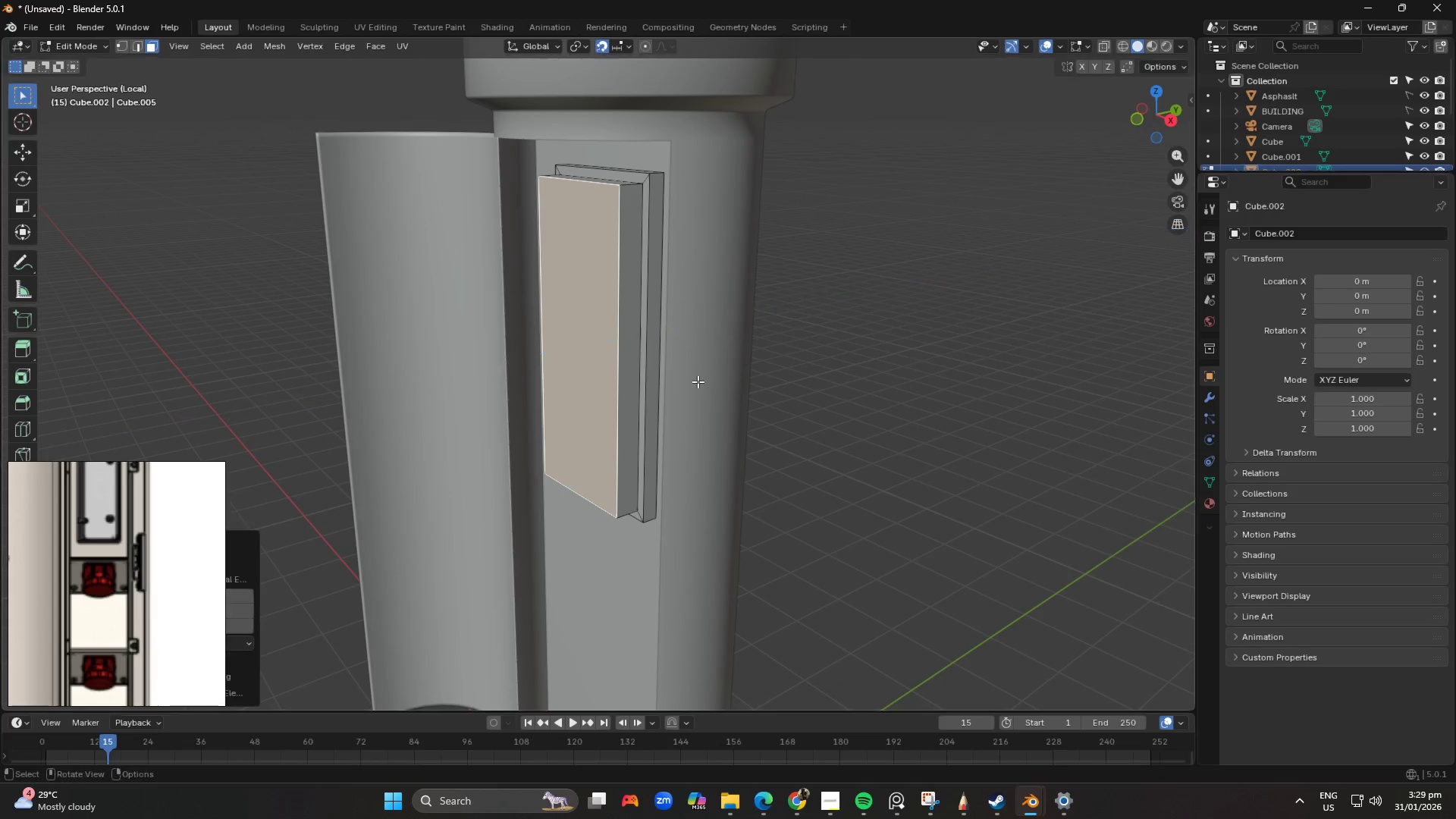 
key(Shift+ShiftLeft)
 